 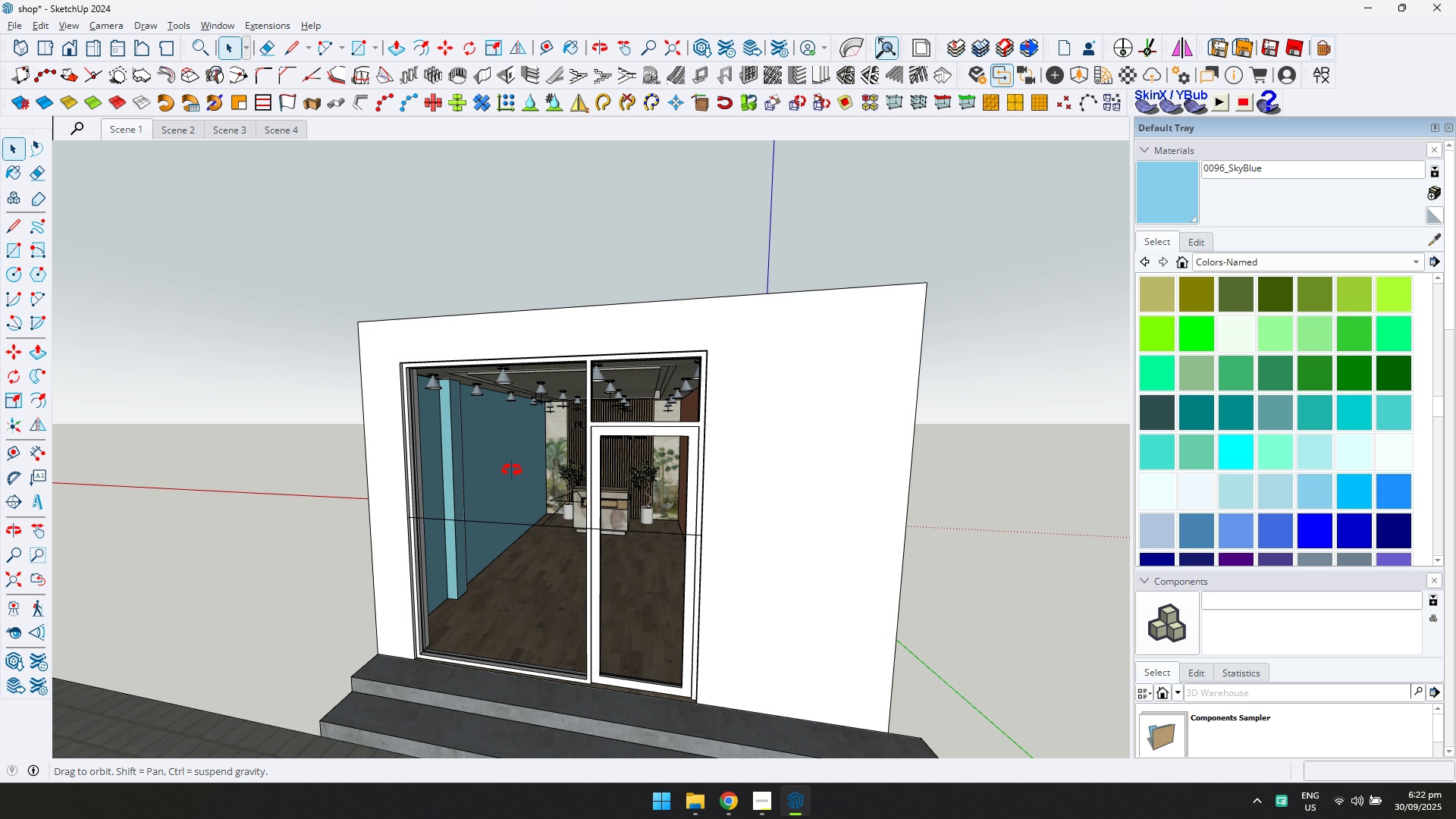 
scroll: coordinate [735, 522], scroll_direction: down, amount: 10.0
 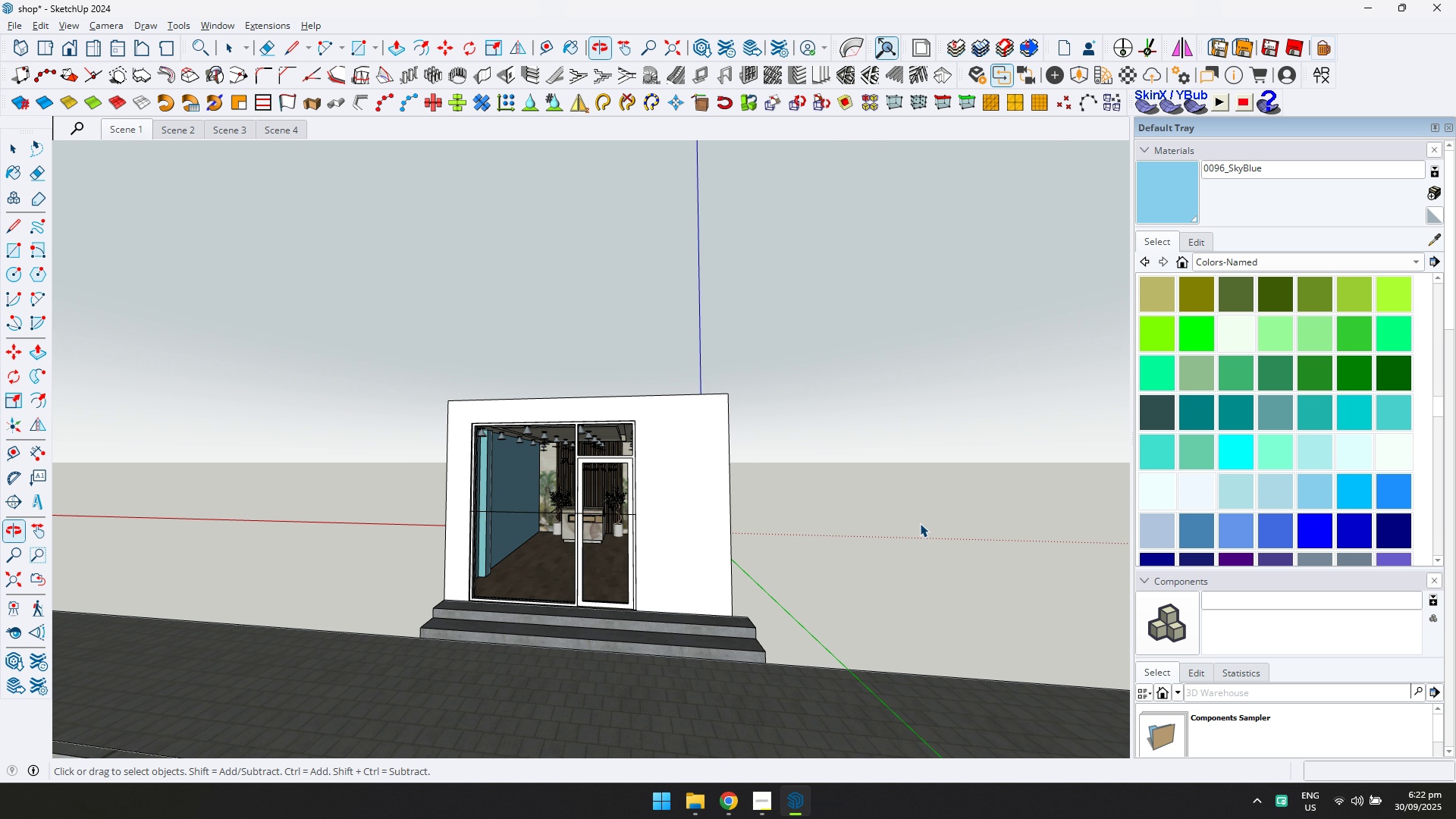 
scroll: coordinate [541, 458], scroll_direction: up, amount: 38.0
 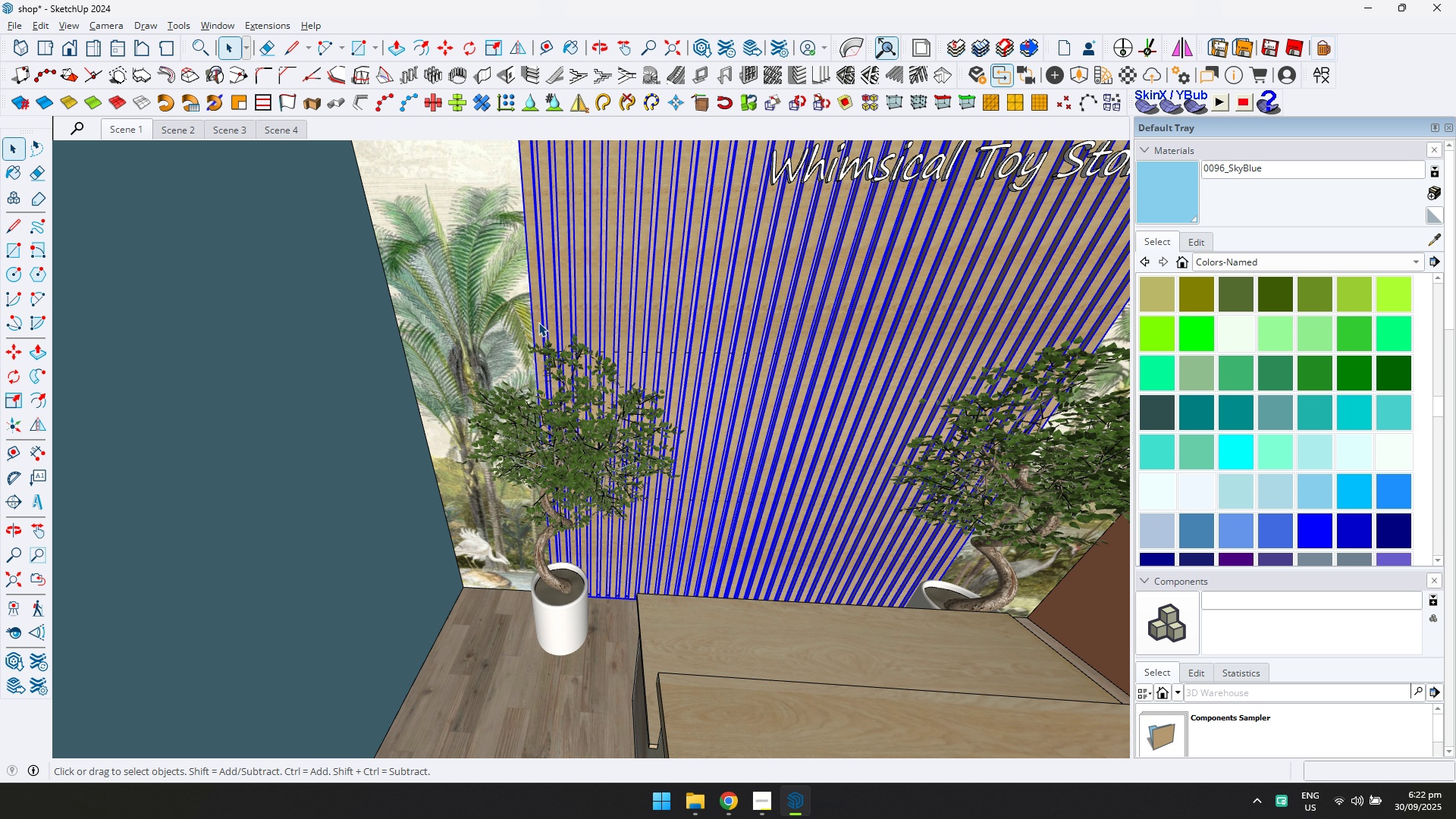 
double_click([538, 322])
 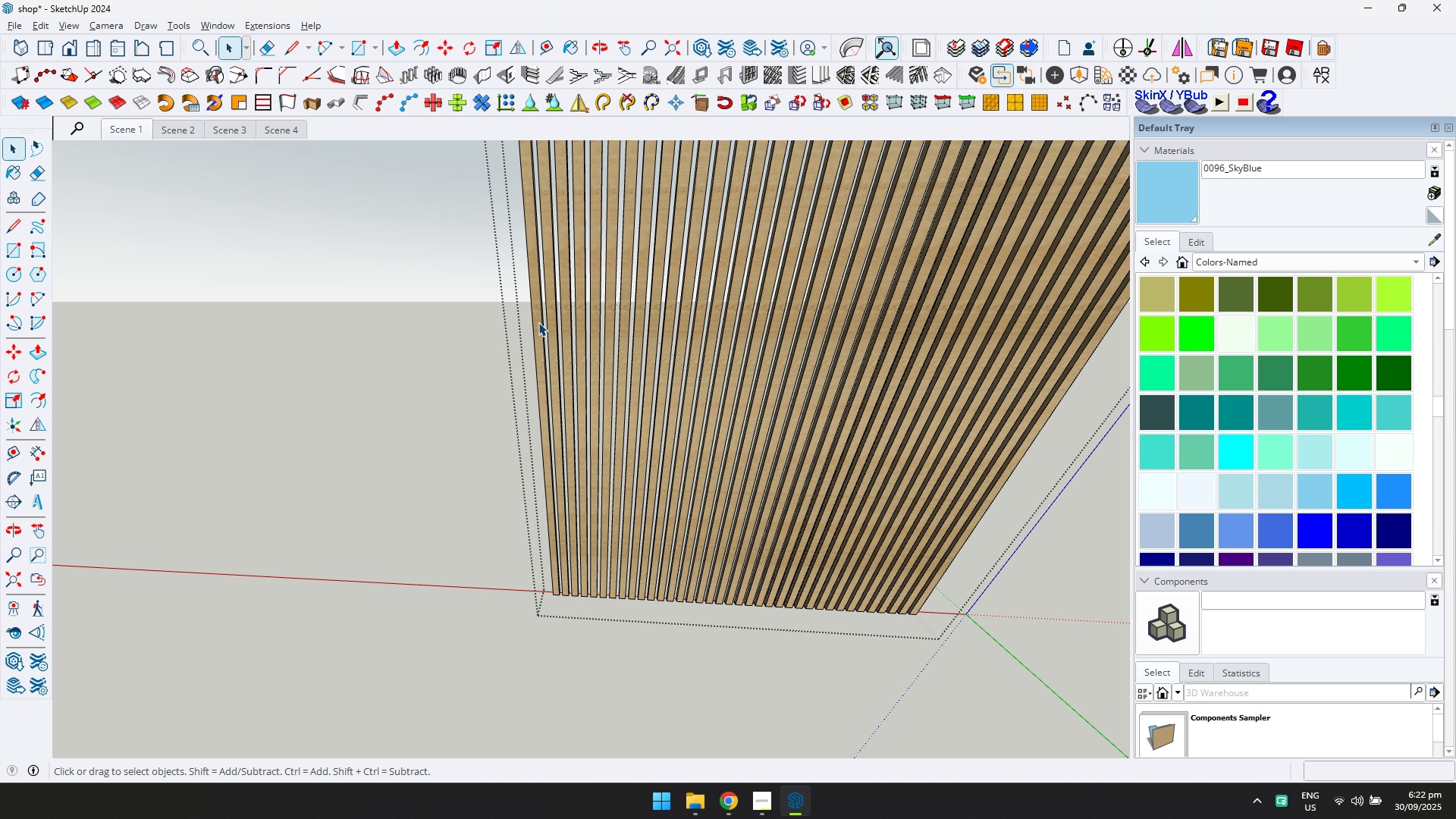 
triple_click([538, 322])
 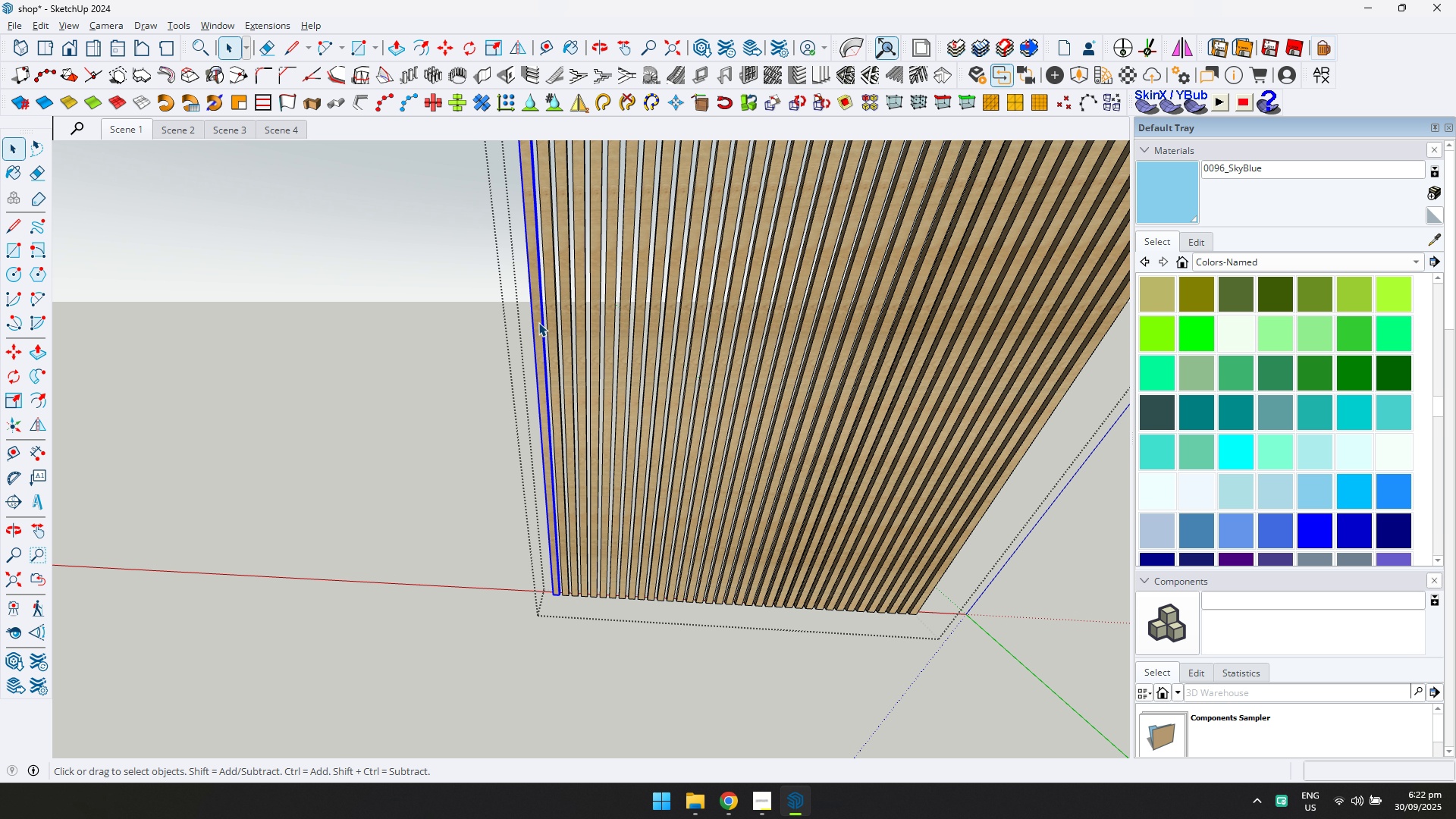 
key(Control+ControlLeft)
 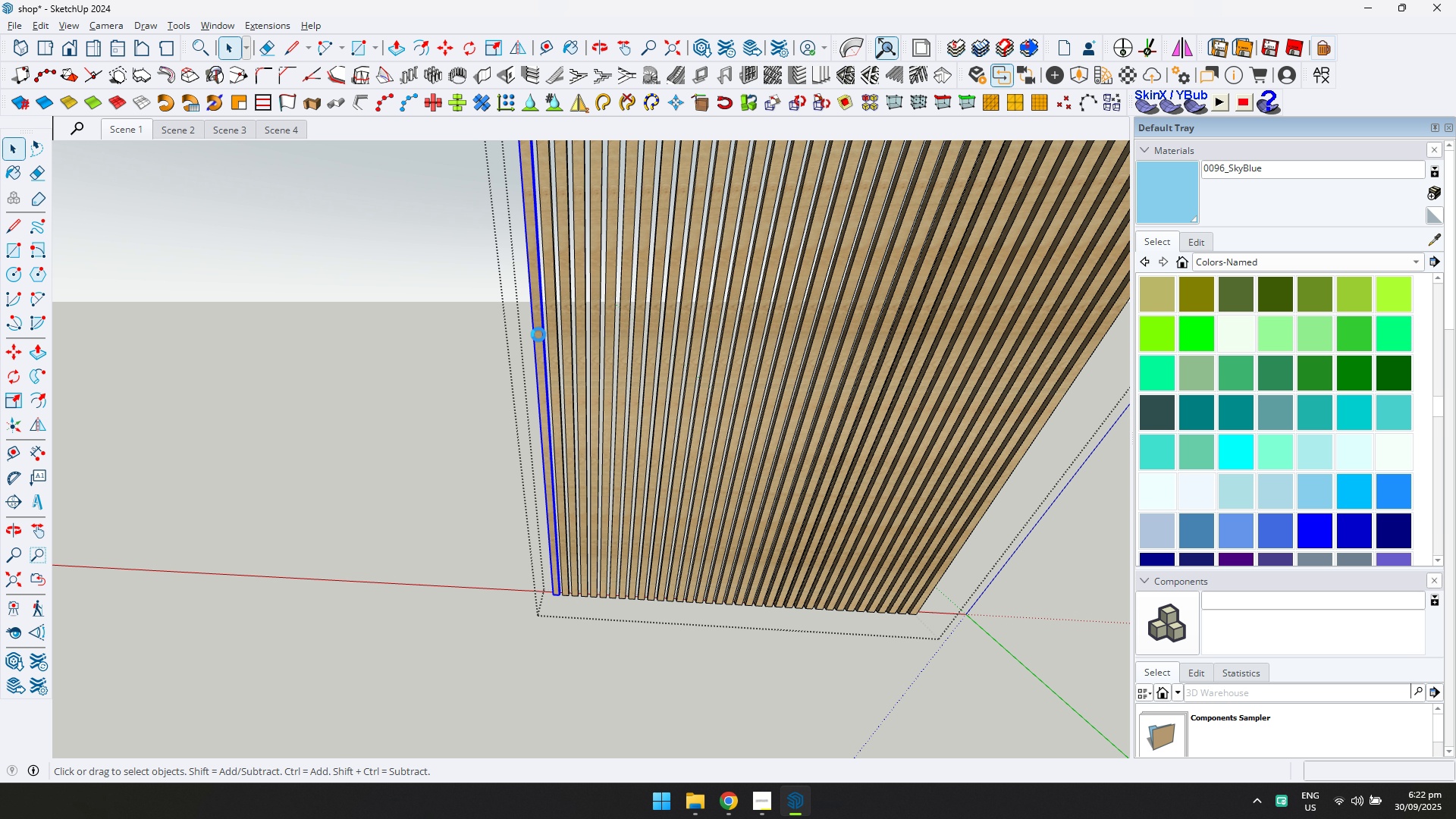 
key(Control+C)
 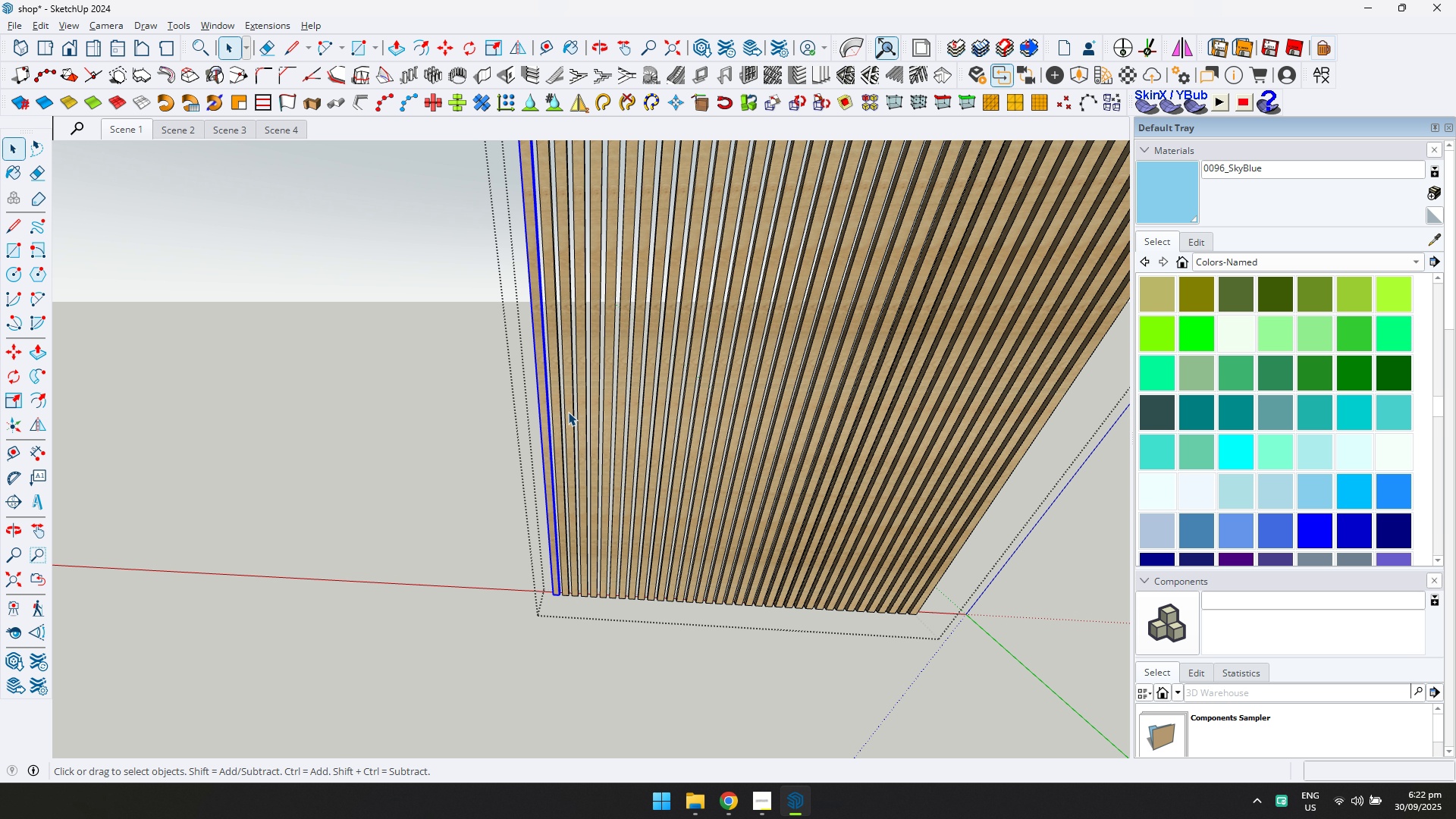 
scroll: coordinate [801, 638], scroll_direction: down, amount: 8.0
 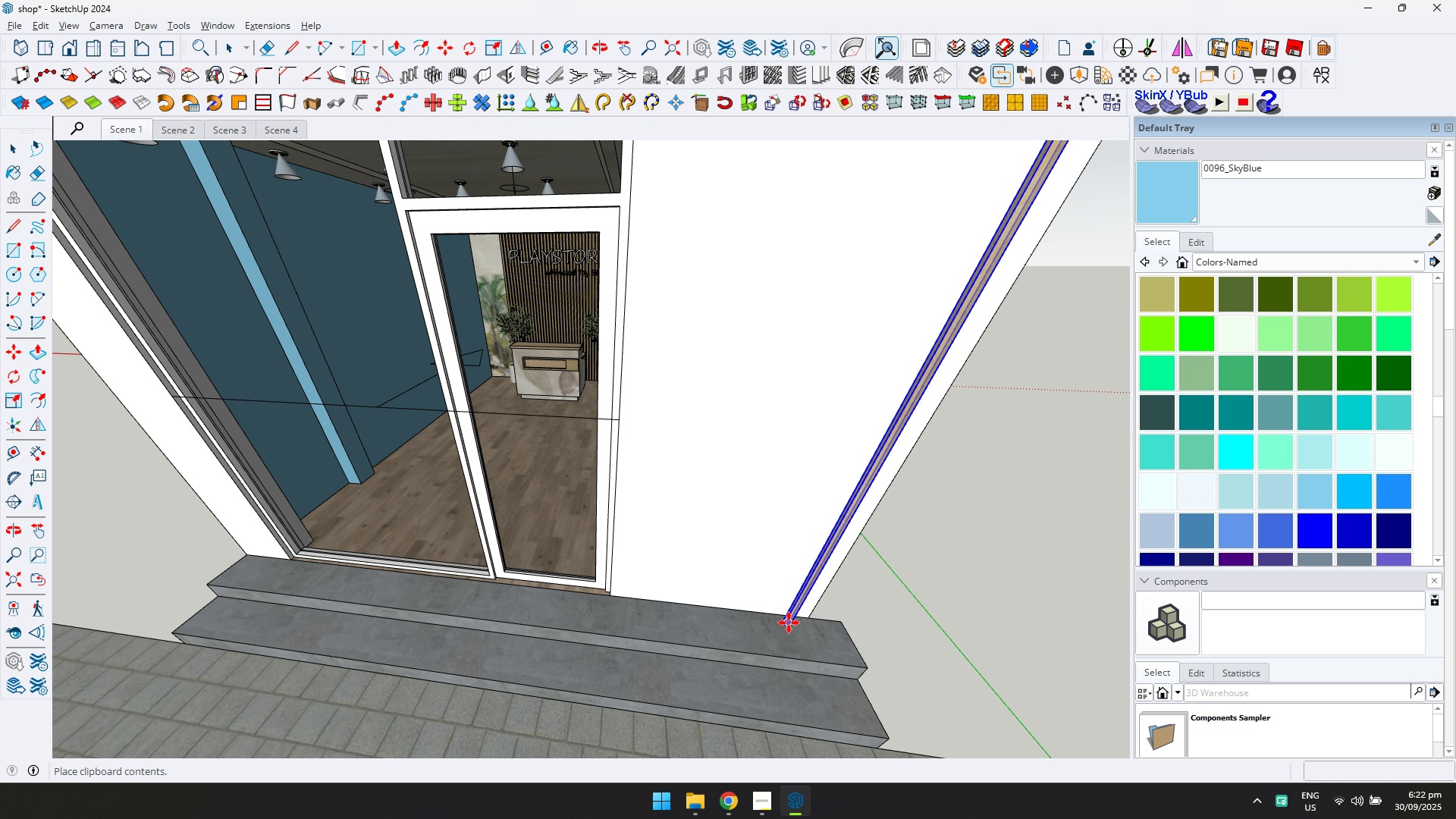 
key(Escape)
 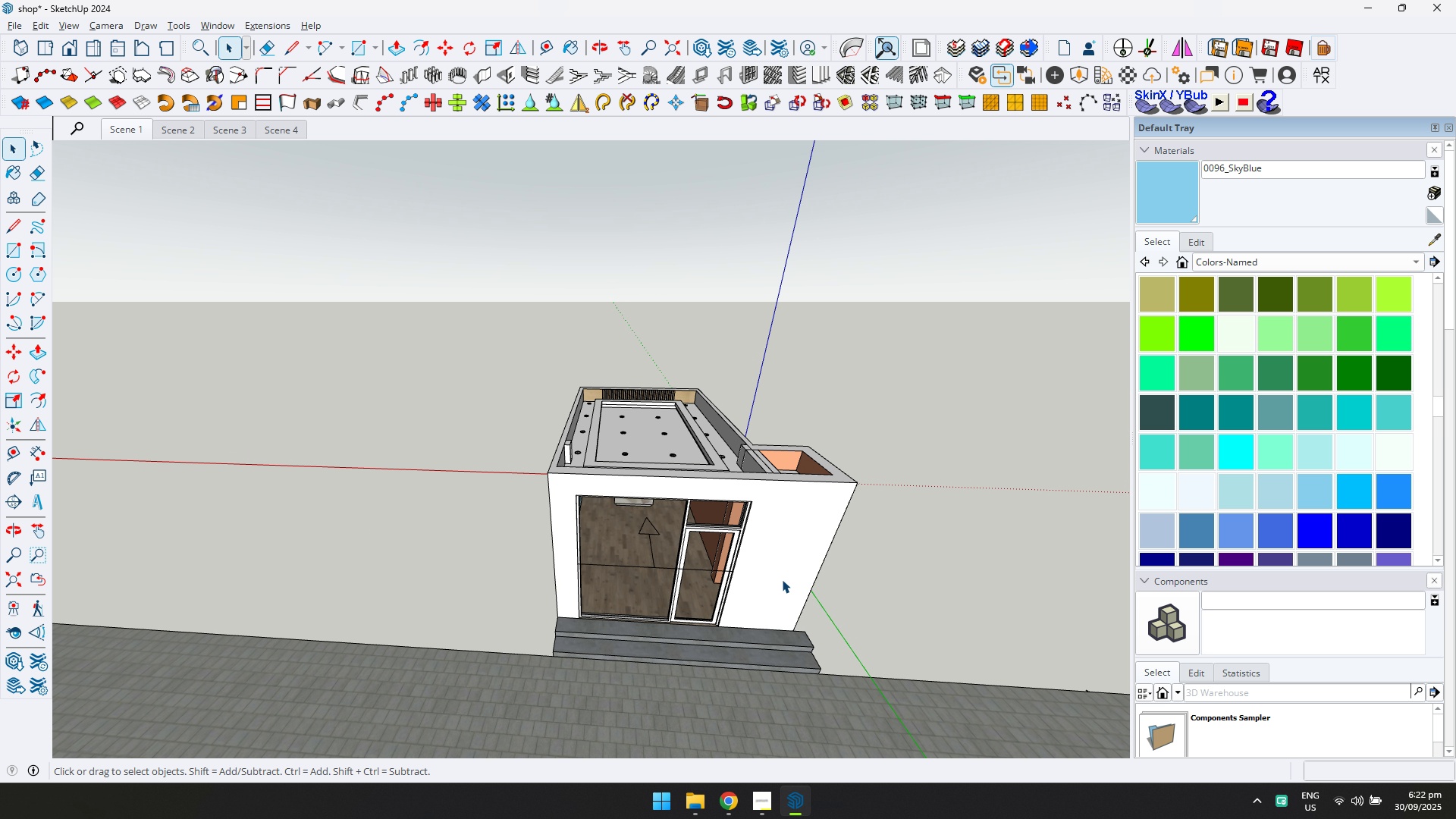 
key(Control+V)
 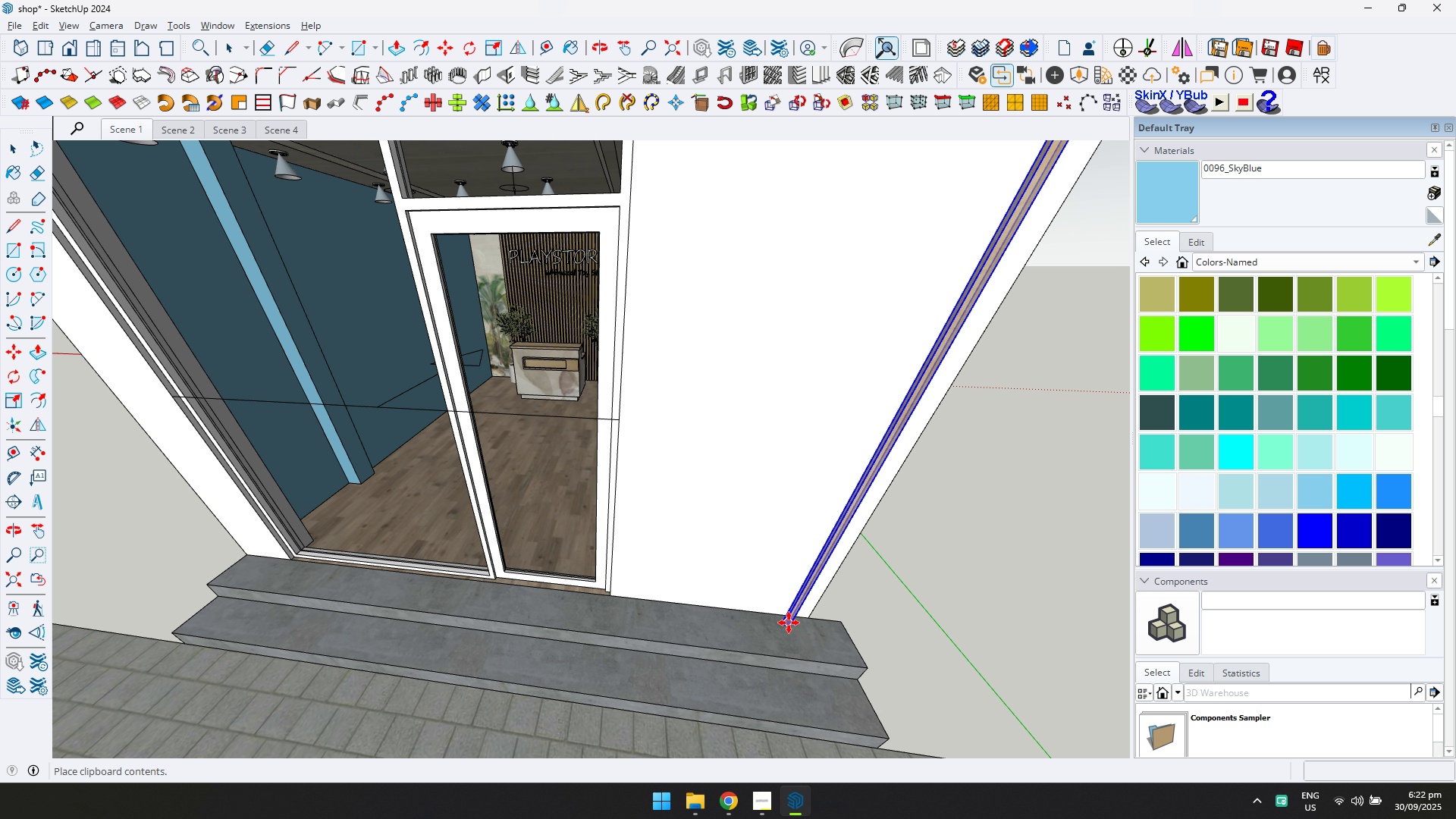 
left_click([789, 623])
 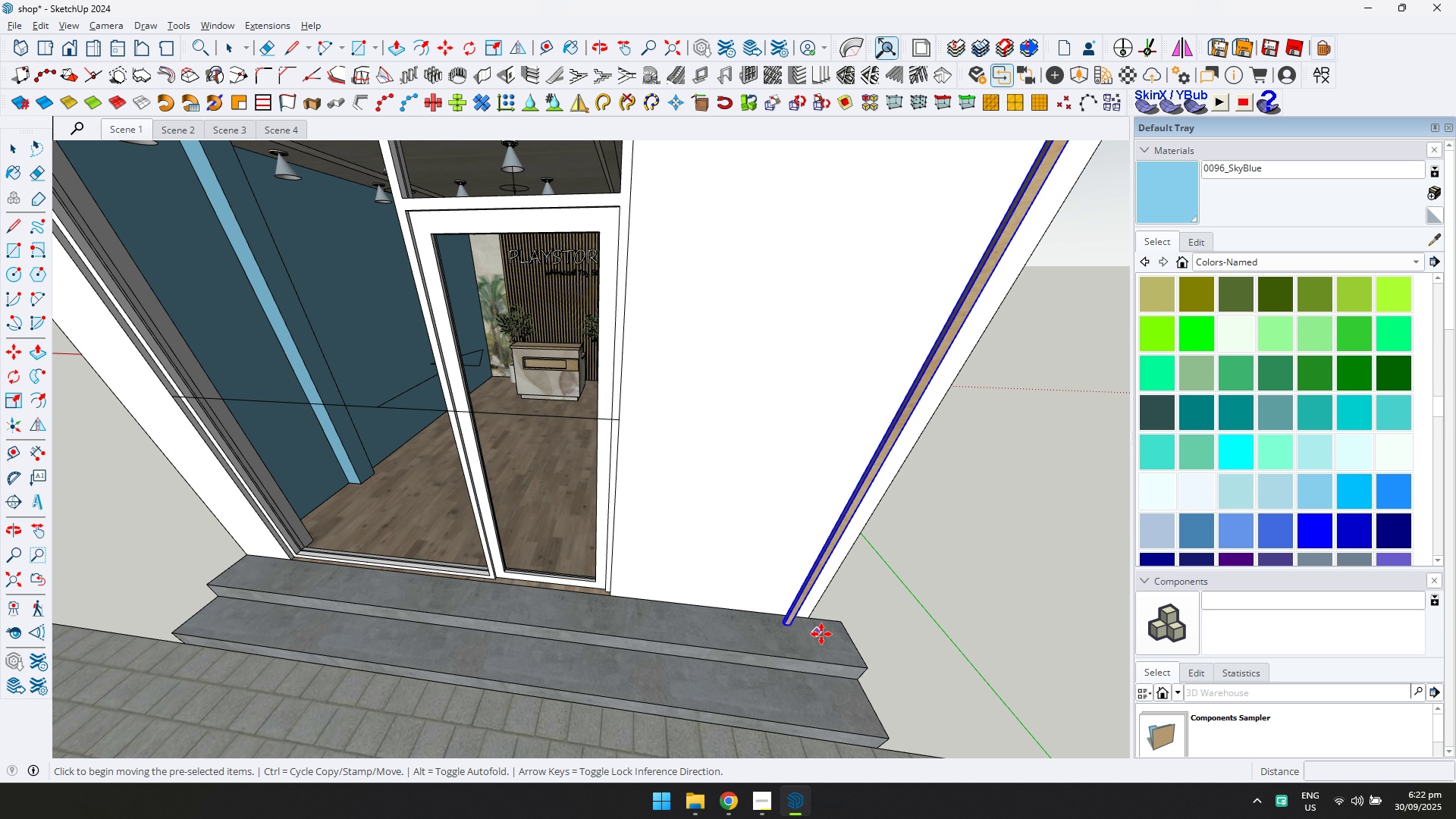 
scroll: coordinate [826, 637], scroll_direction: up, amount: 7.0
 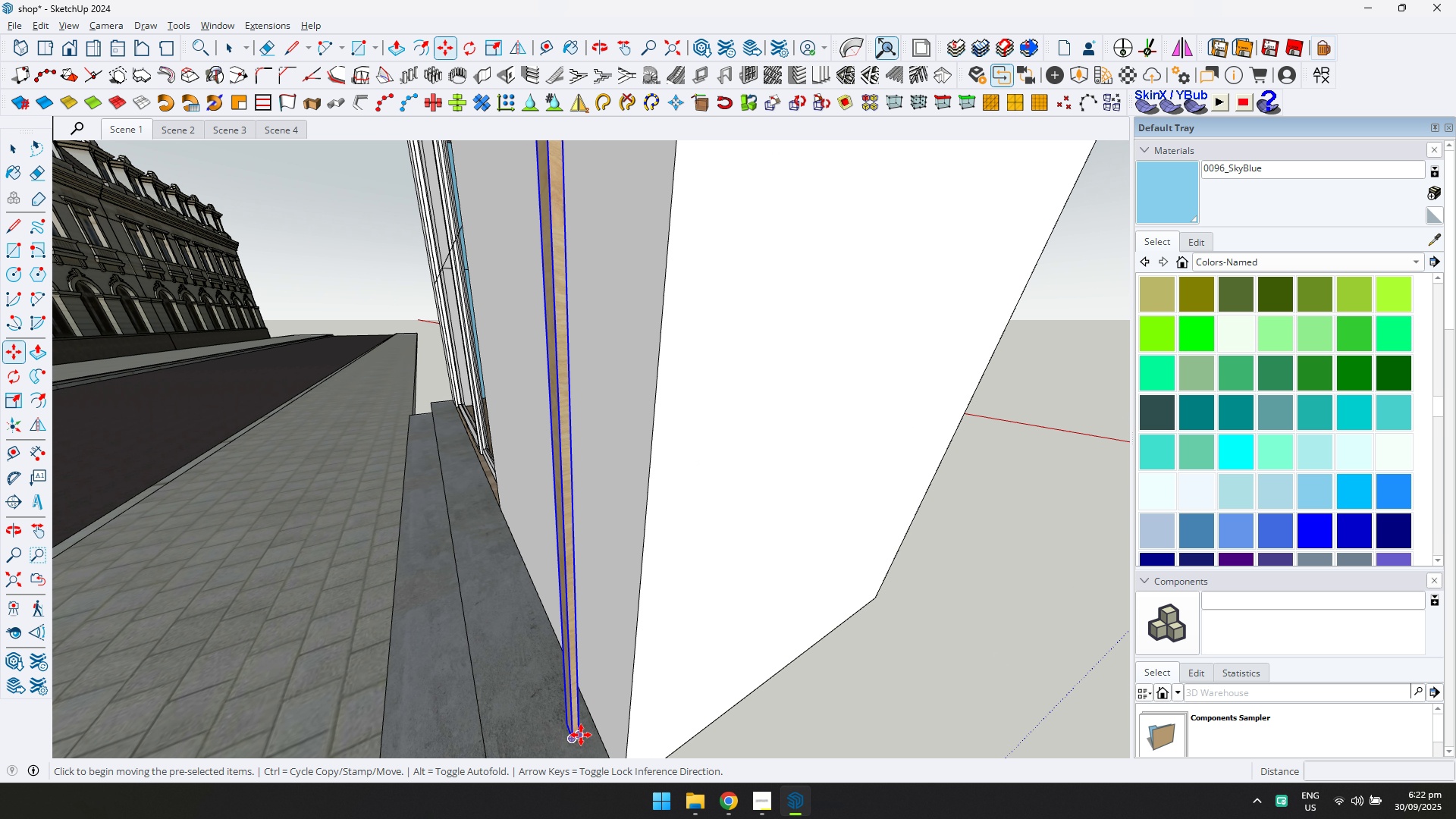 
hold_key(key=ShiftLeft, duration=0.34)
scroll: coordinate [555, 718], scroll_direction: down, amount: 1.0
 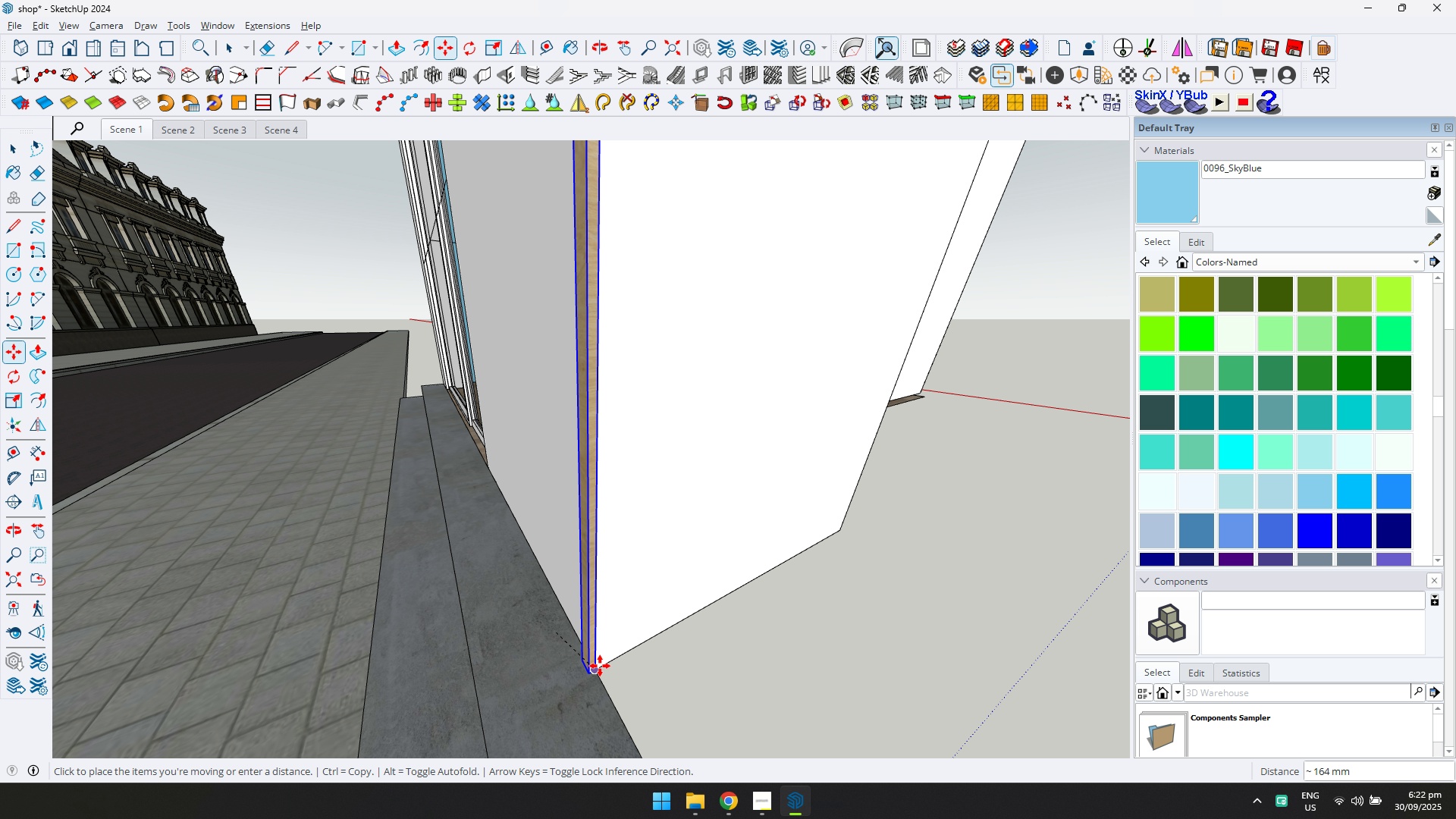 
left_click([600, 666])
 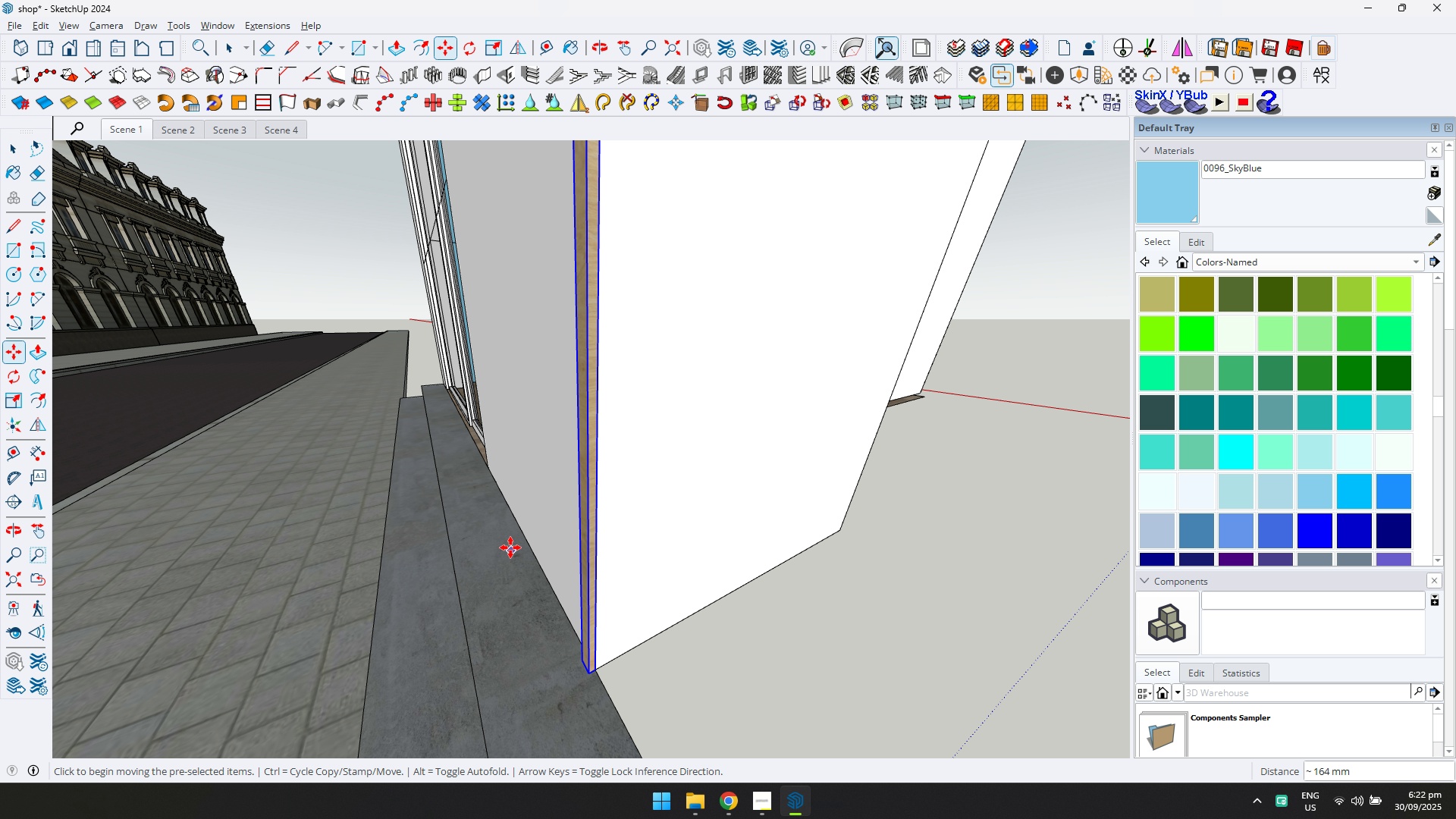 
scroll: coordinate [505, 465], scroll_direction: down, amount: 12.0
 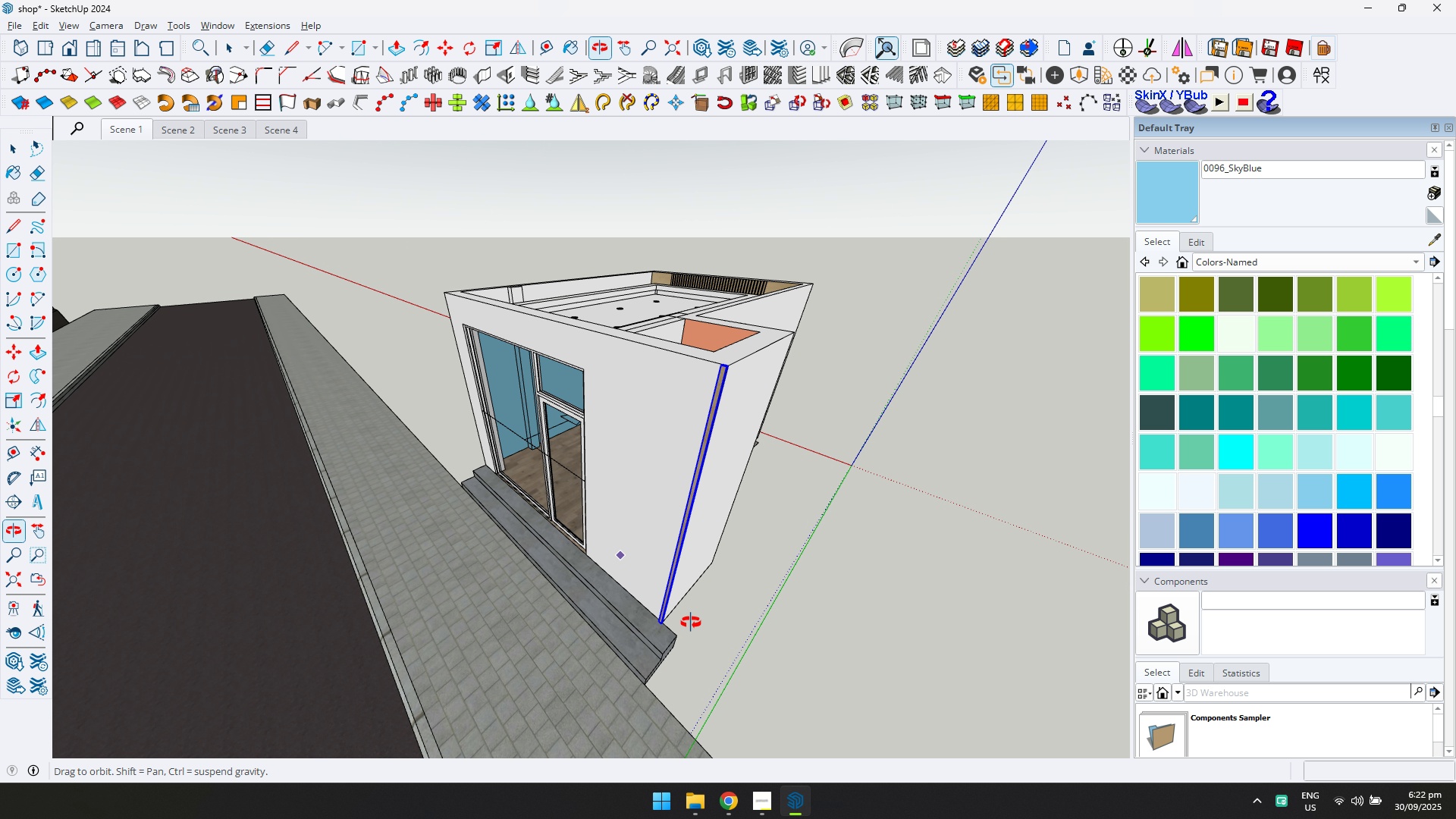 
key(Shift+ShiftLeft)
 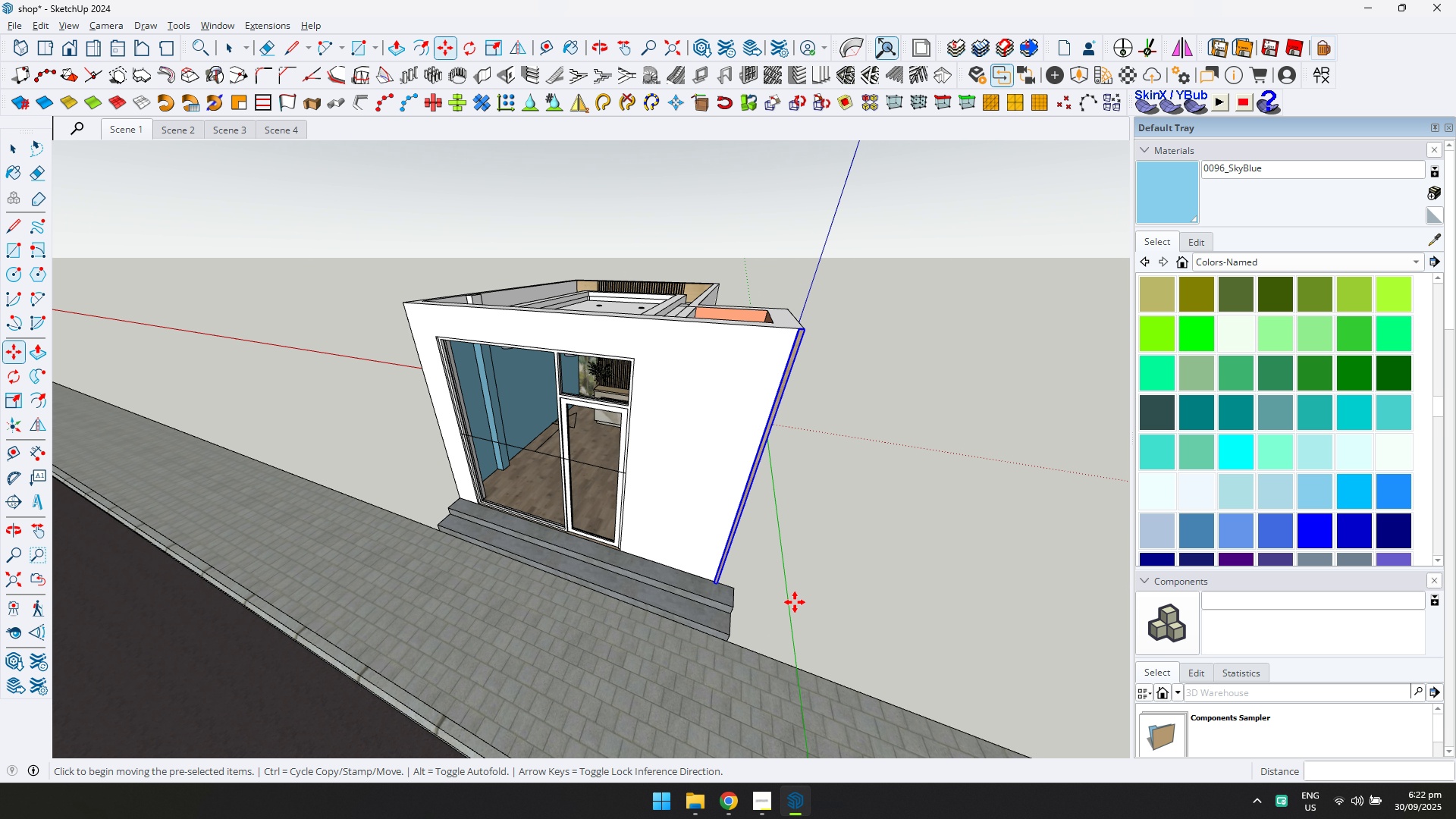 
scroll: coordinate [786, 488], scroll_direction: up, amount: 19.0
 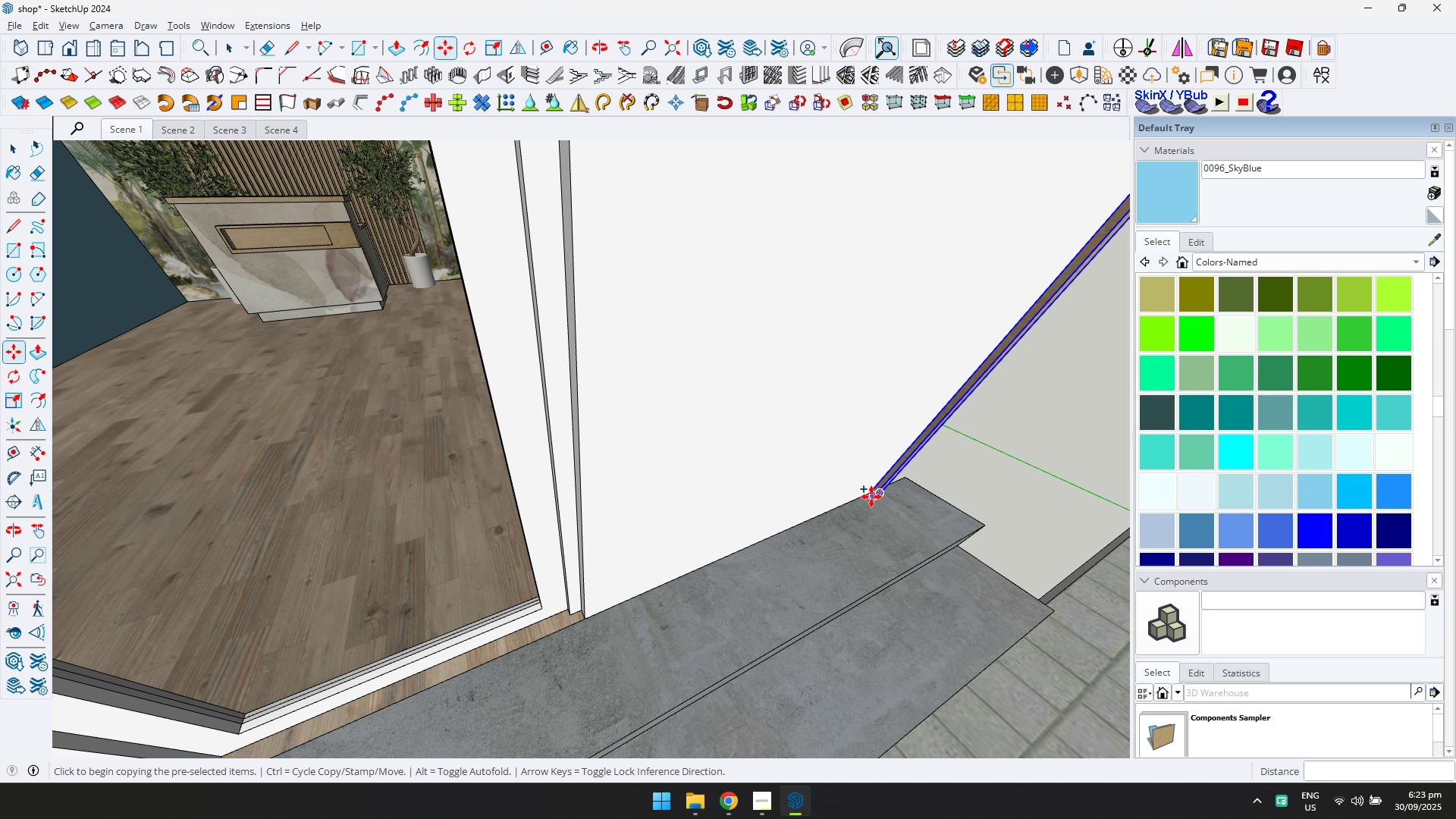 
key(Control+ControlLeft)
 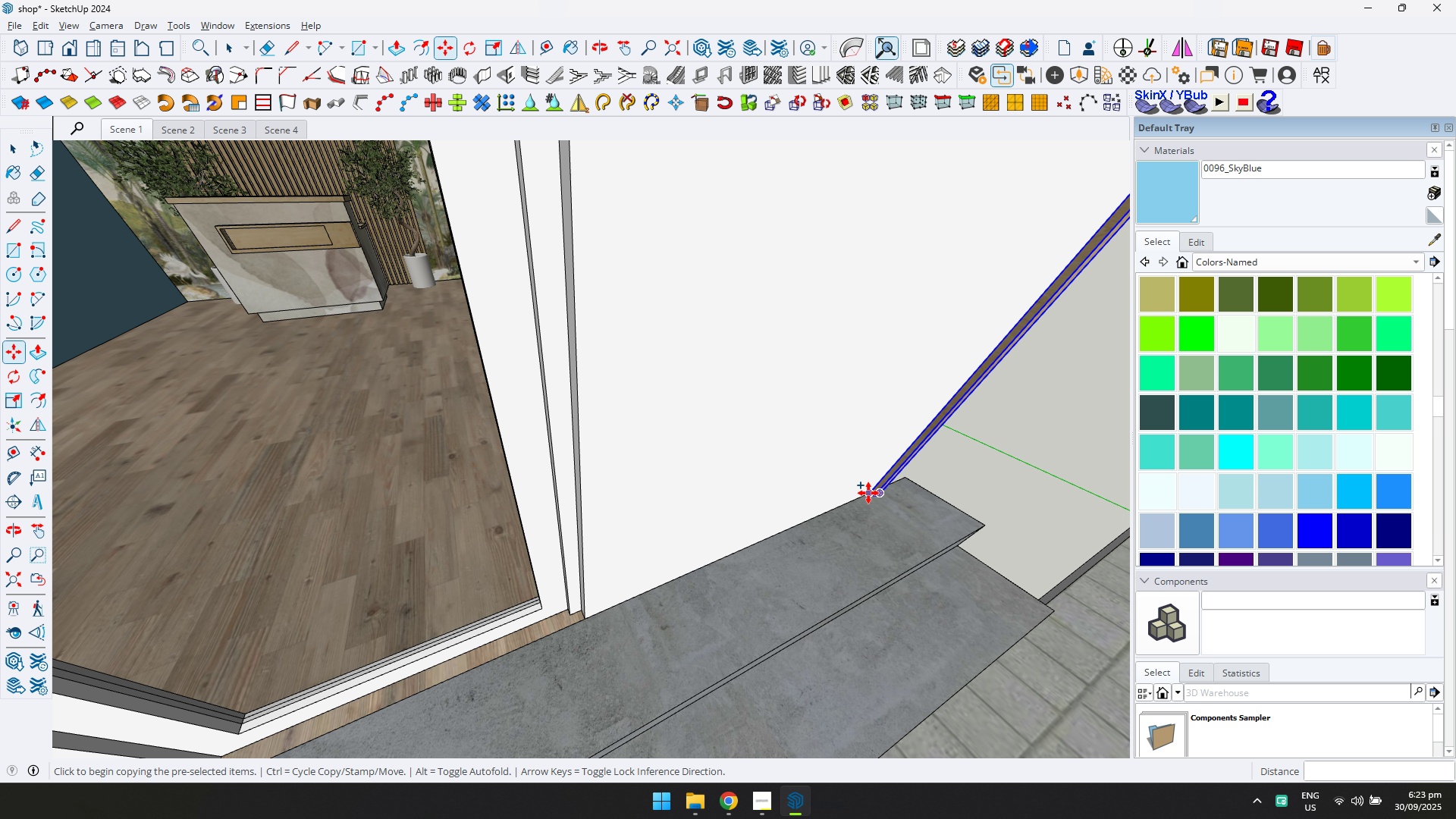 
left_click([868, 493])
 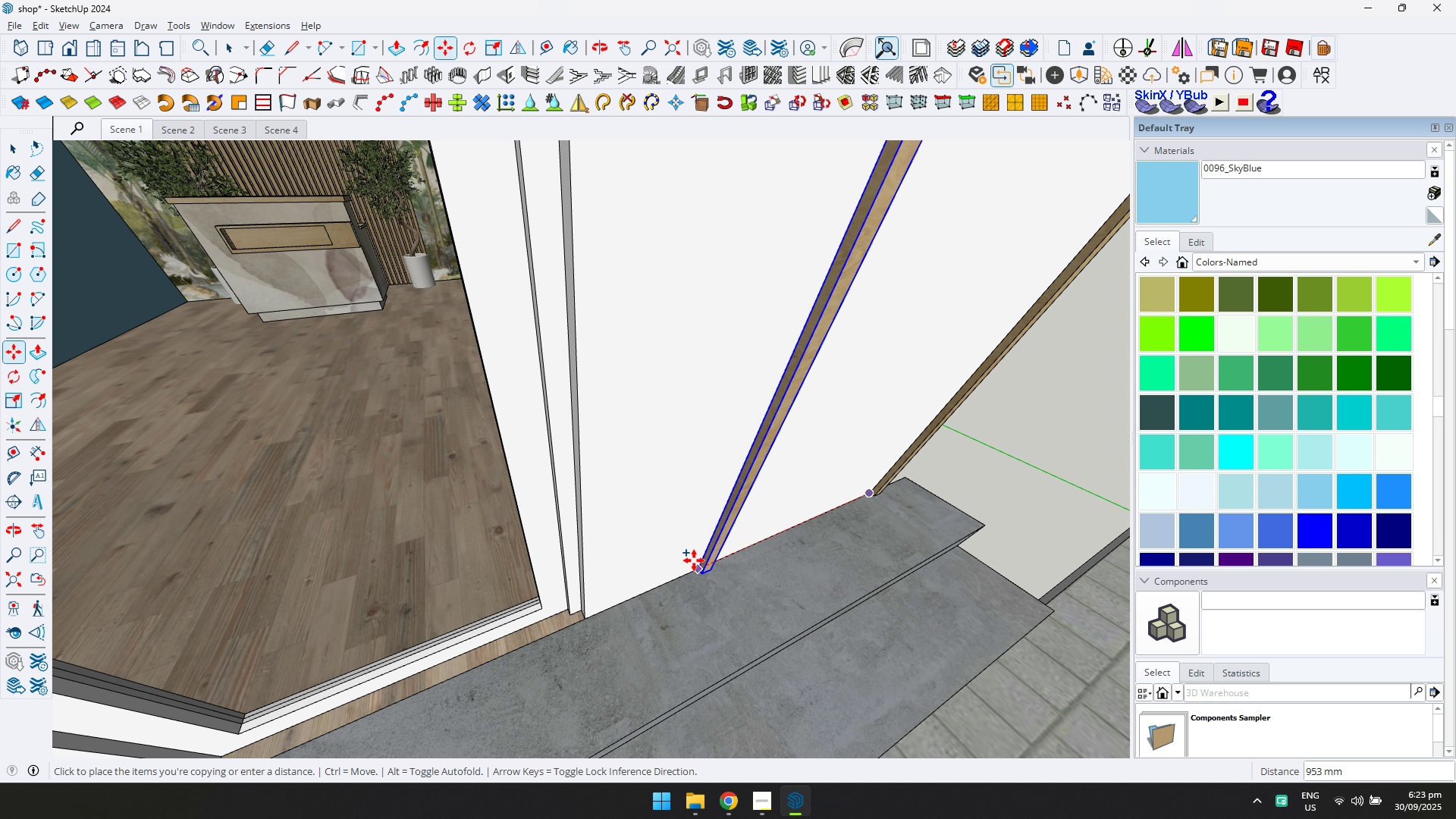 
key(Shift+ShiftLeft)
 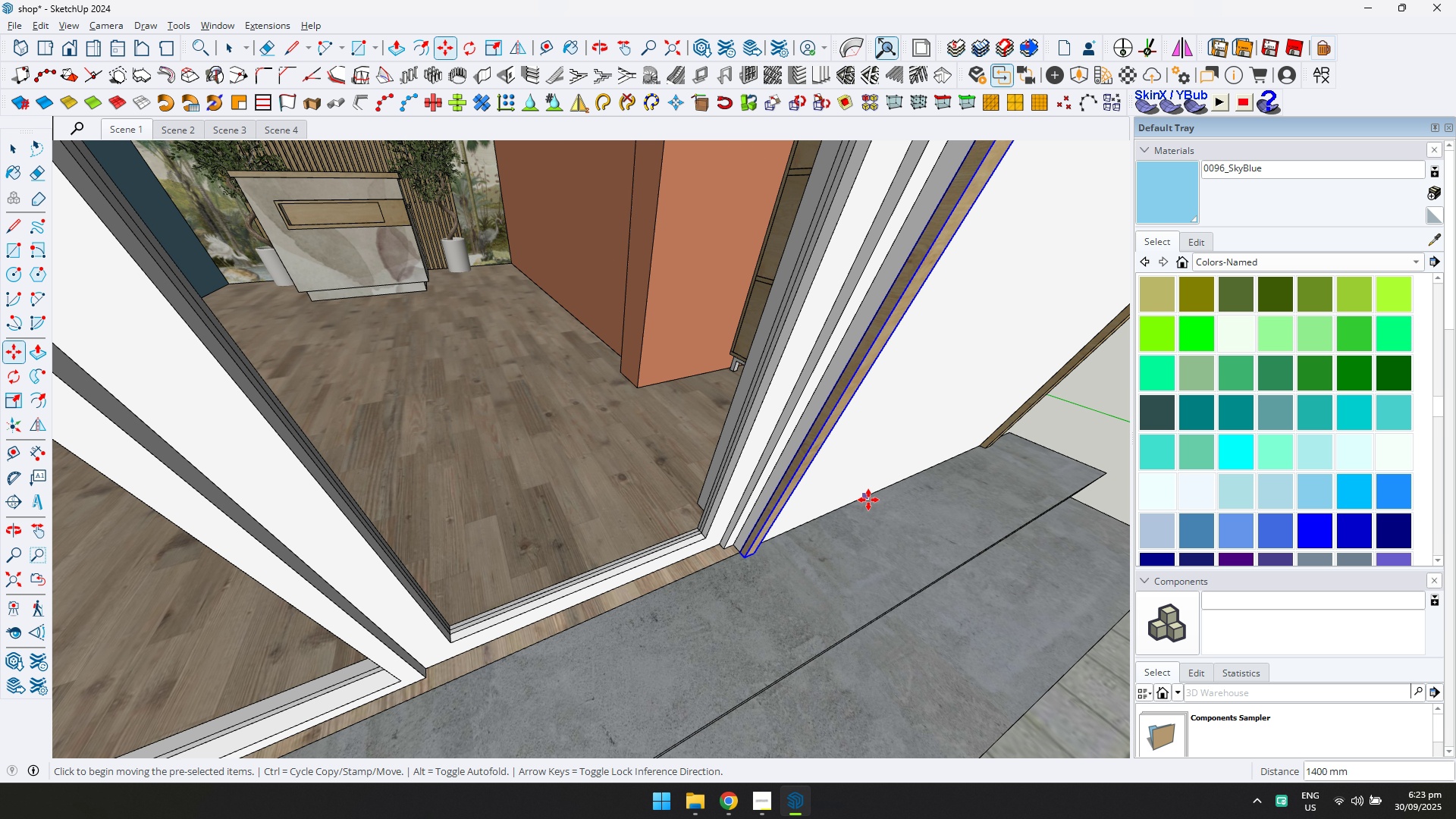 
key(Slash)
 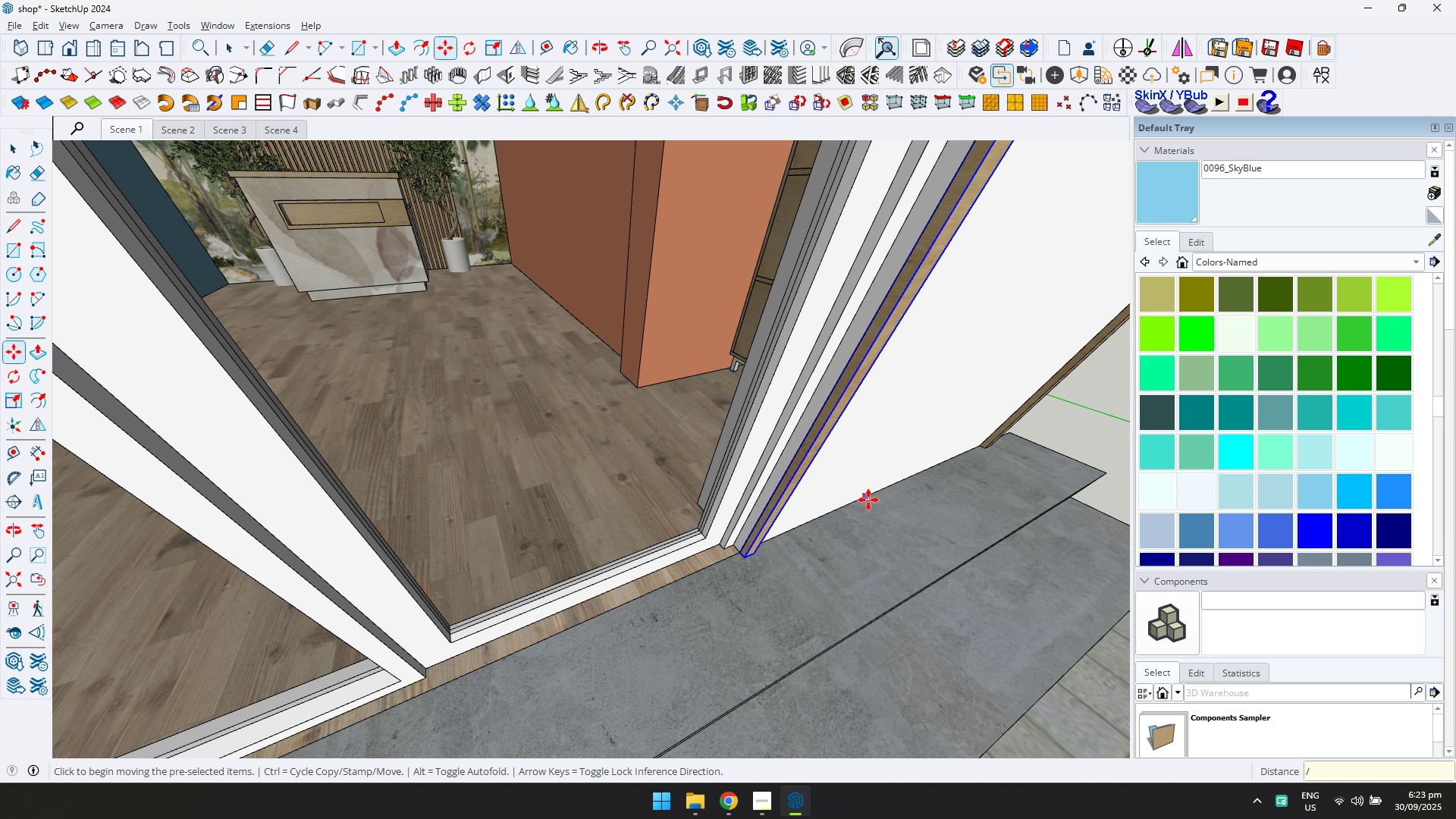 
key(ArrowUp)
 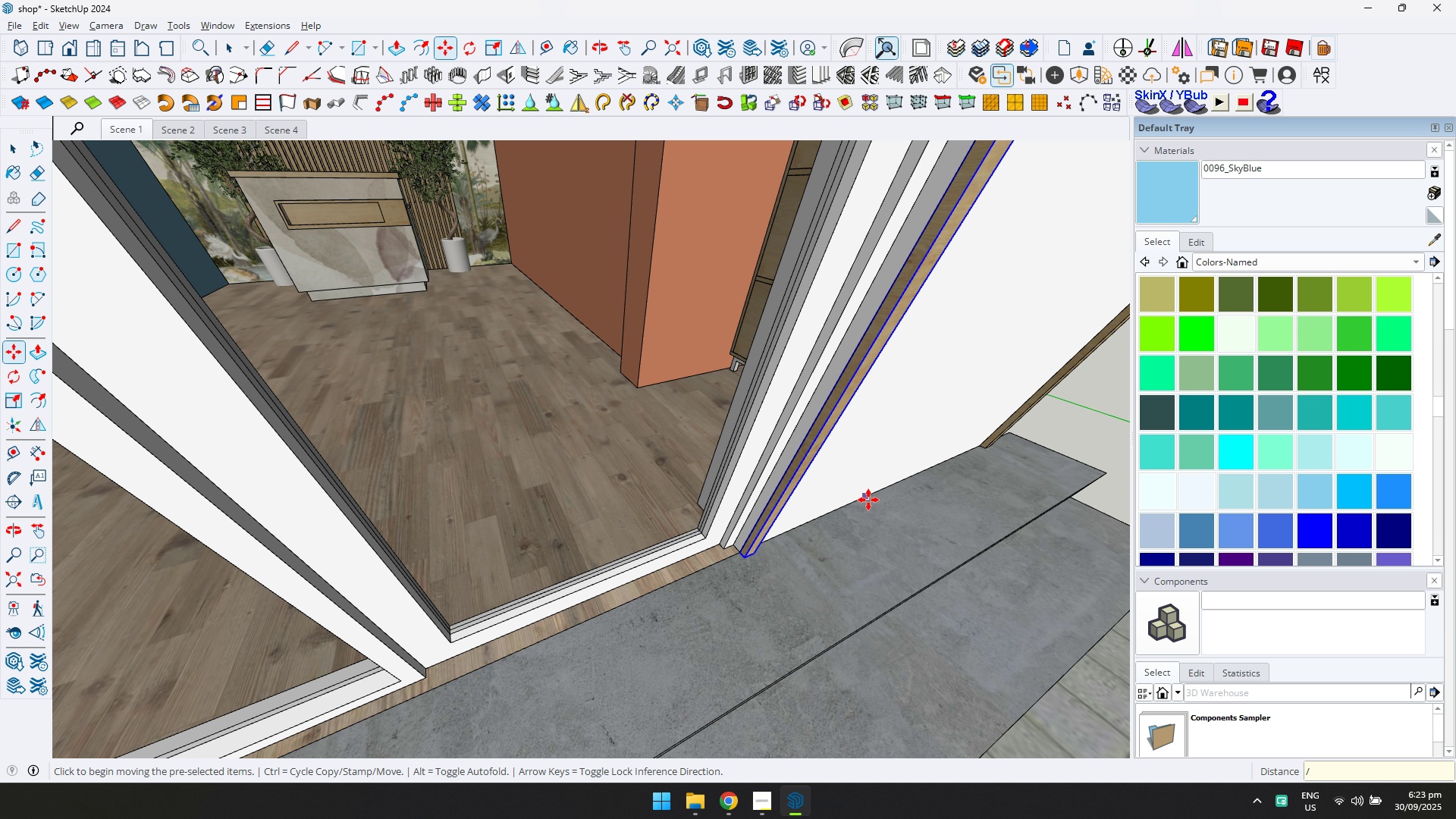 
type(20)
 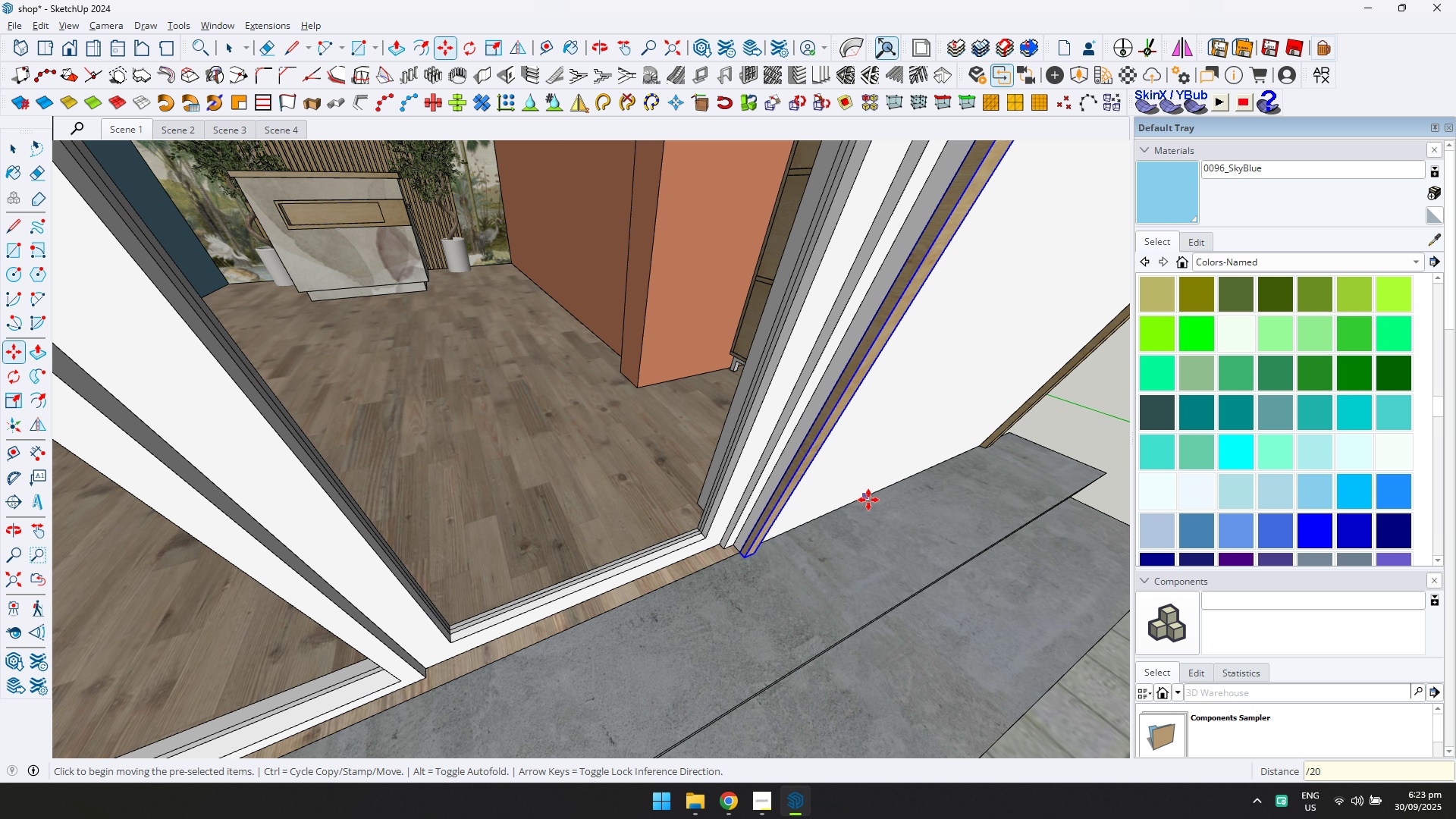 
key(Enter)
 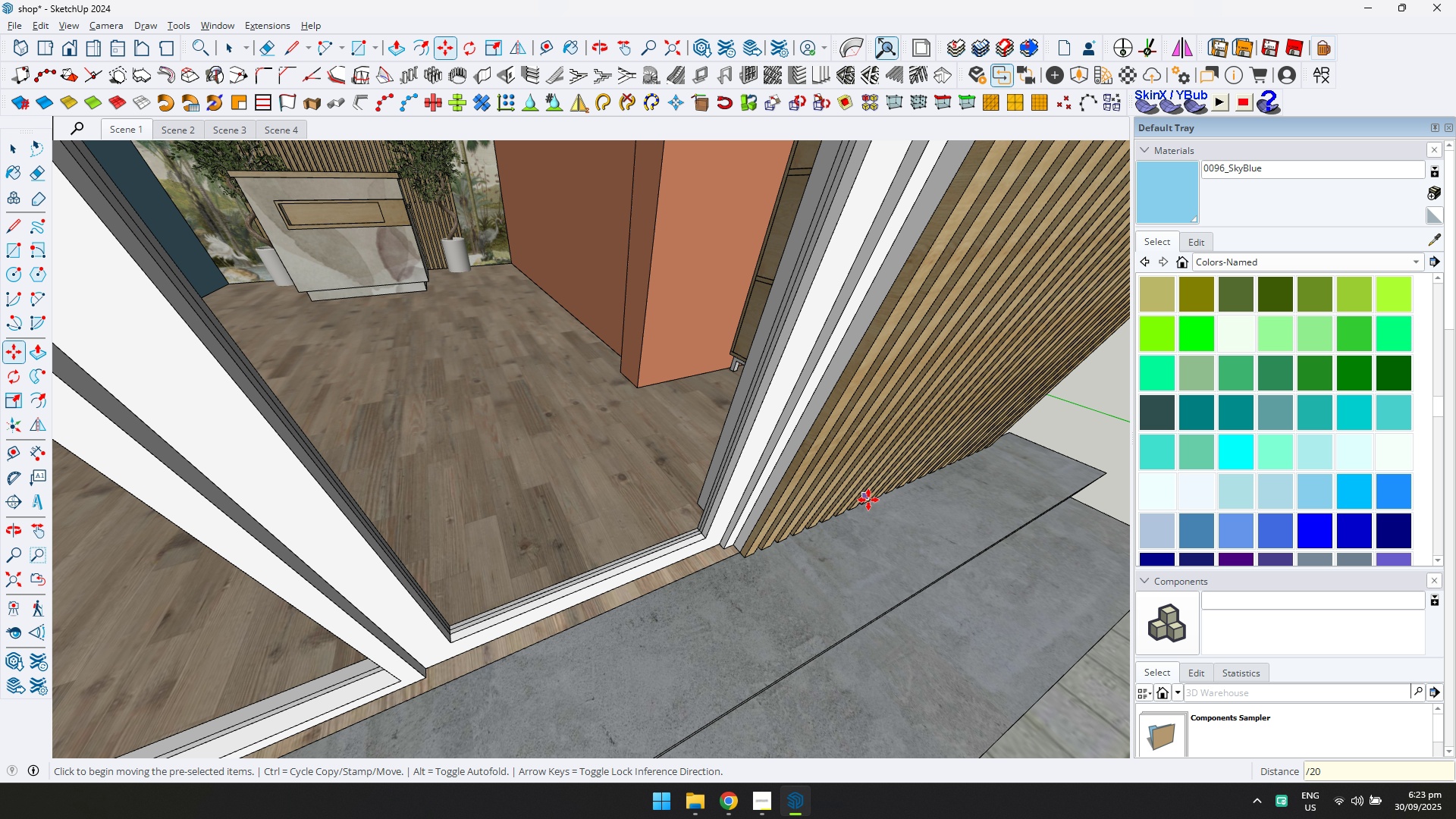 
scroll: coordinate [804, 447], scroll_direction: down, amount: 8.0
 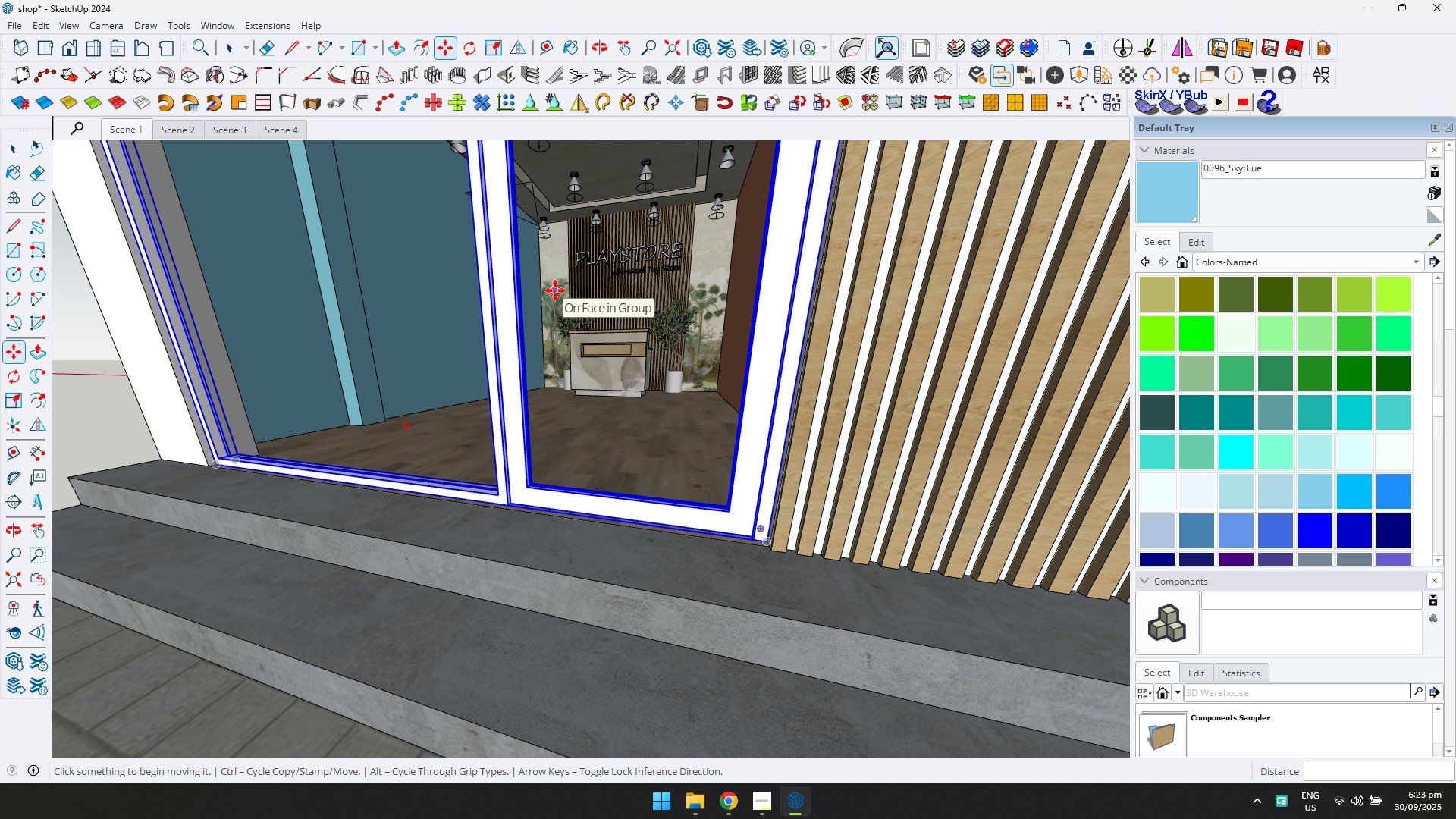 
key(Slash)
 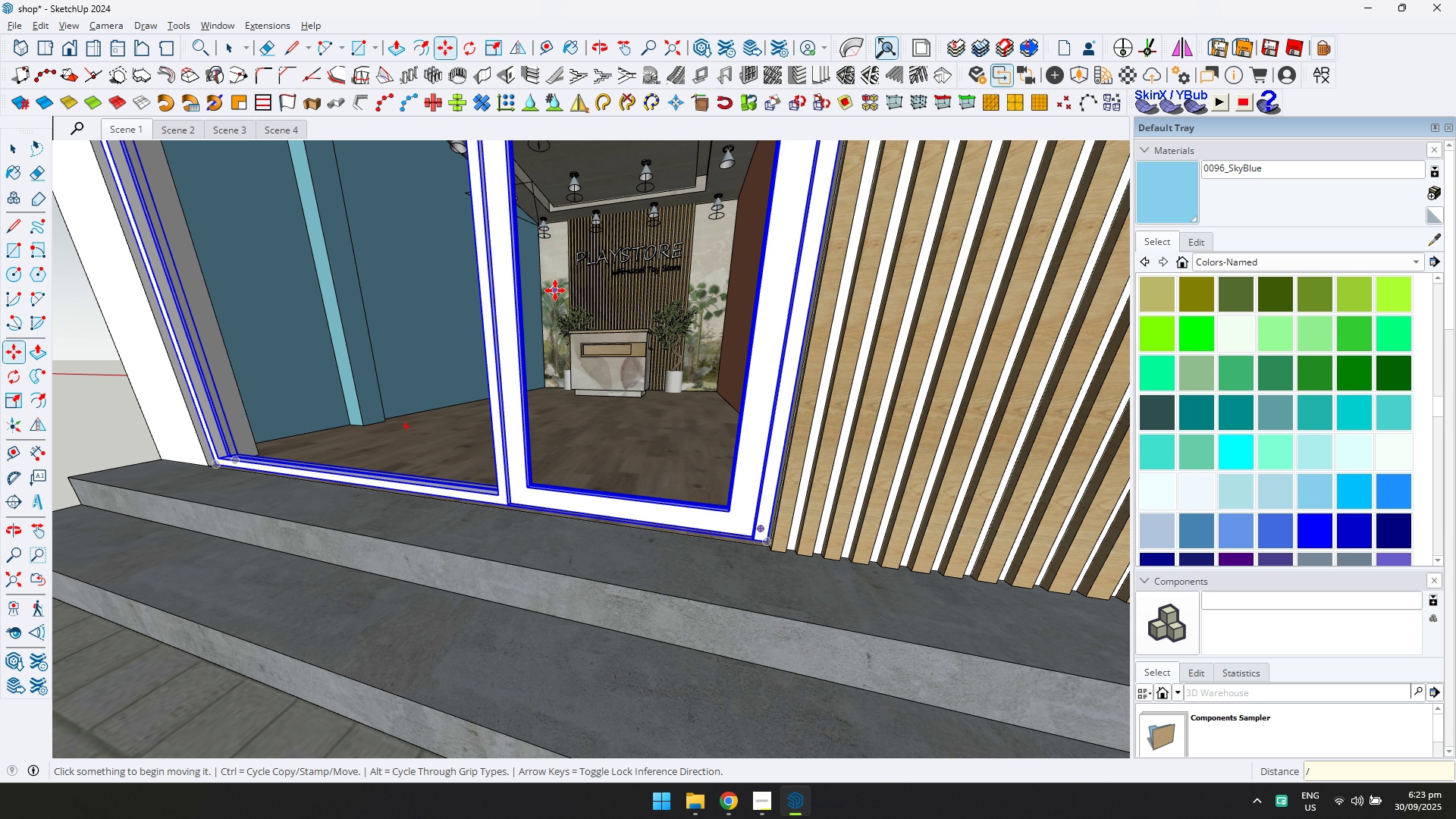 
key(ArrowUp)
 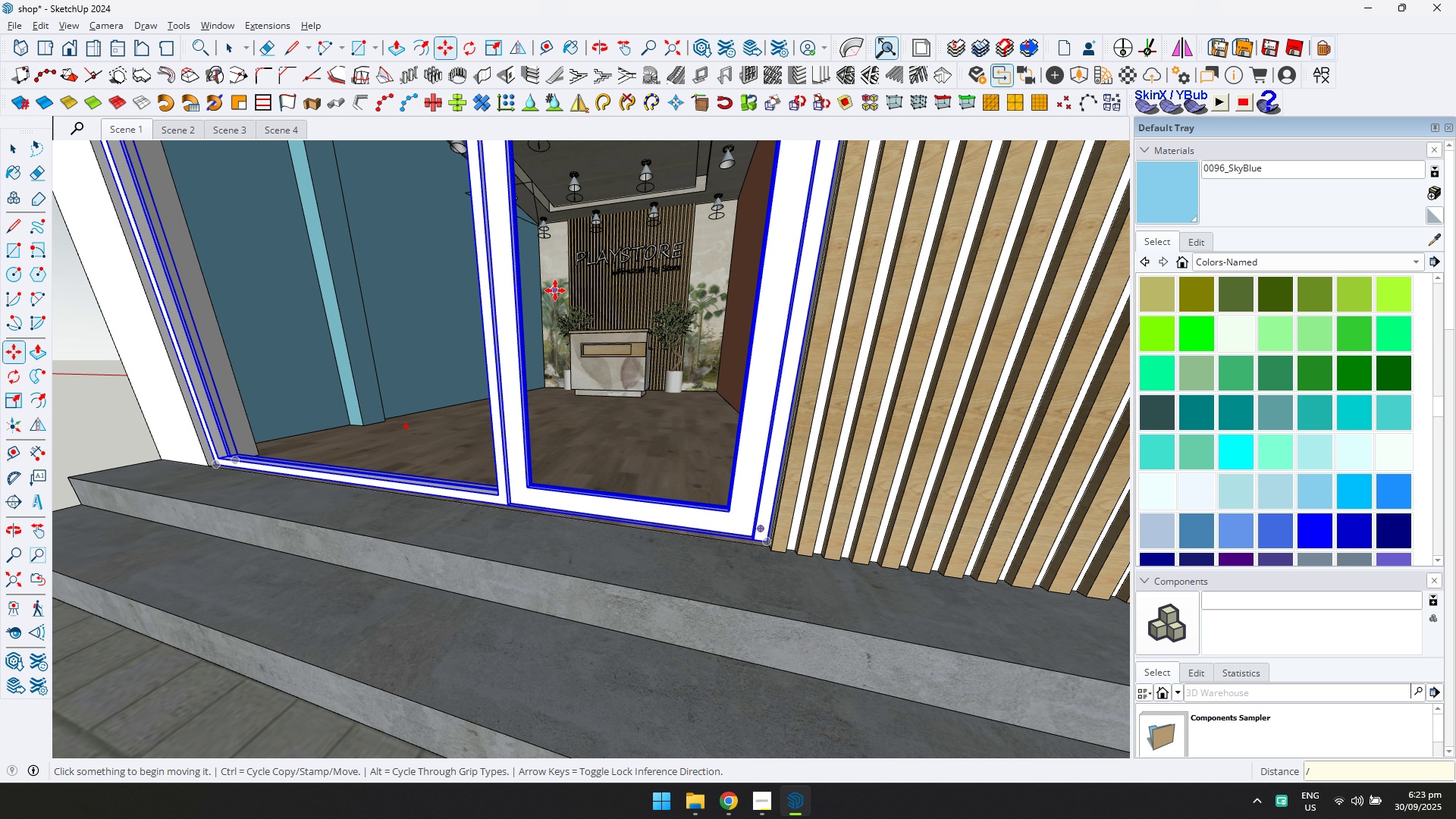 
type(2)
key(Backspace)
type(30)
 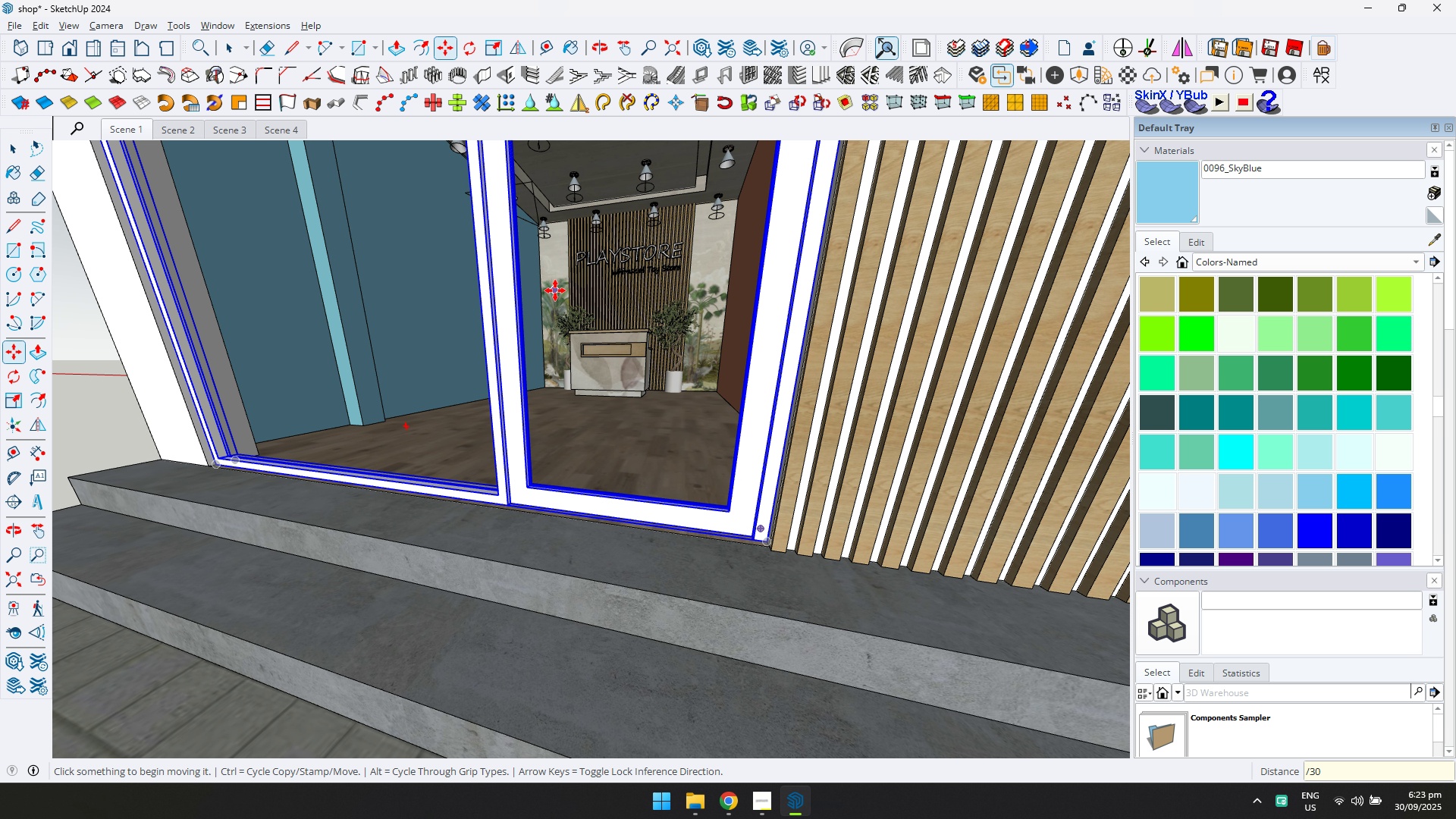 
key(Enter)
 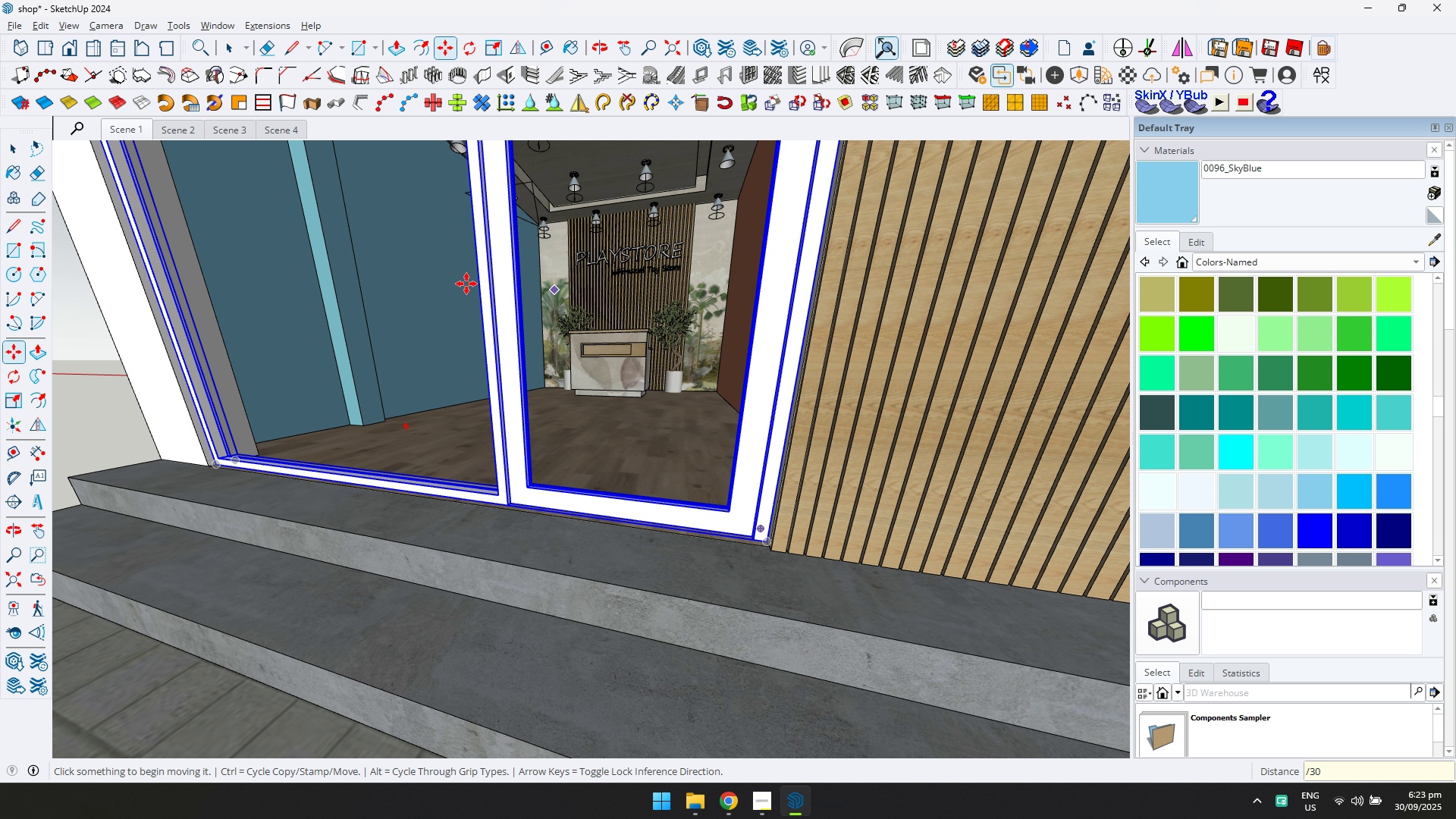 
scroll: coordinate [688, 381], scroll_direction: down, amount: 15.0
 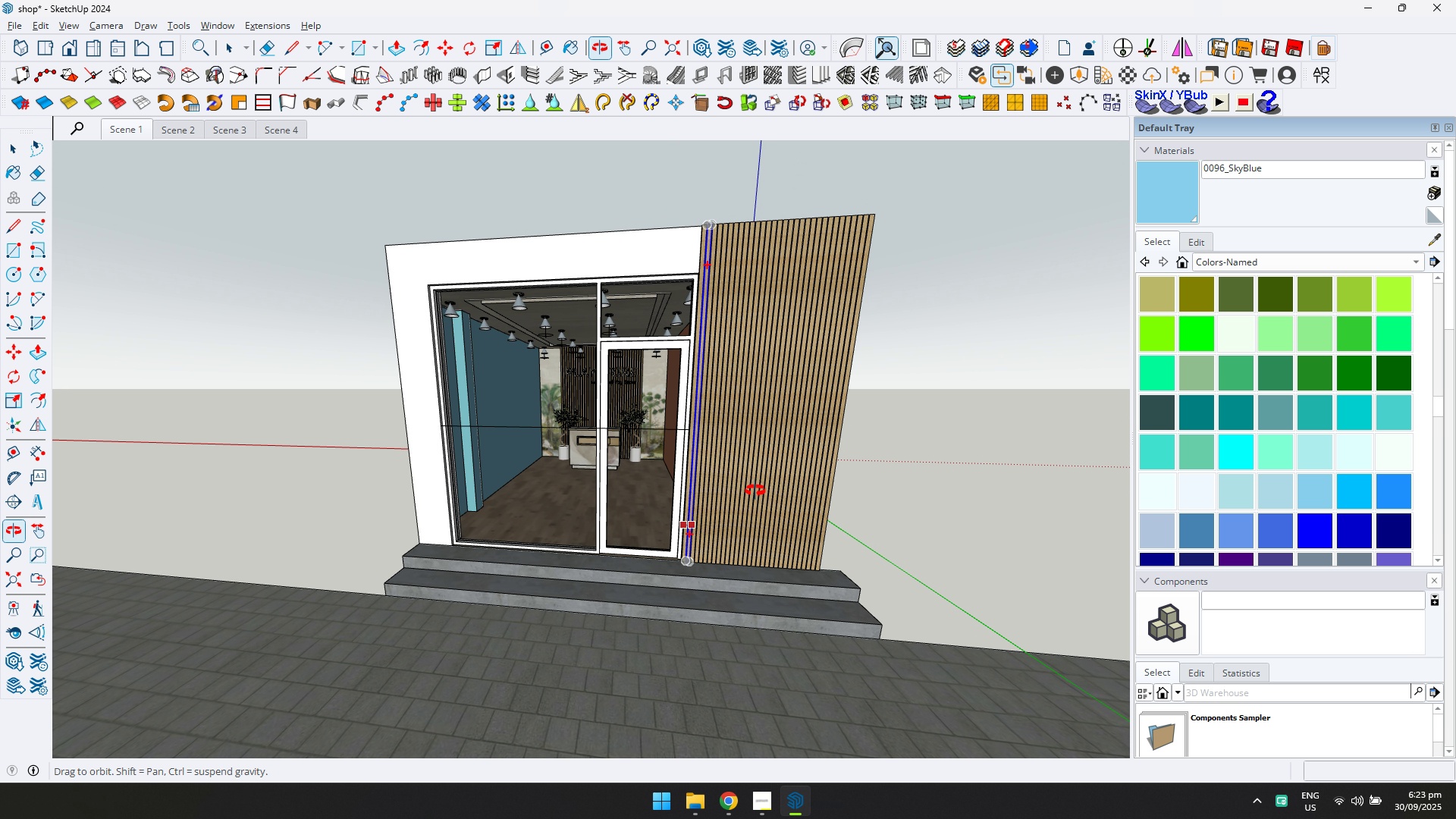 
hold_key(key=ShiftLeft, duration=0.31)
 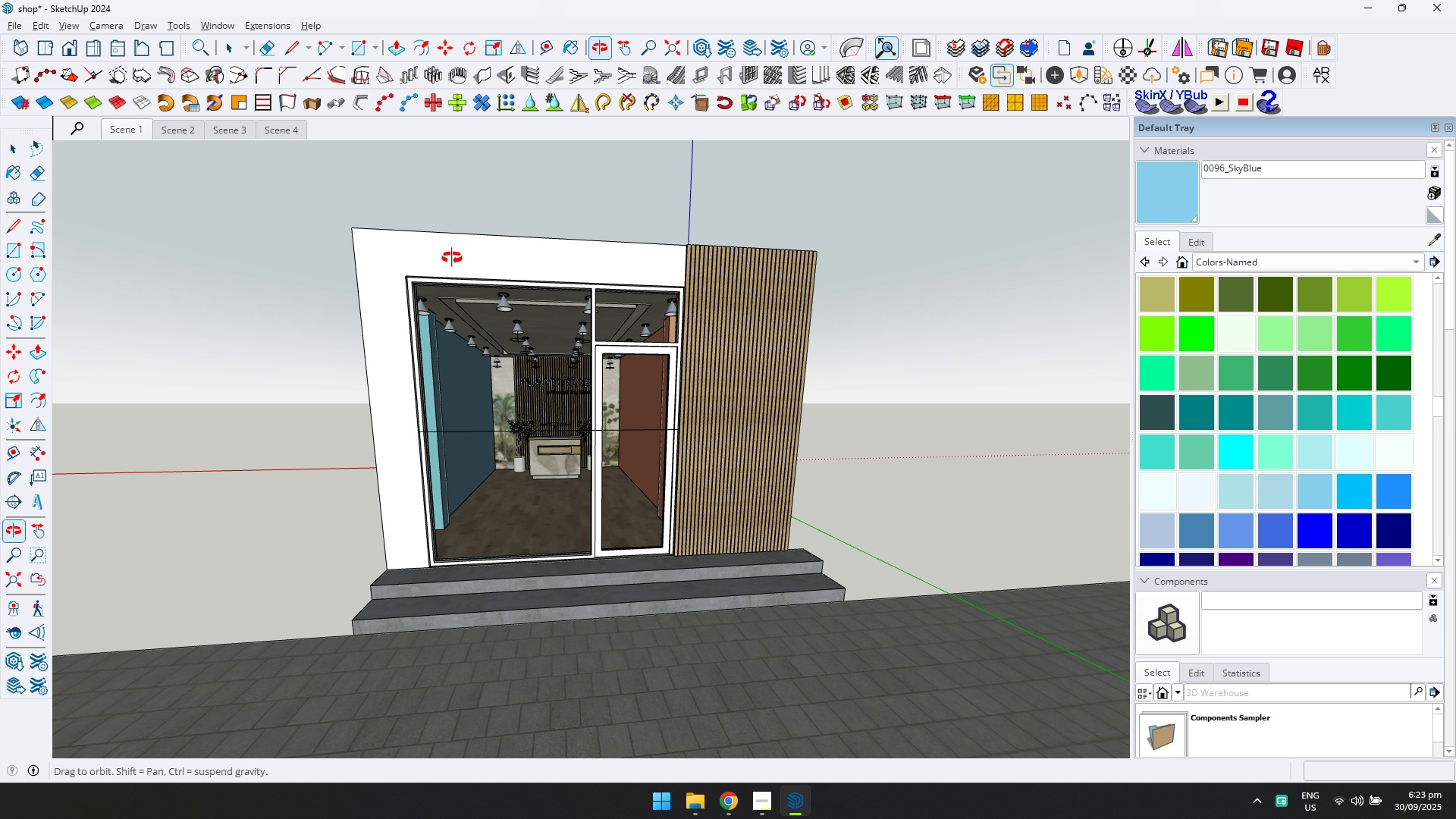 
double_click([629, 280])
 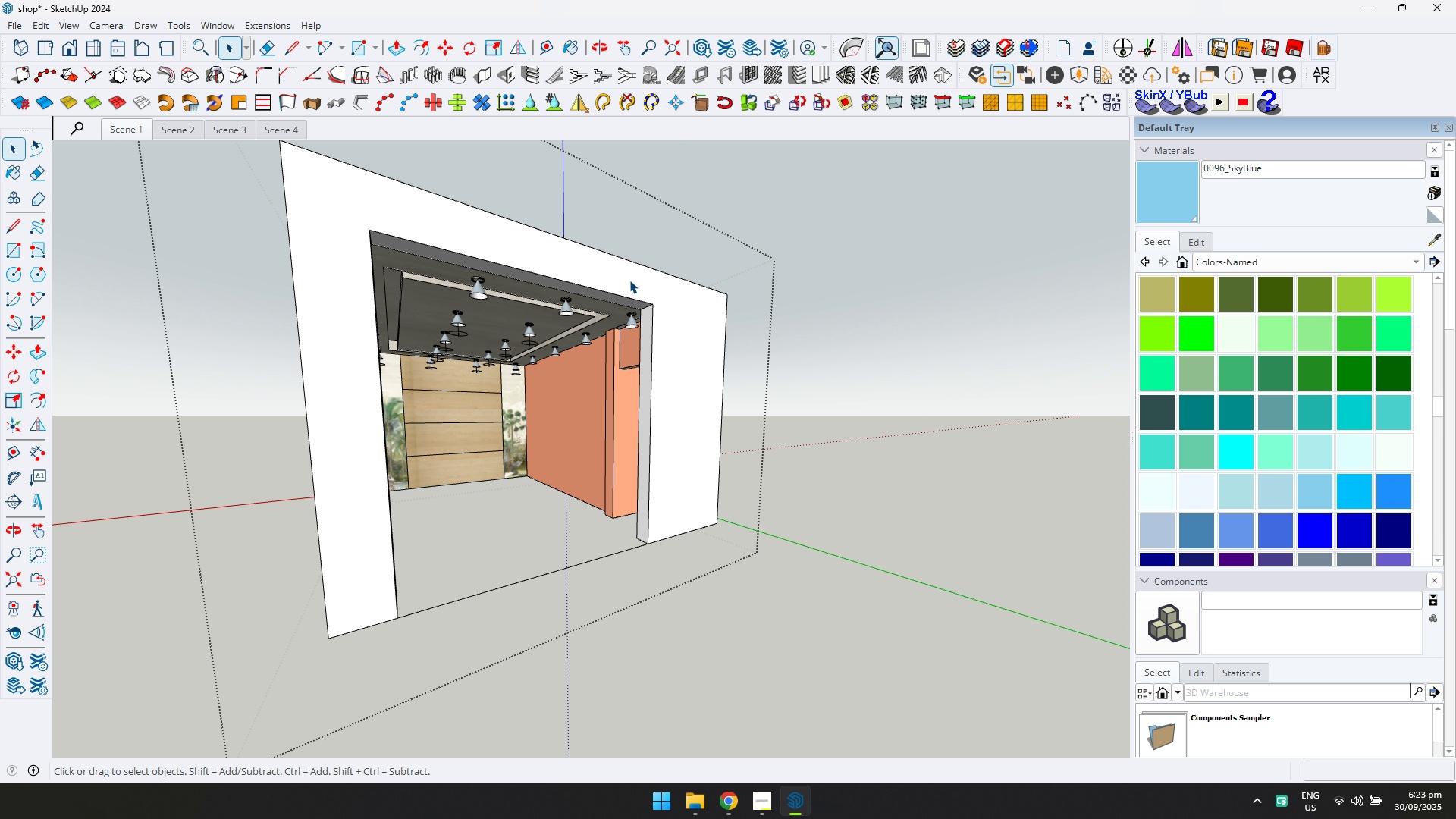 
scroll: coordinate [632, 281], scroll_direction: up, amount: 4.0
 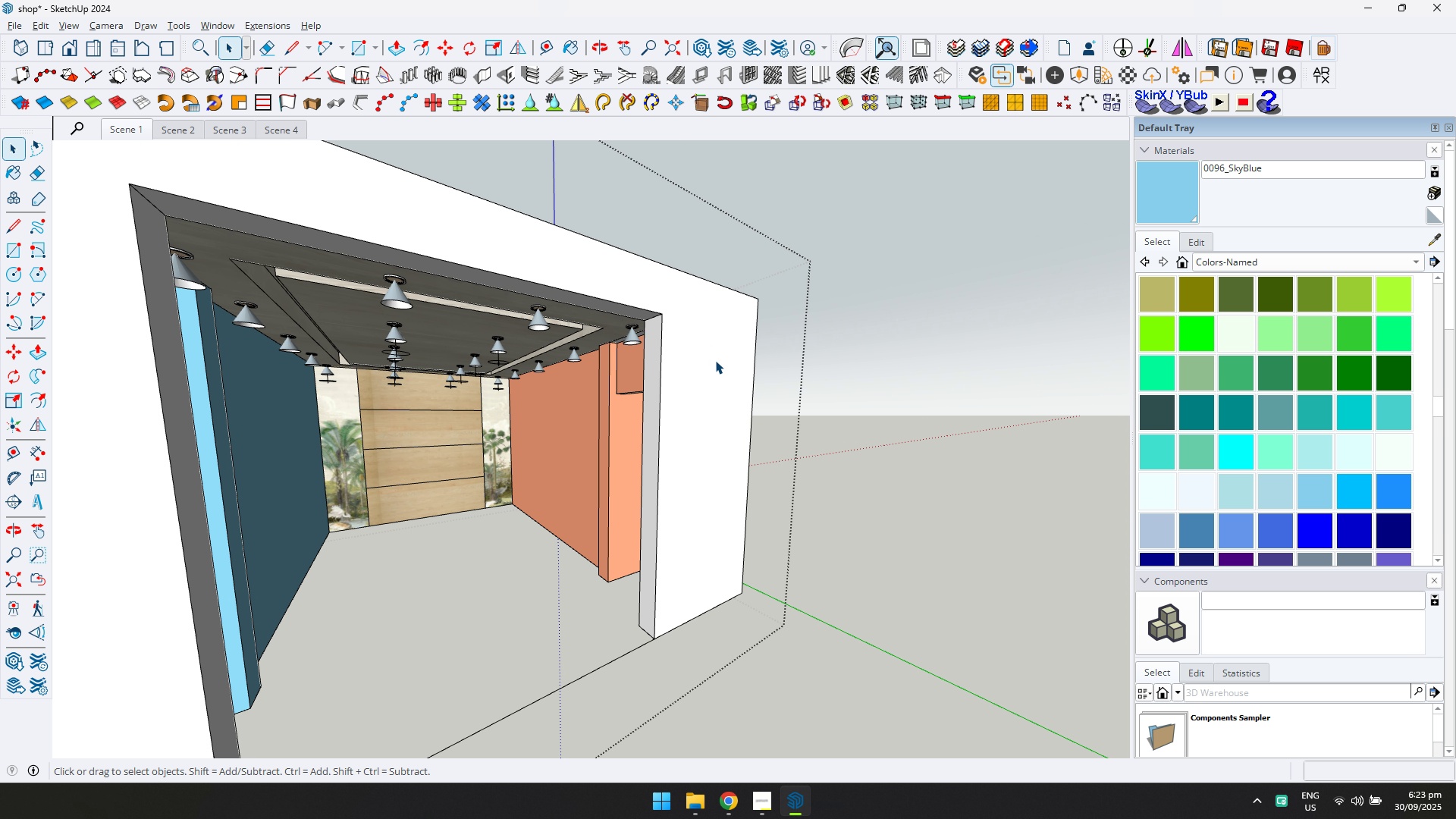 
left_click([715, 360])
 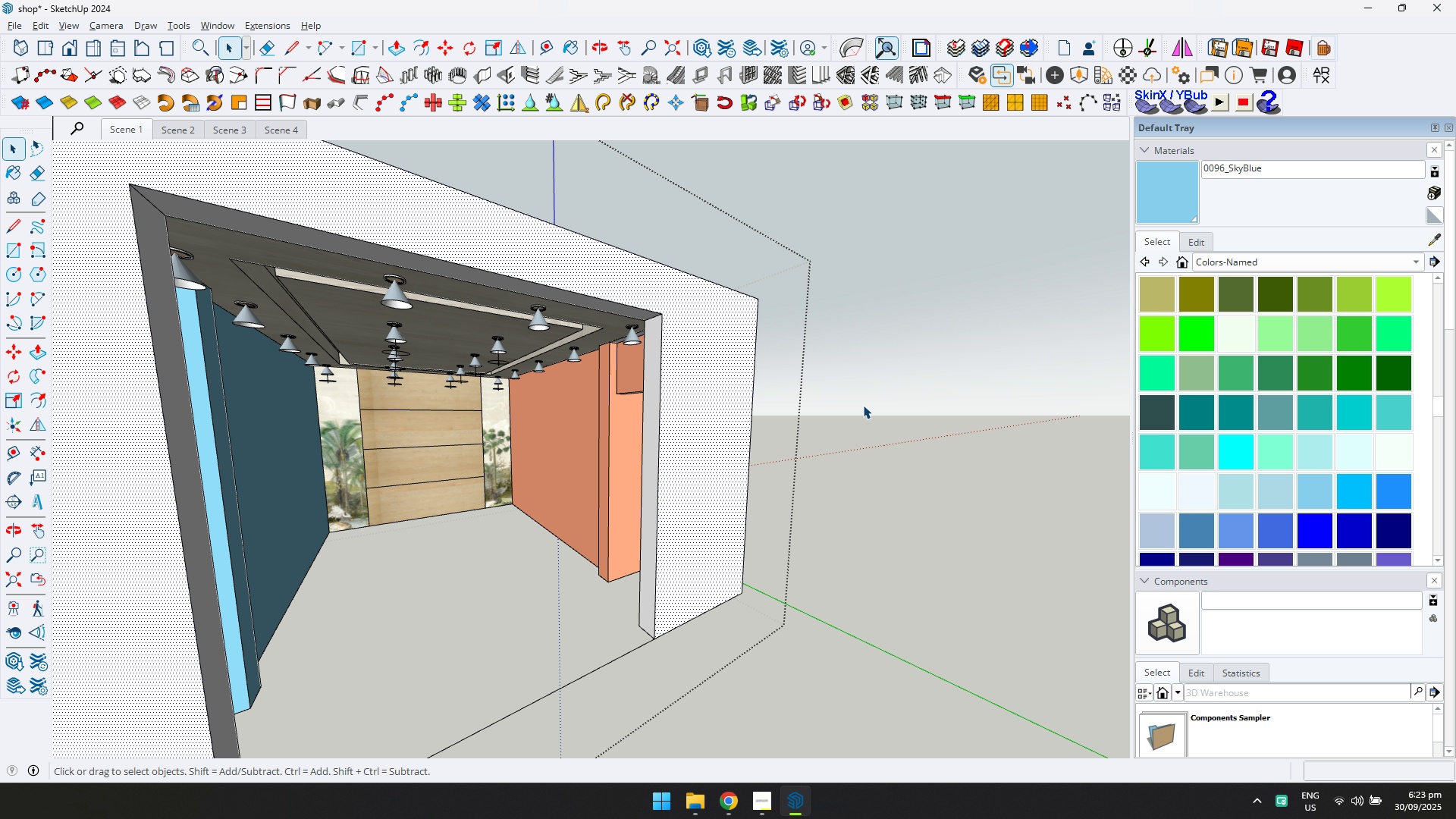 
key(L)
 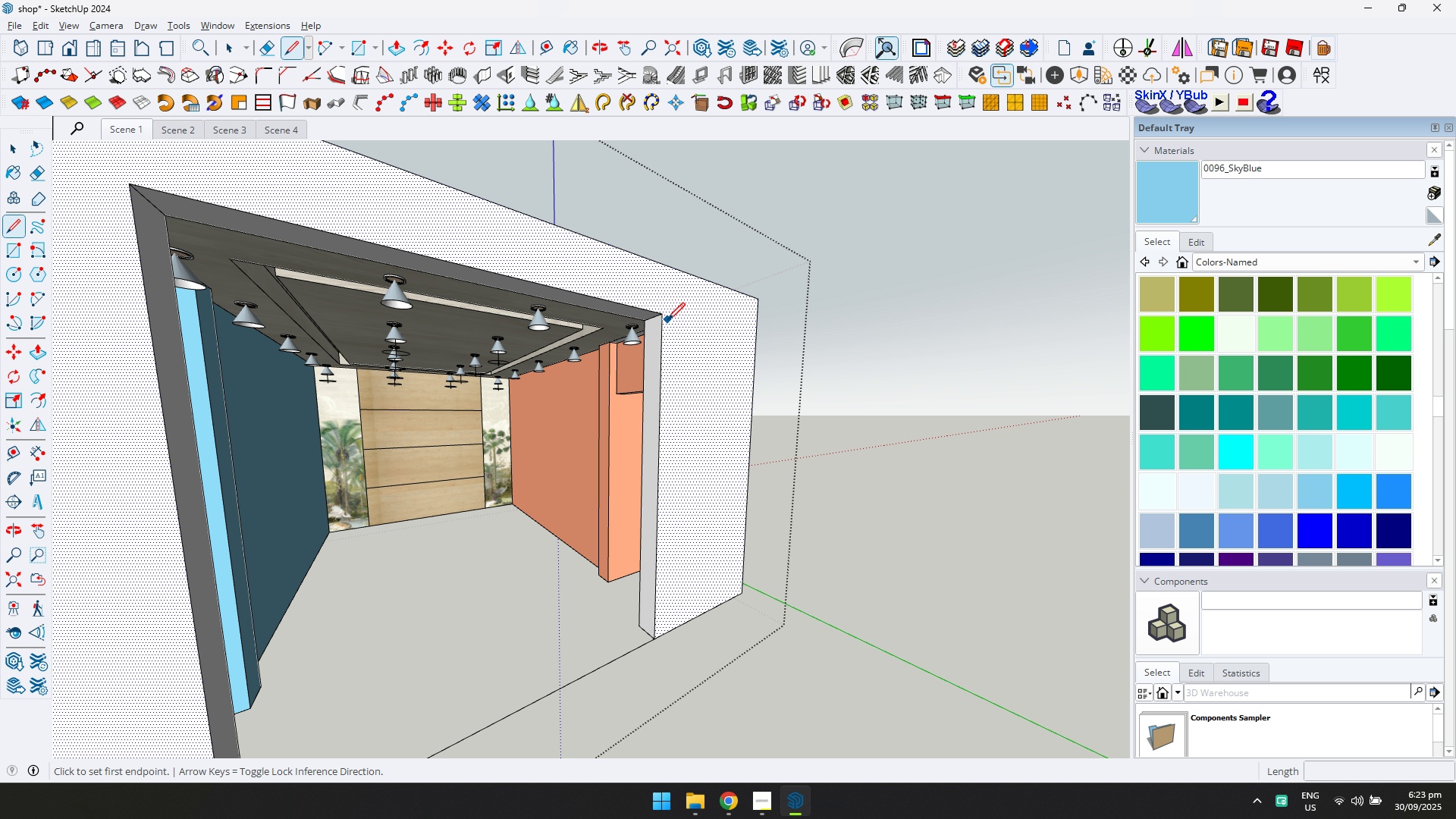 
left_click([667, 320])
 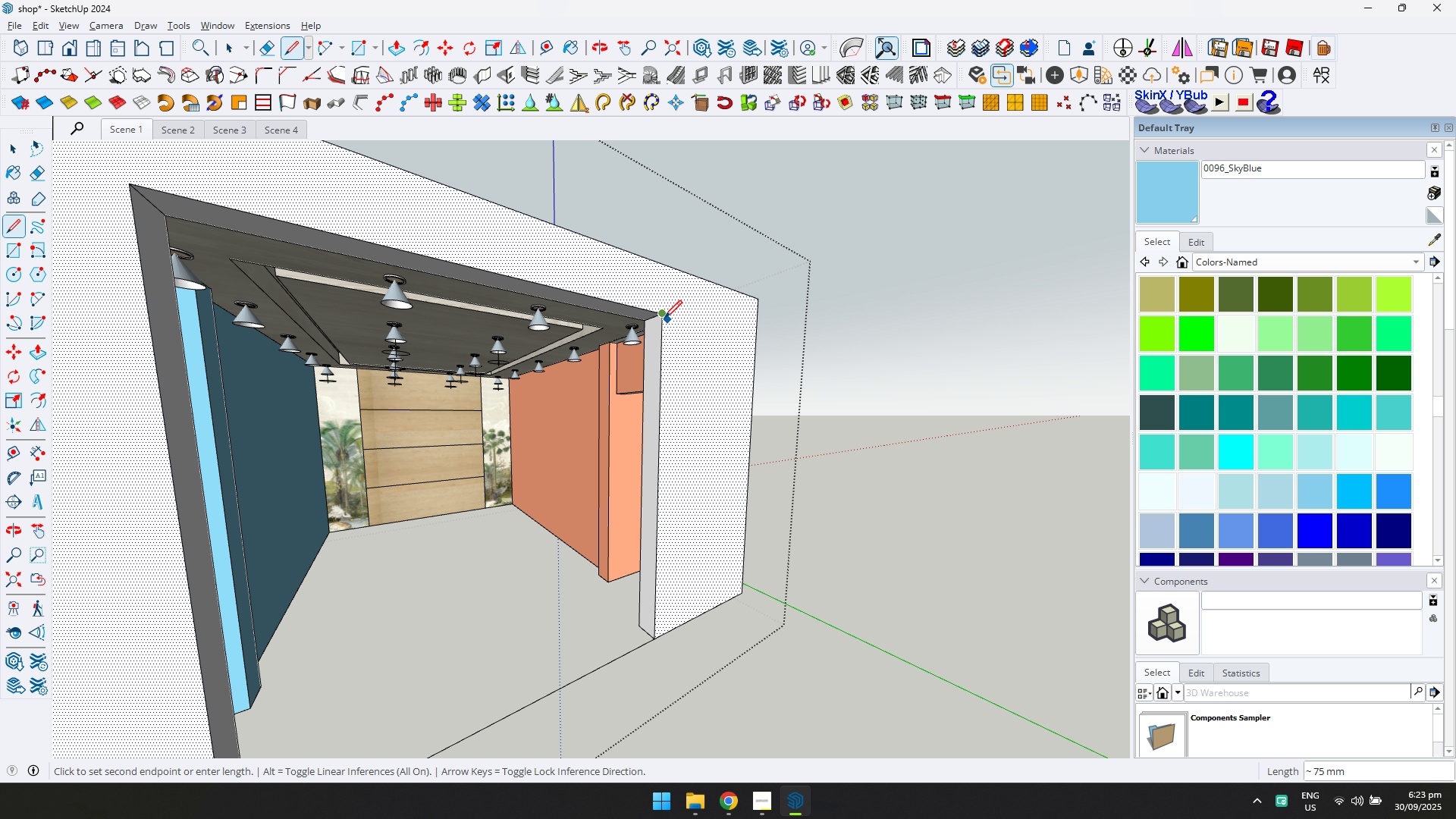 
key(Escape)
type(EL)
 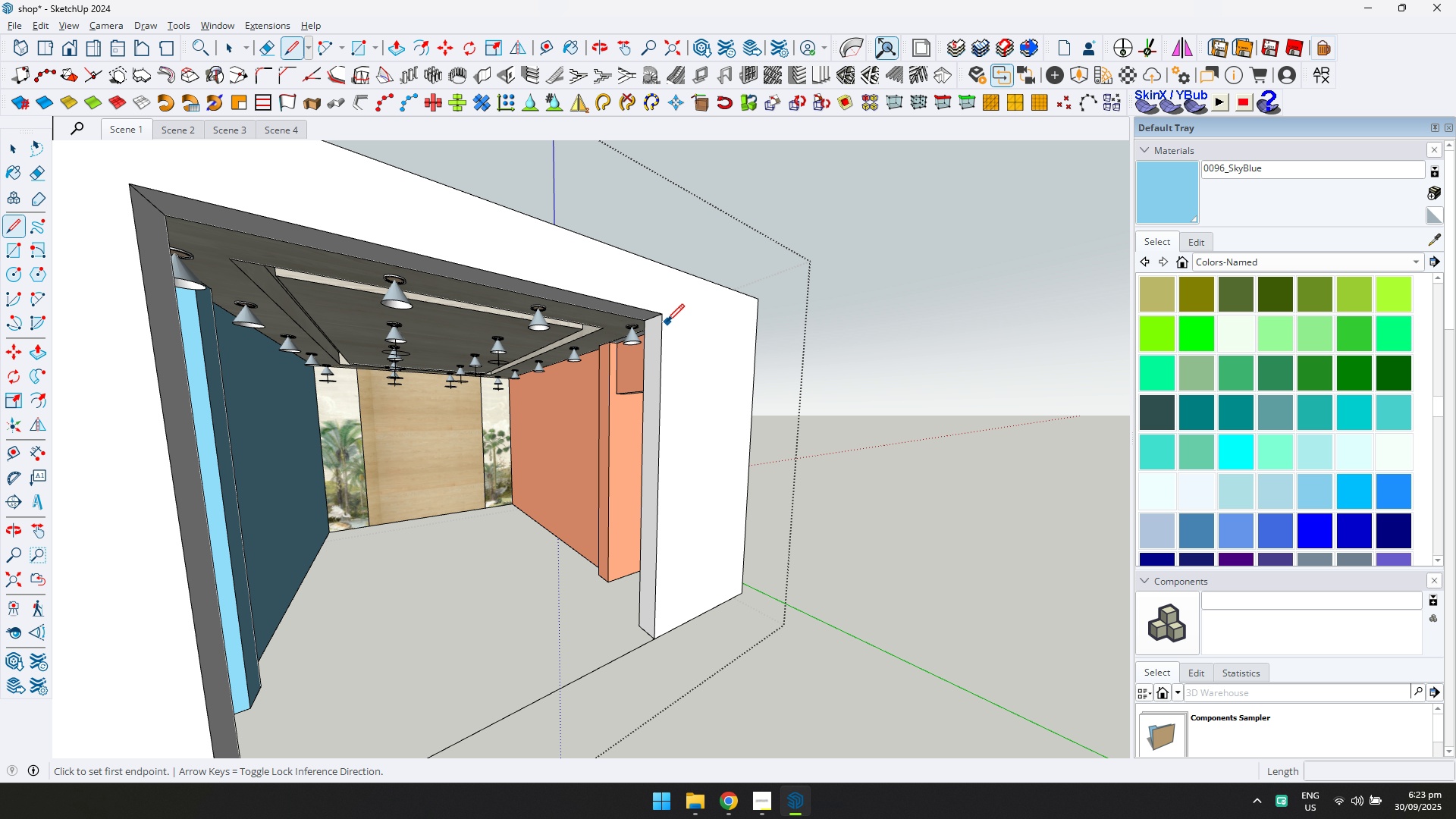 
left_click_drag(start_coordinate=[406, 398], to_coordinate=[410, 495])
 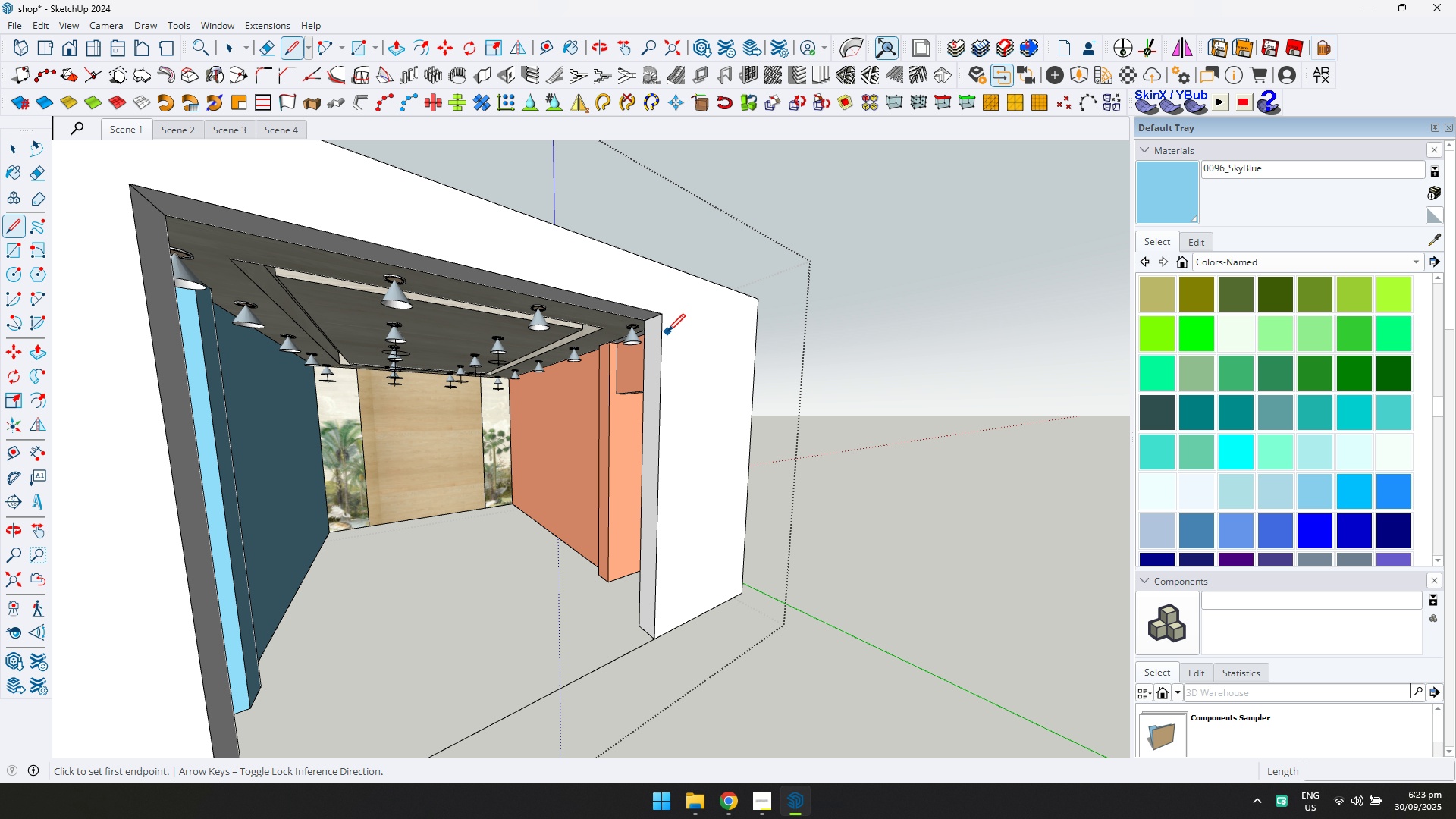 
left_click_drag(start_coordinate=[664, 315], to_coordinate=[664, 309])
 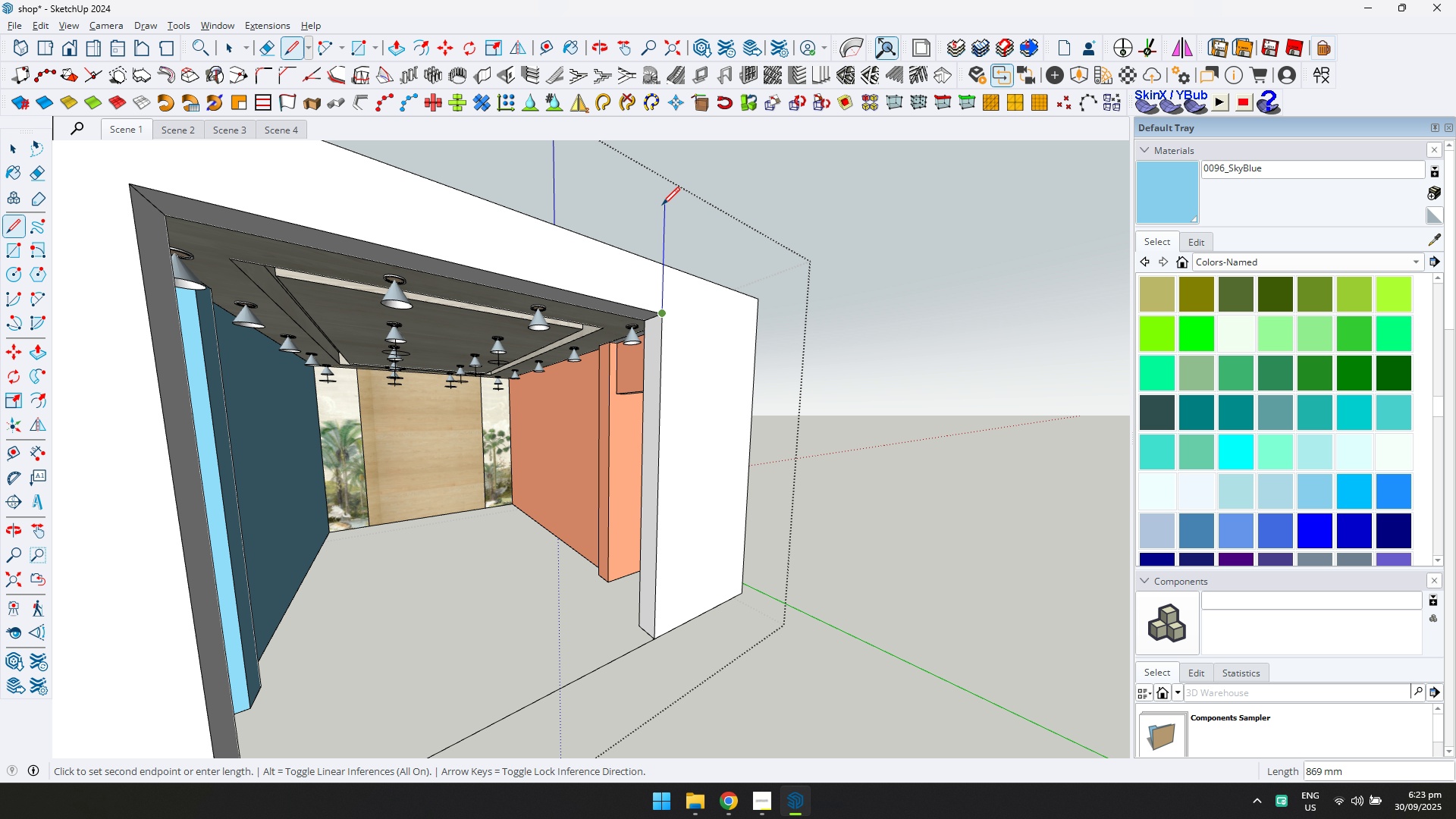 
left_click([662, 205])
 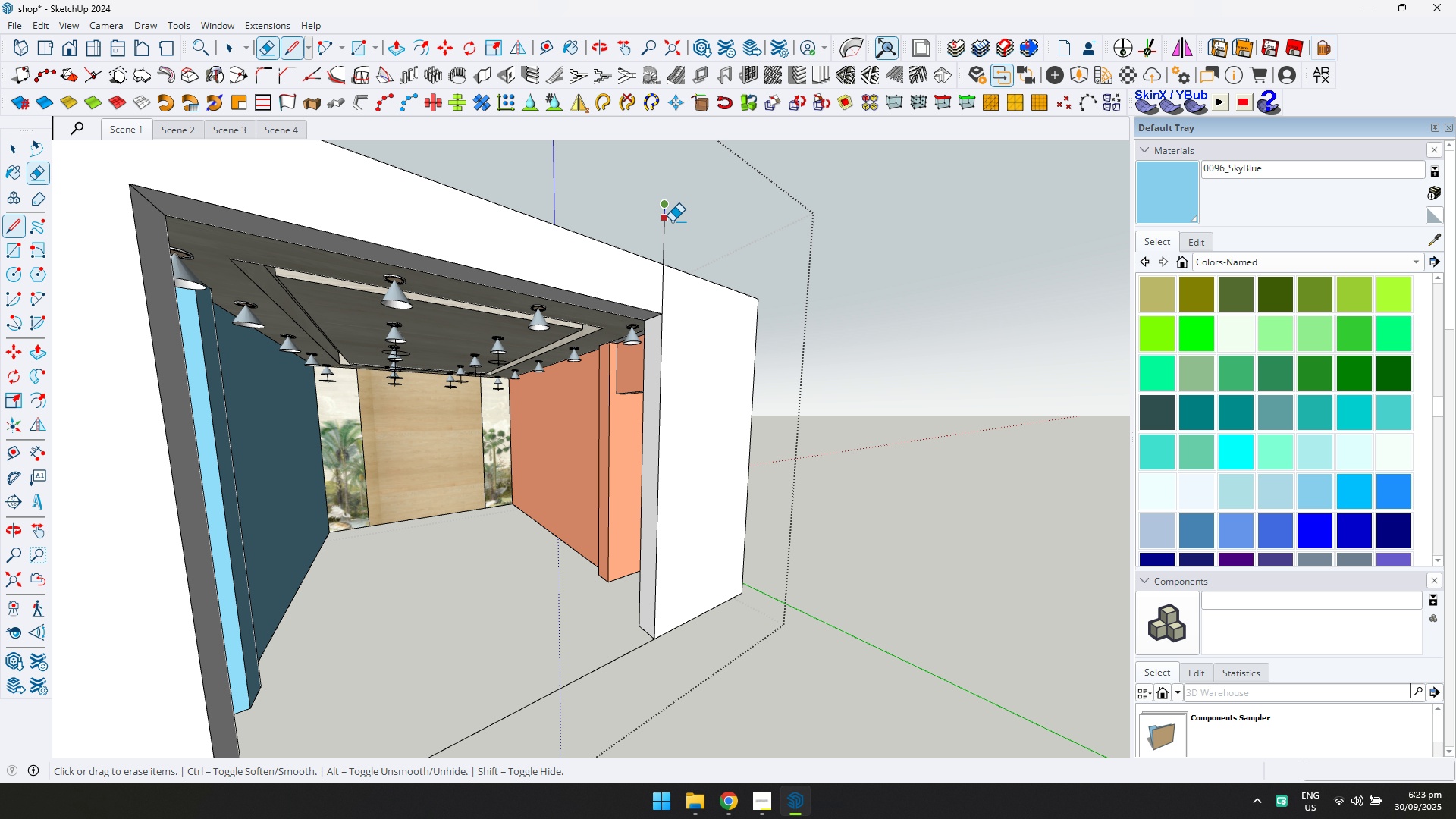 
key(E)
 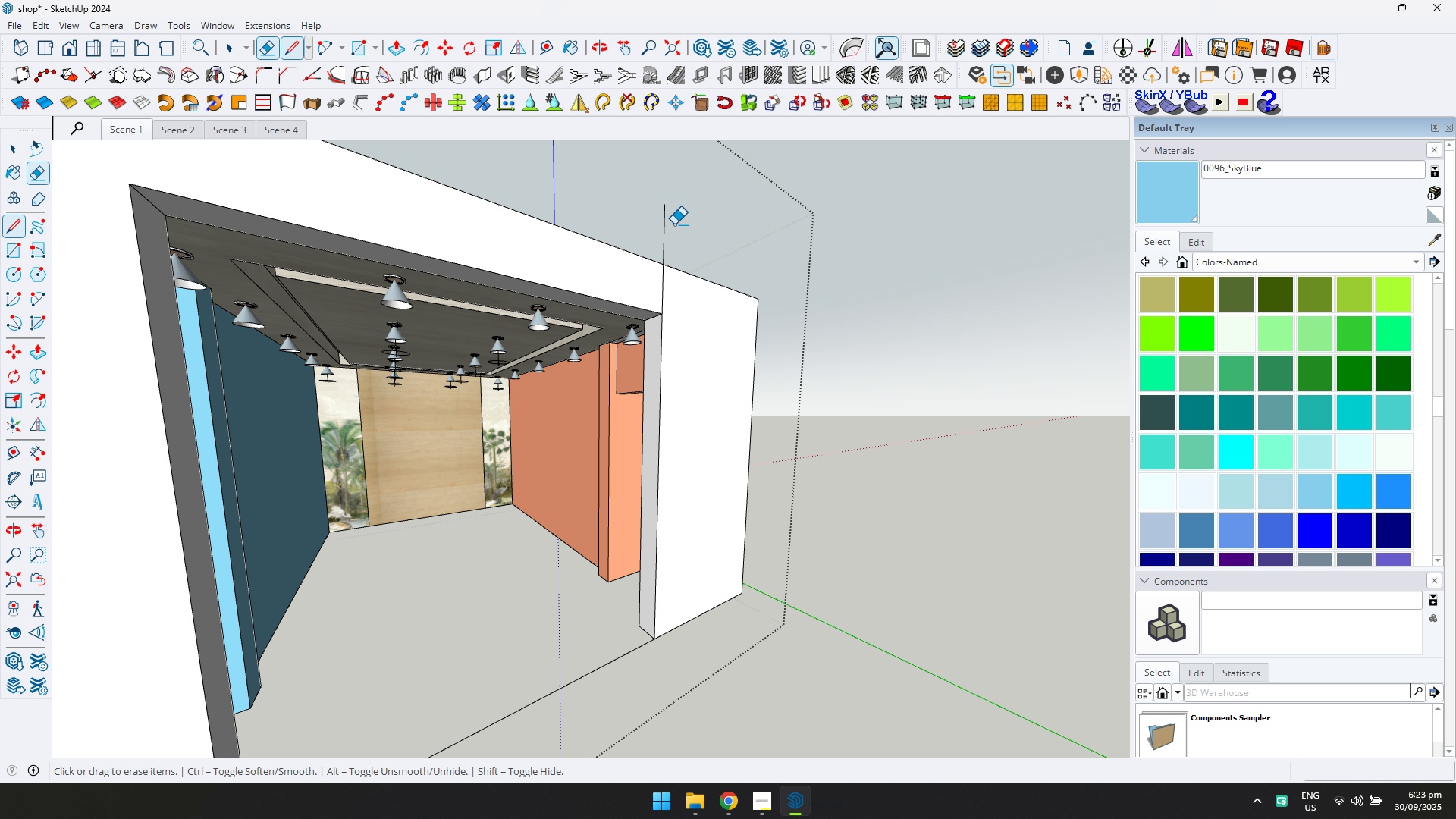 
left_click_drag(start_coordinate=[674, 224], to_coordinate=[654, 227])
 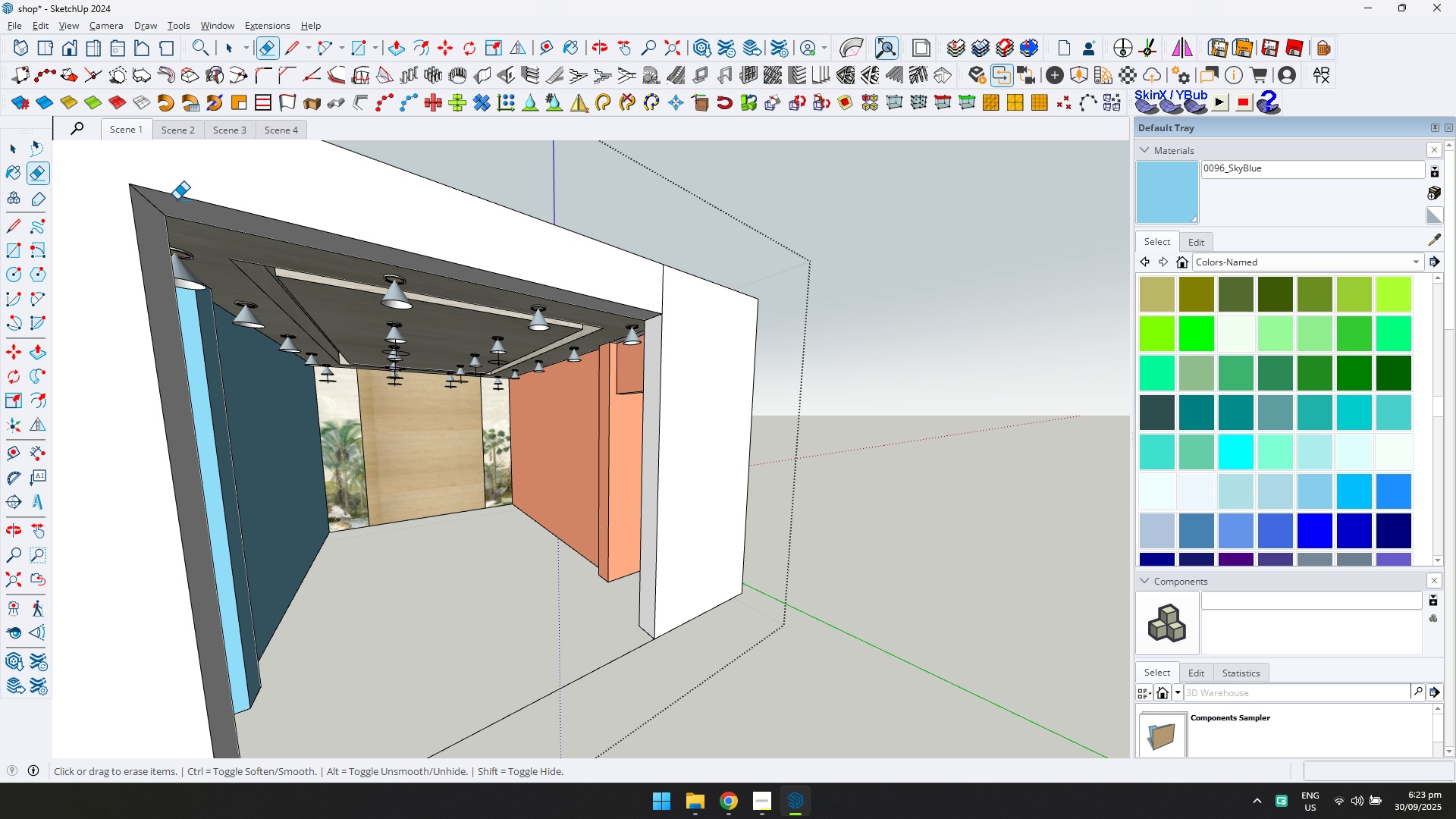 
mouse_move([39, 162])
 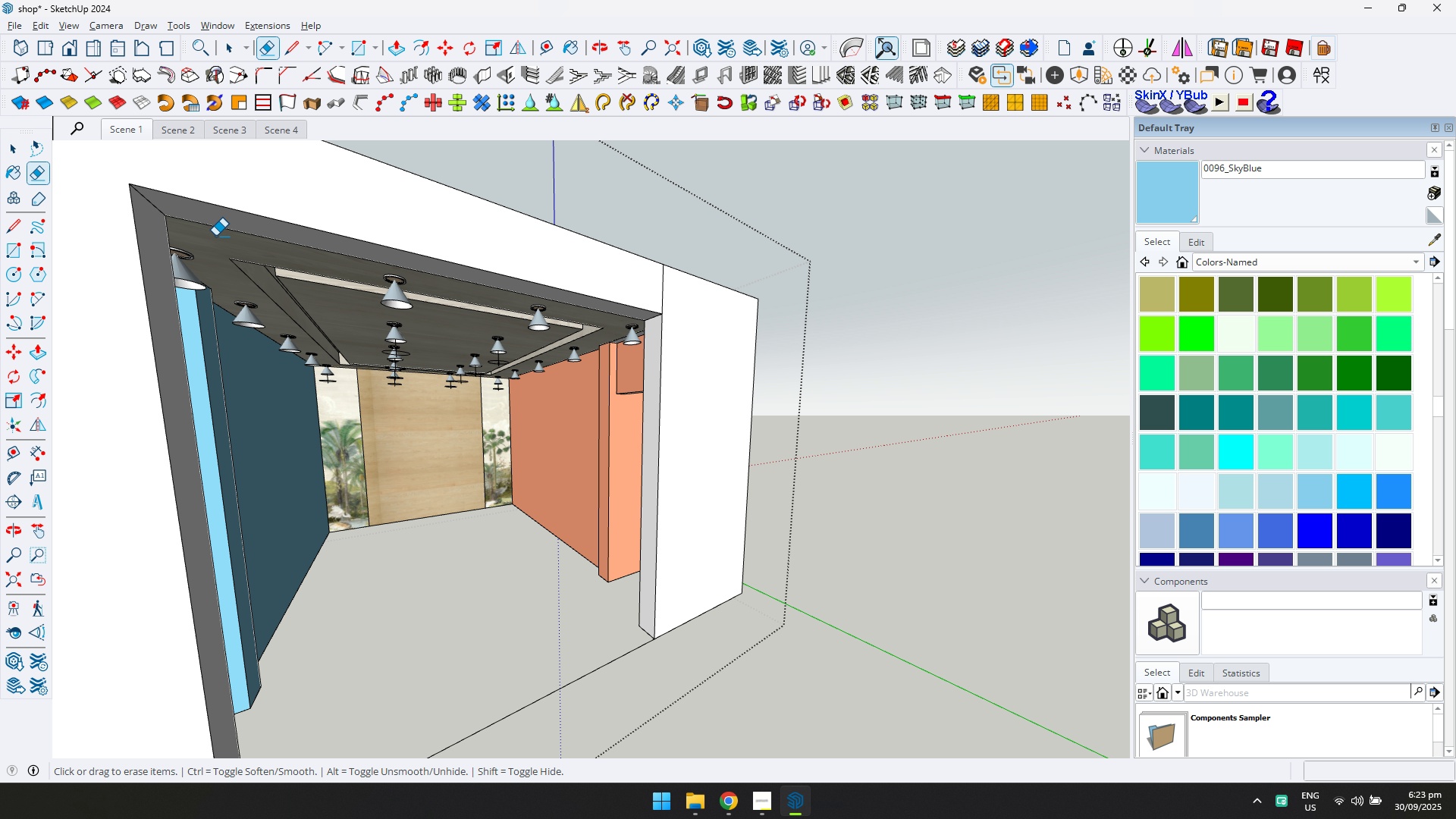 
type(TTP)
 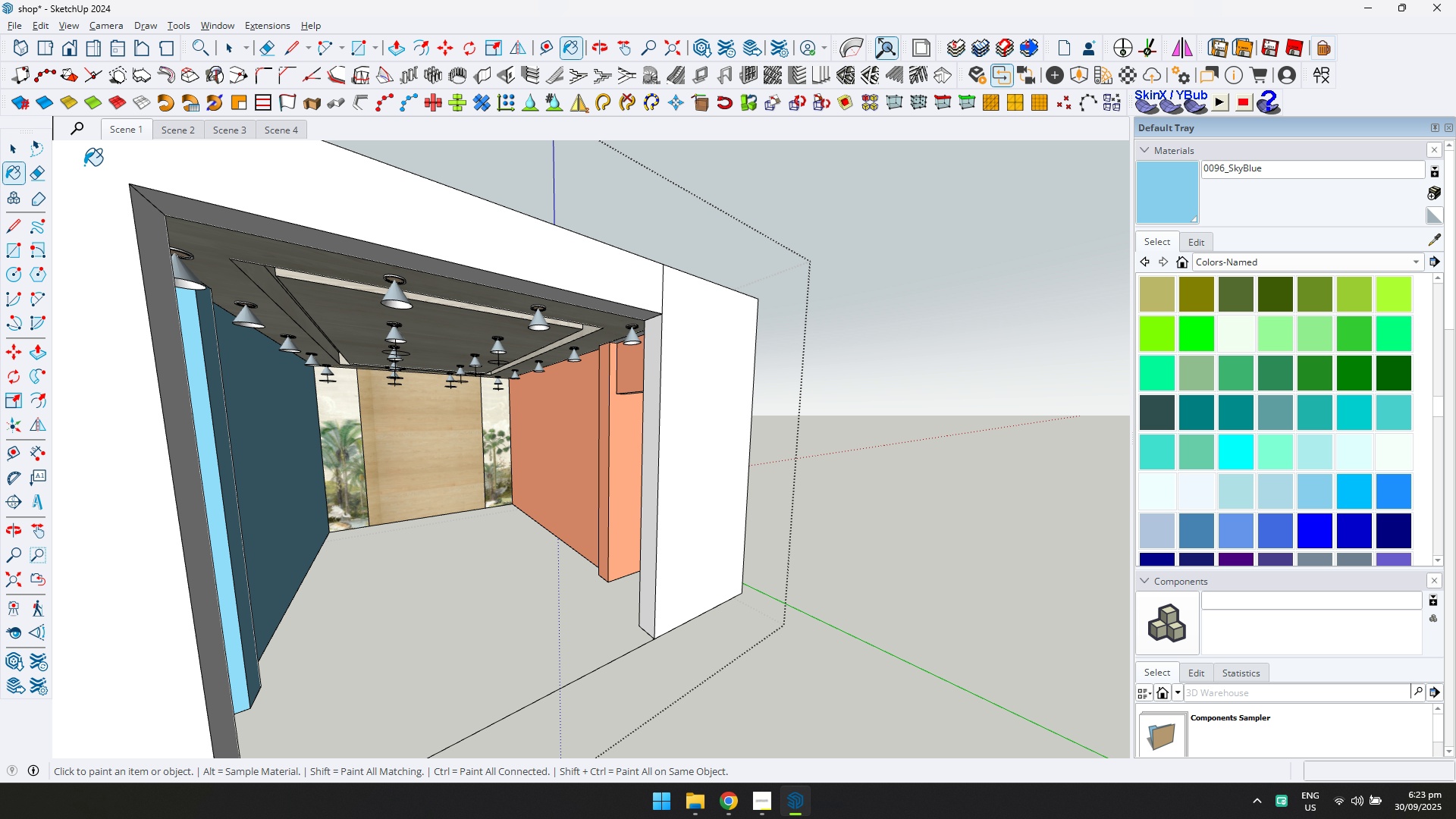 
left_click_drag(start_coordinate=[13, 150], to_coordinate=[17, 150])
 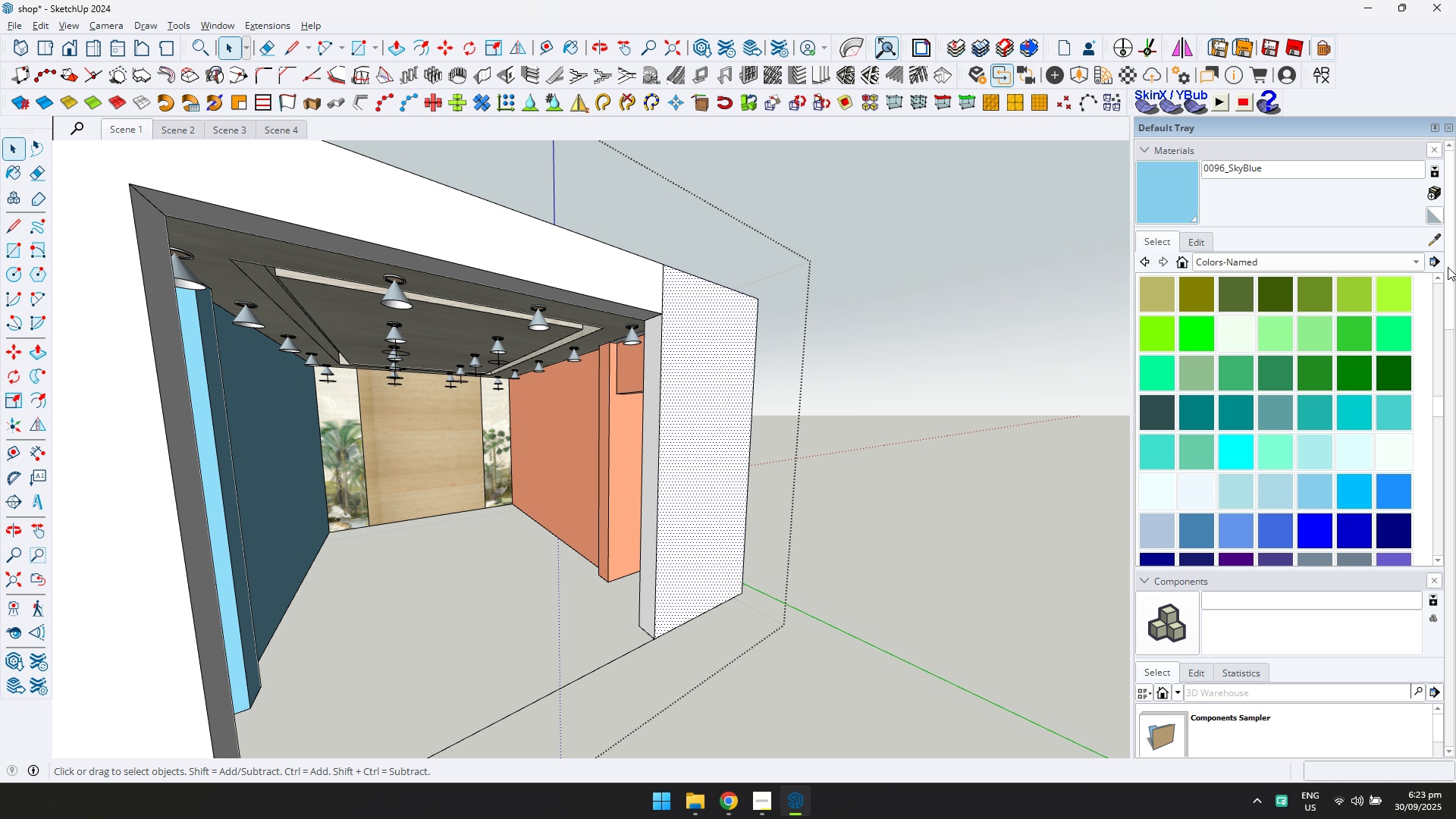 
left_click_drag(start_coordinate=[1438, 243], to_coordinate=[1426, 243])
 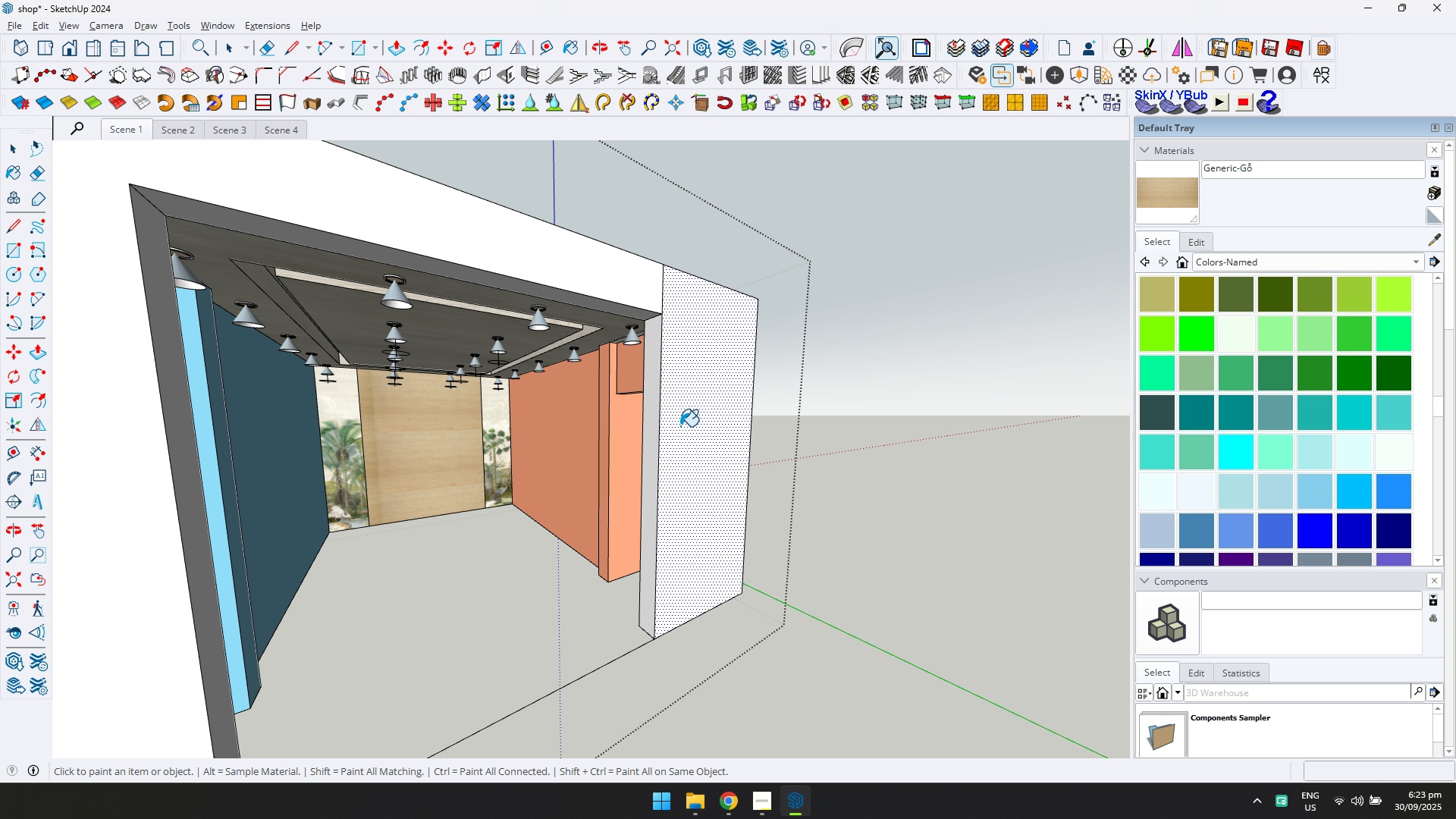 
triple_click([682, 417])
 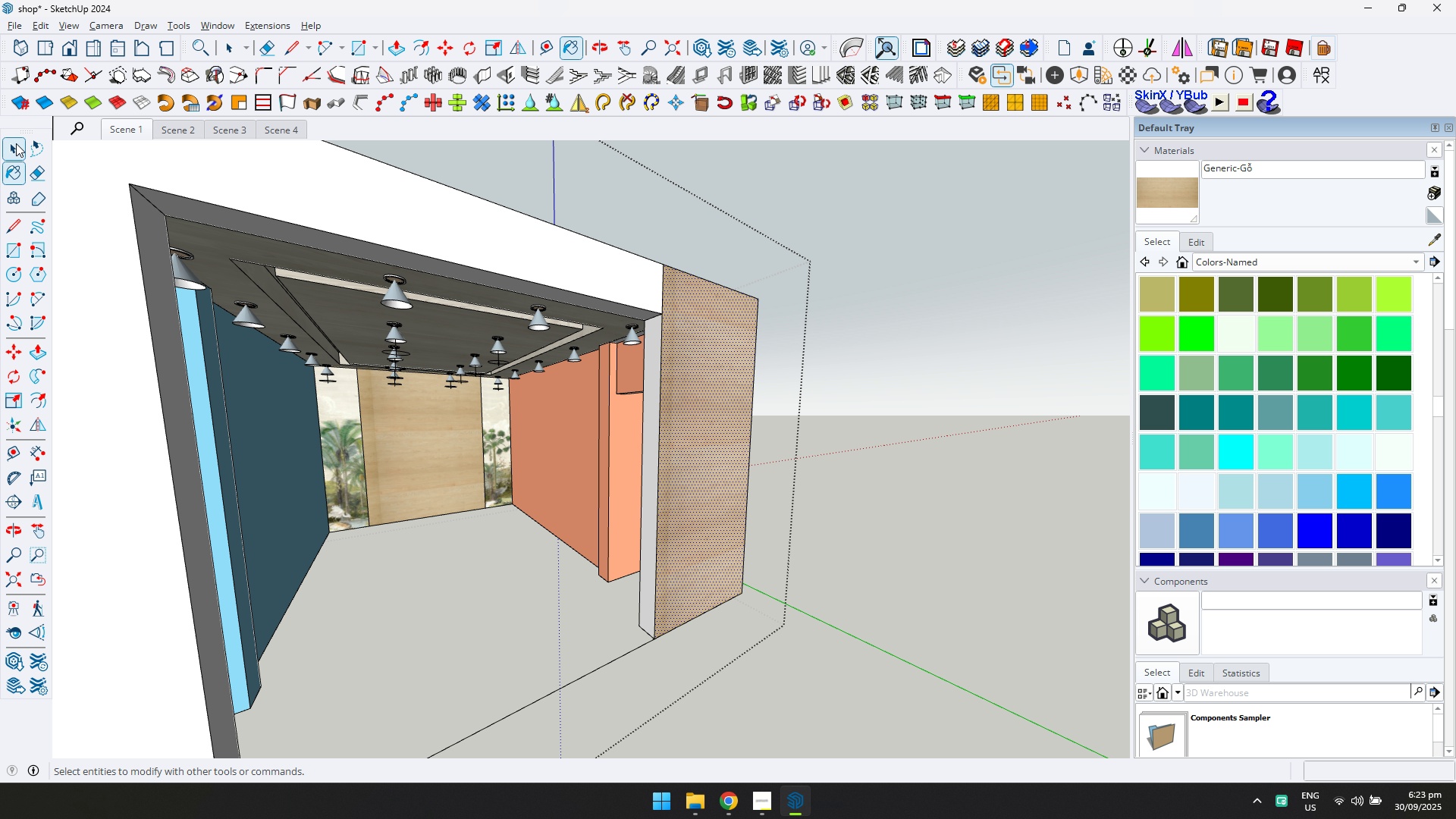 
left_click([15, 143])
 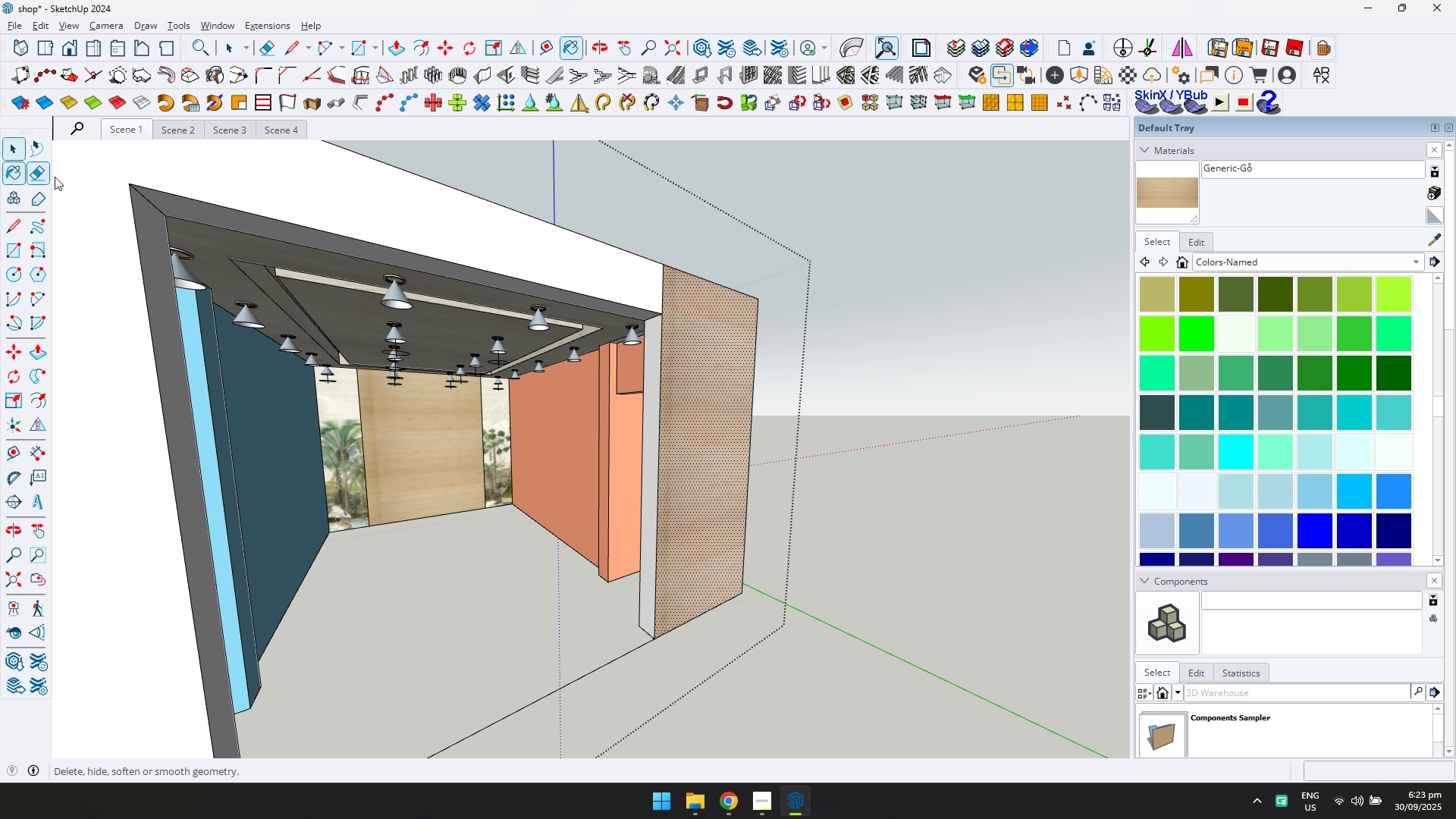 
key(Escape)
 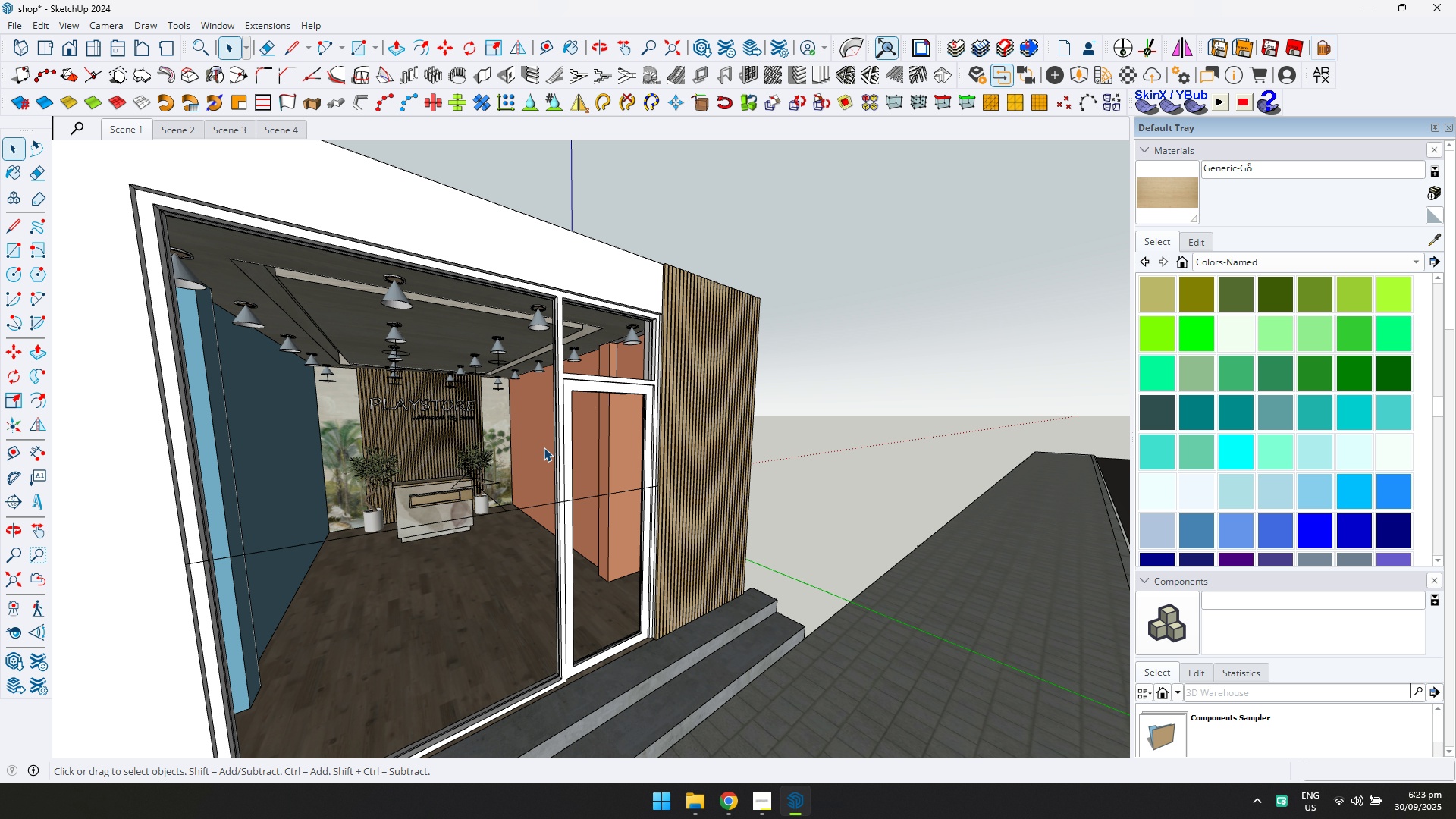 
scroll: coordinate [588, 481], scroll_direction: down, amount: 3.0
 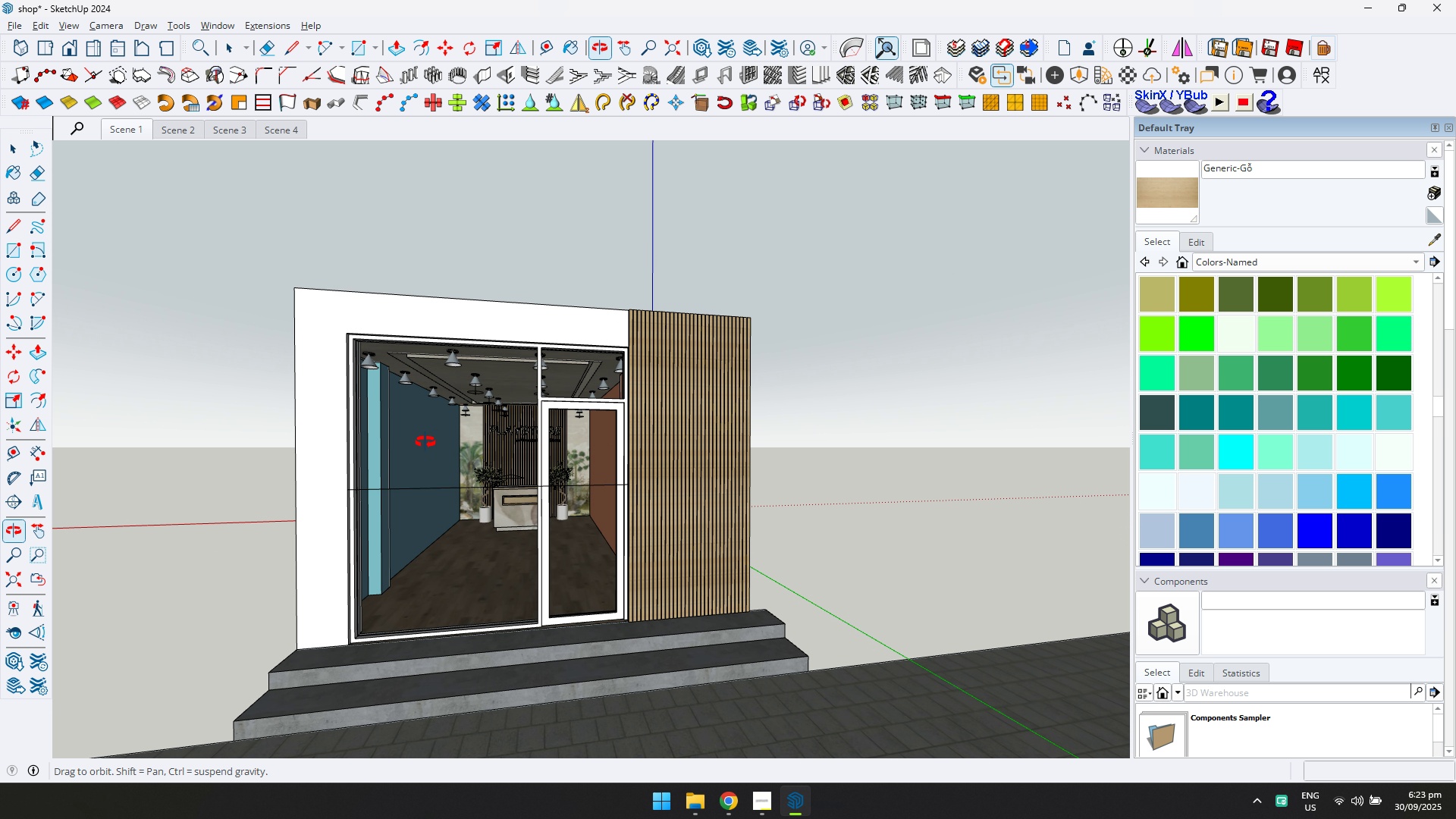 
key(Escape)
 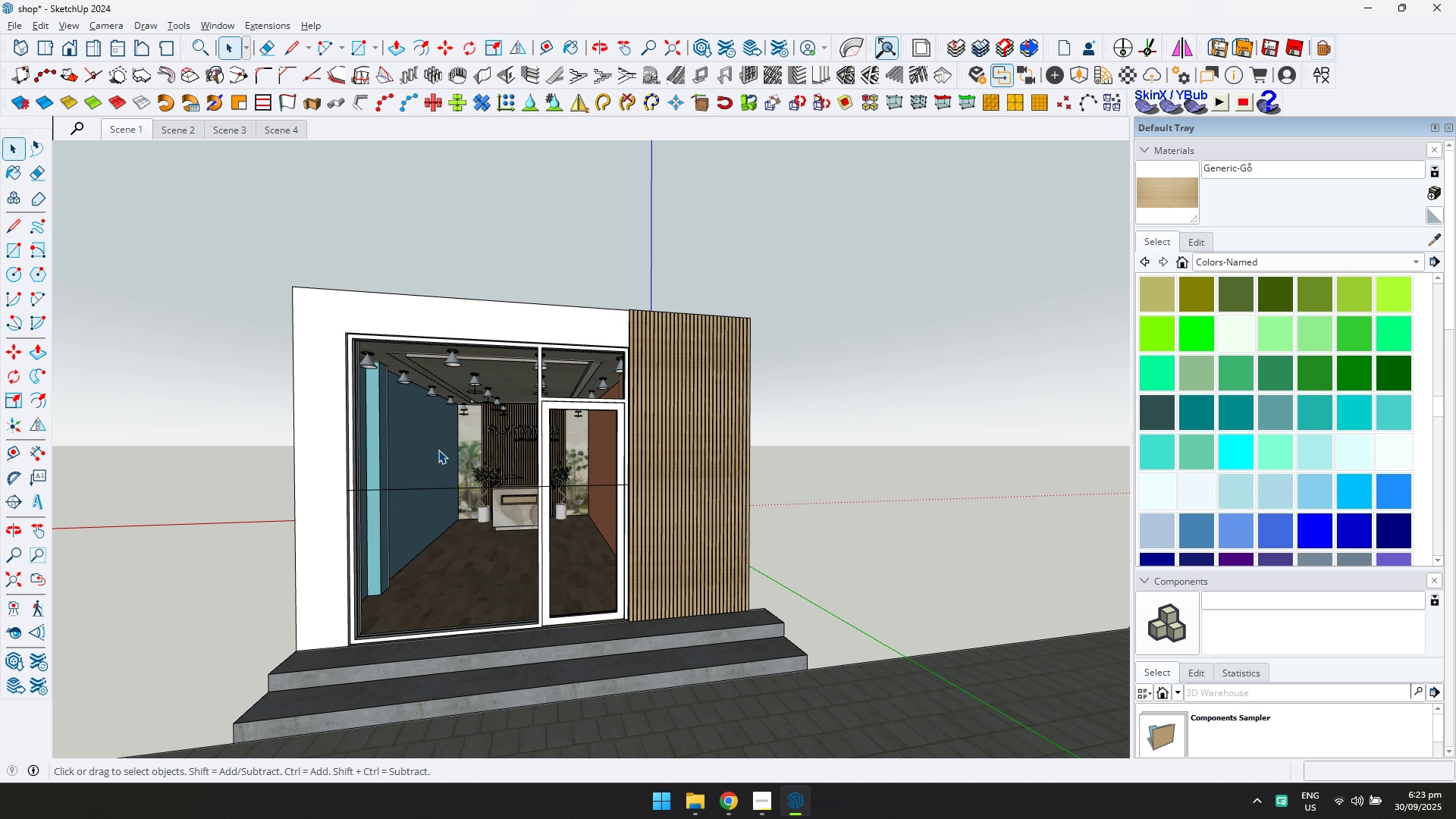 
scroll: coordinate [453, 453], scroll_direction: down, amount: 3.0
 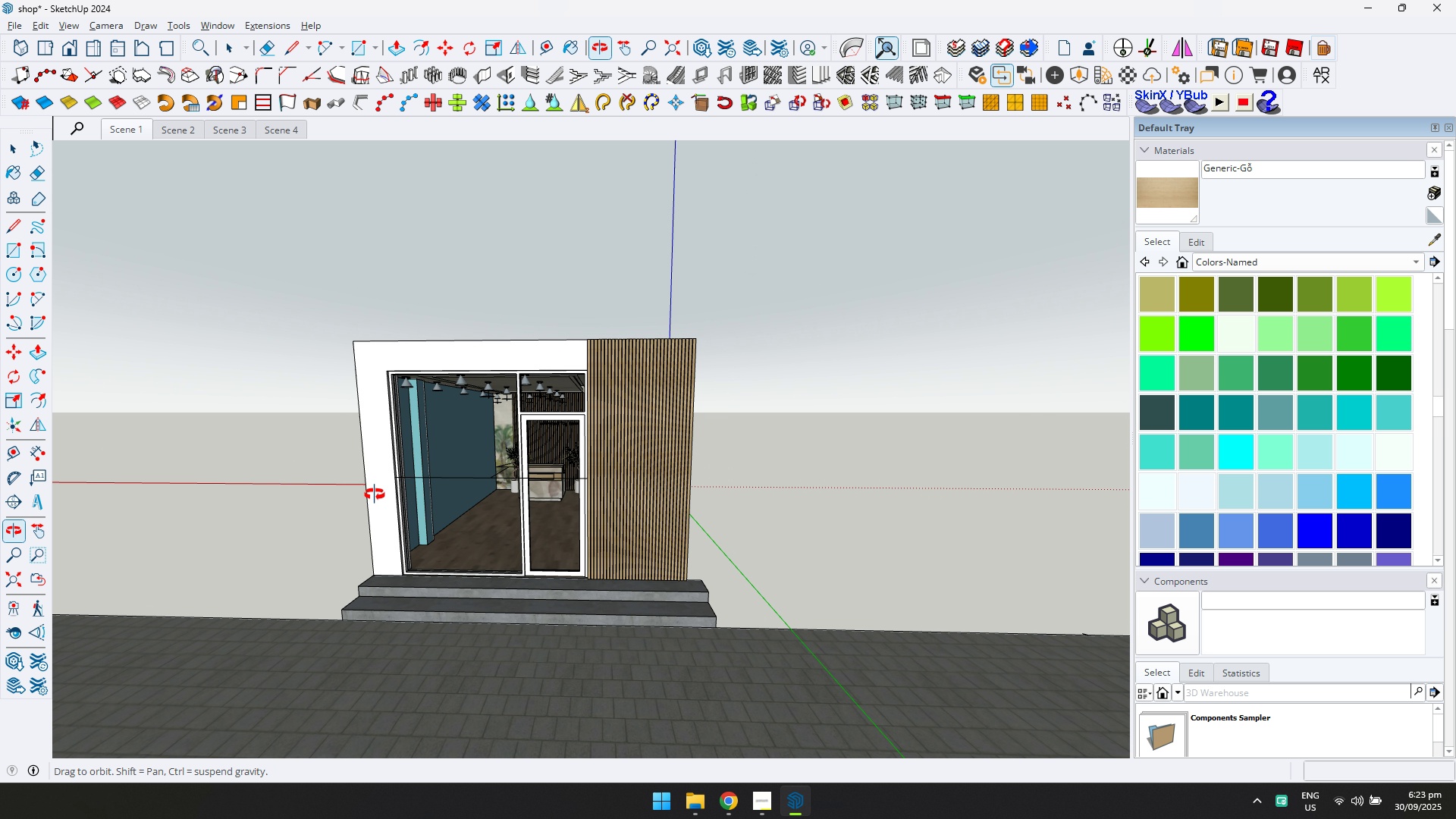 
scroll: coordinate [436, 385], scroll_direction: up, amount: 1.0
 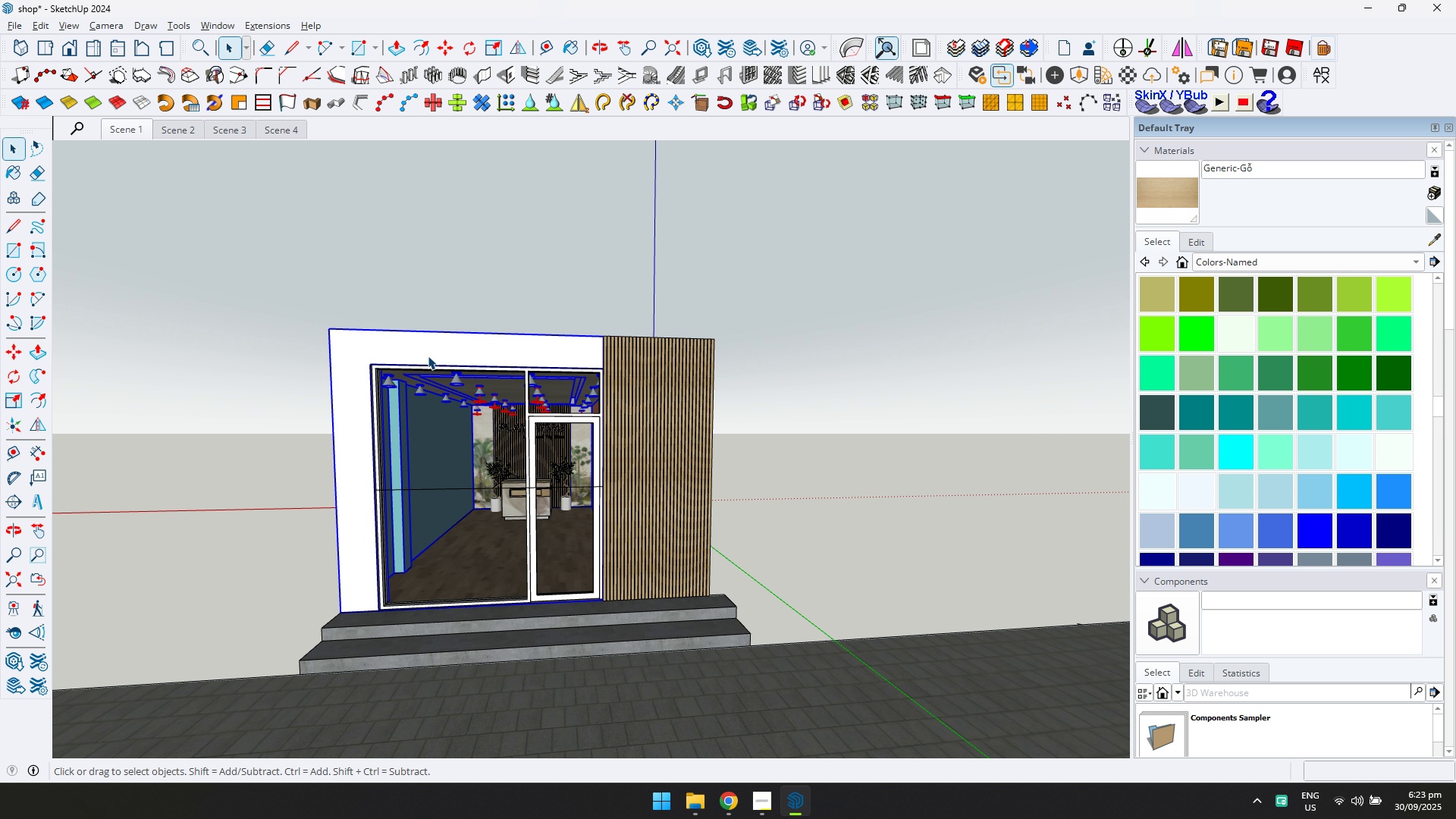 
double_click([428, 356])
 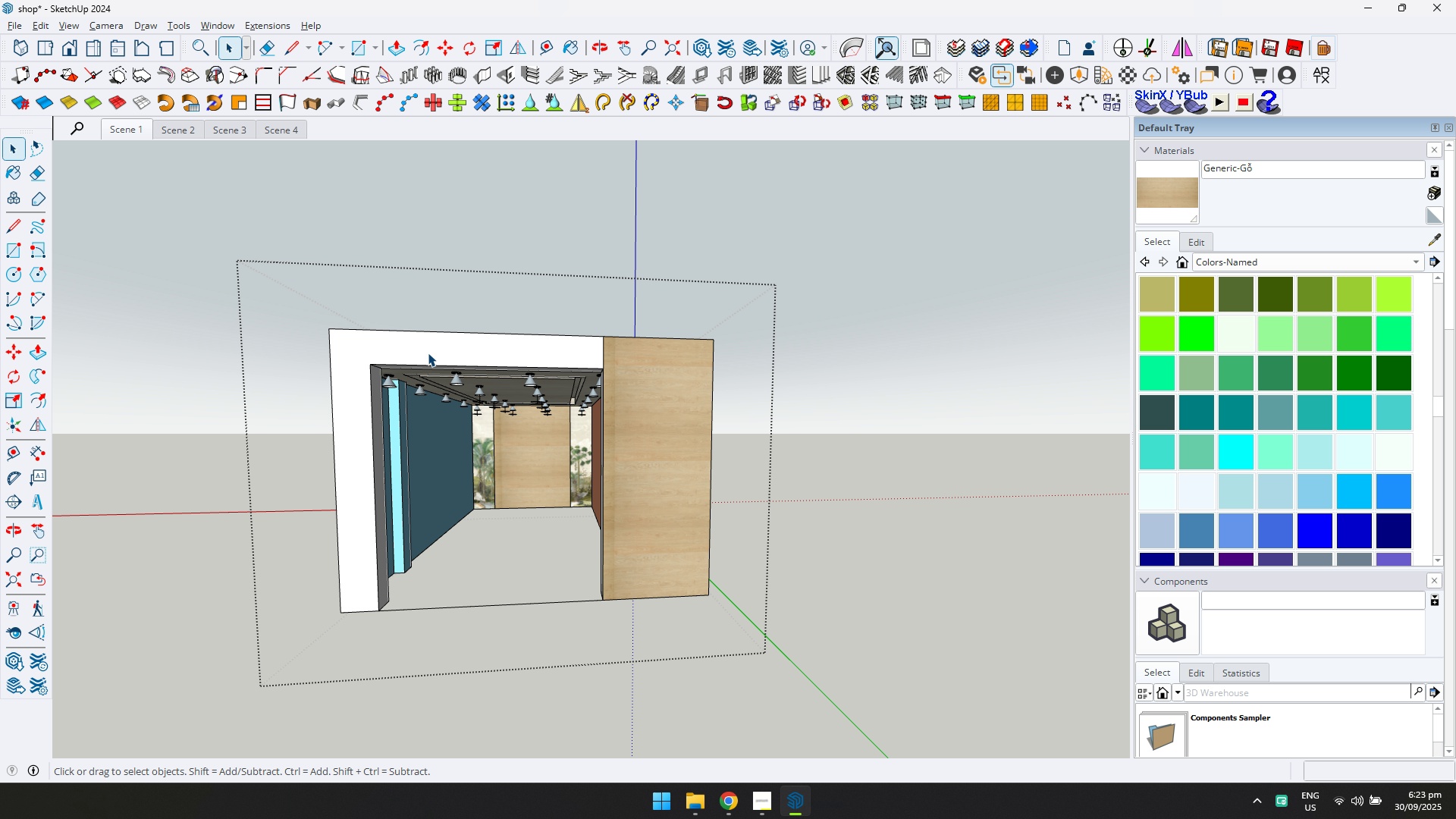 
scroll: coordinate [428, 353], scroll_direction: up, amount: 3.0
 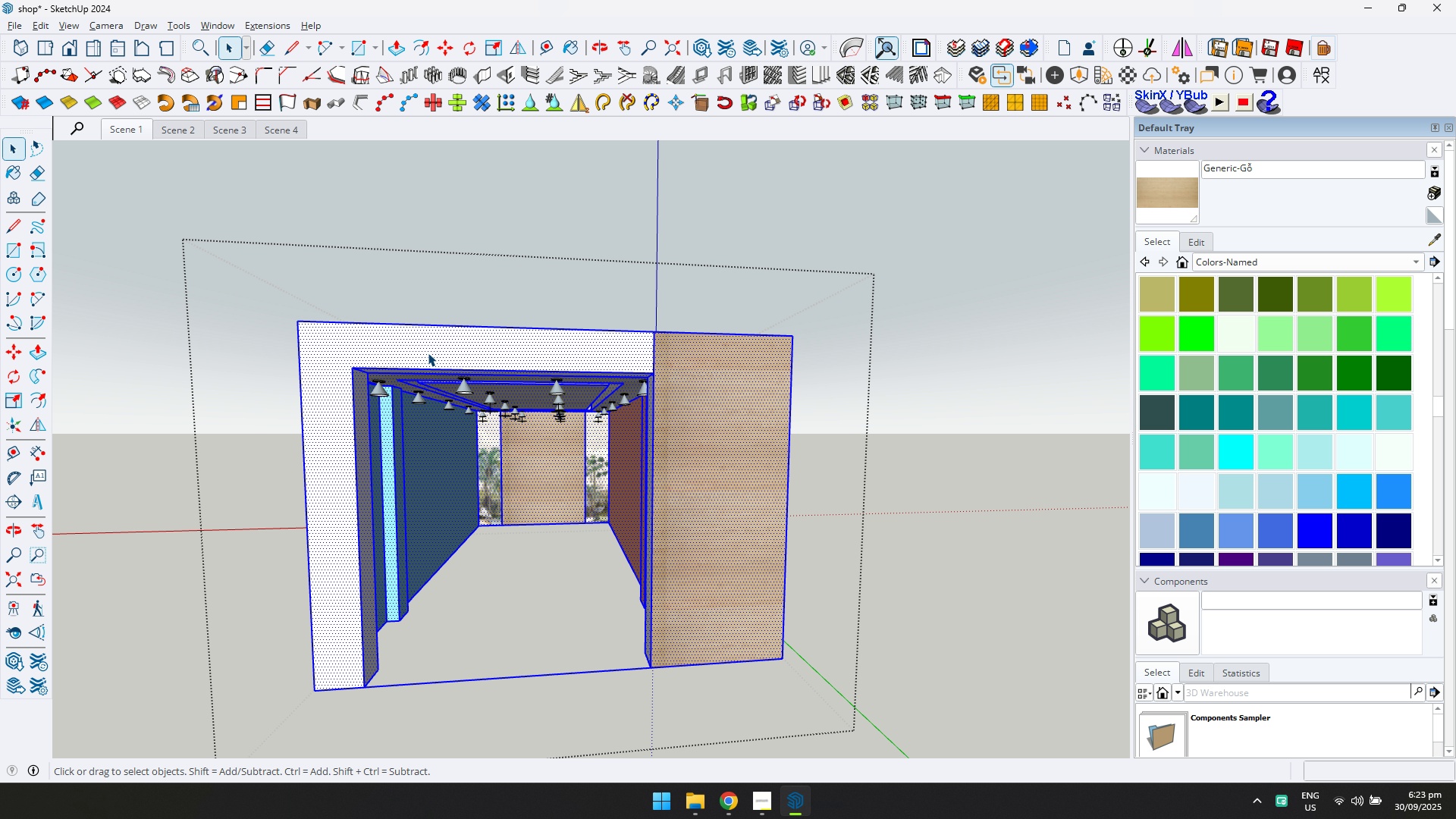 
left_click([428, 353])
 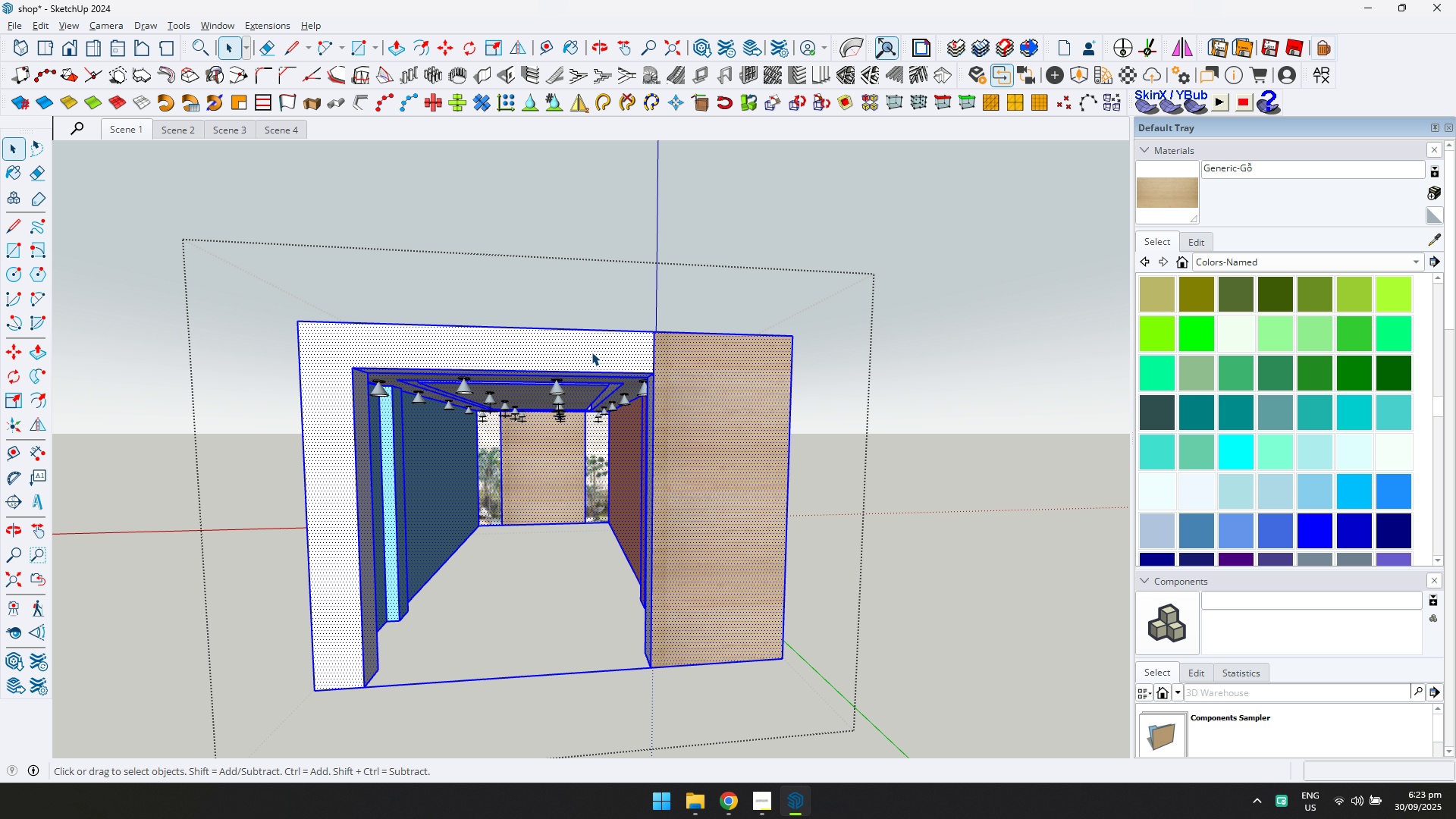 
left_click([592, 352])
 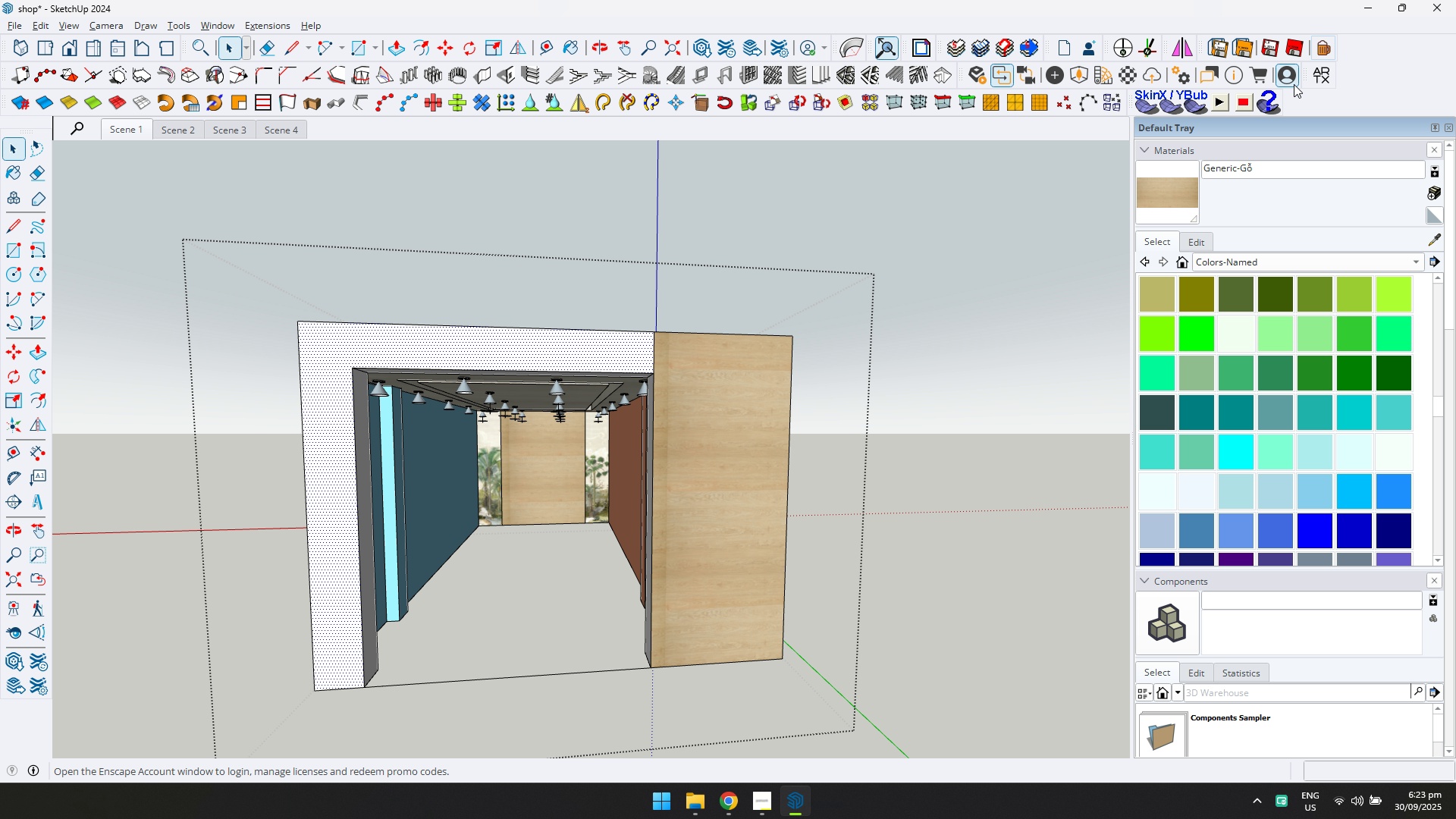 
left_click([1329, 82])
 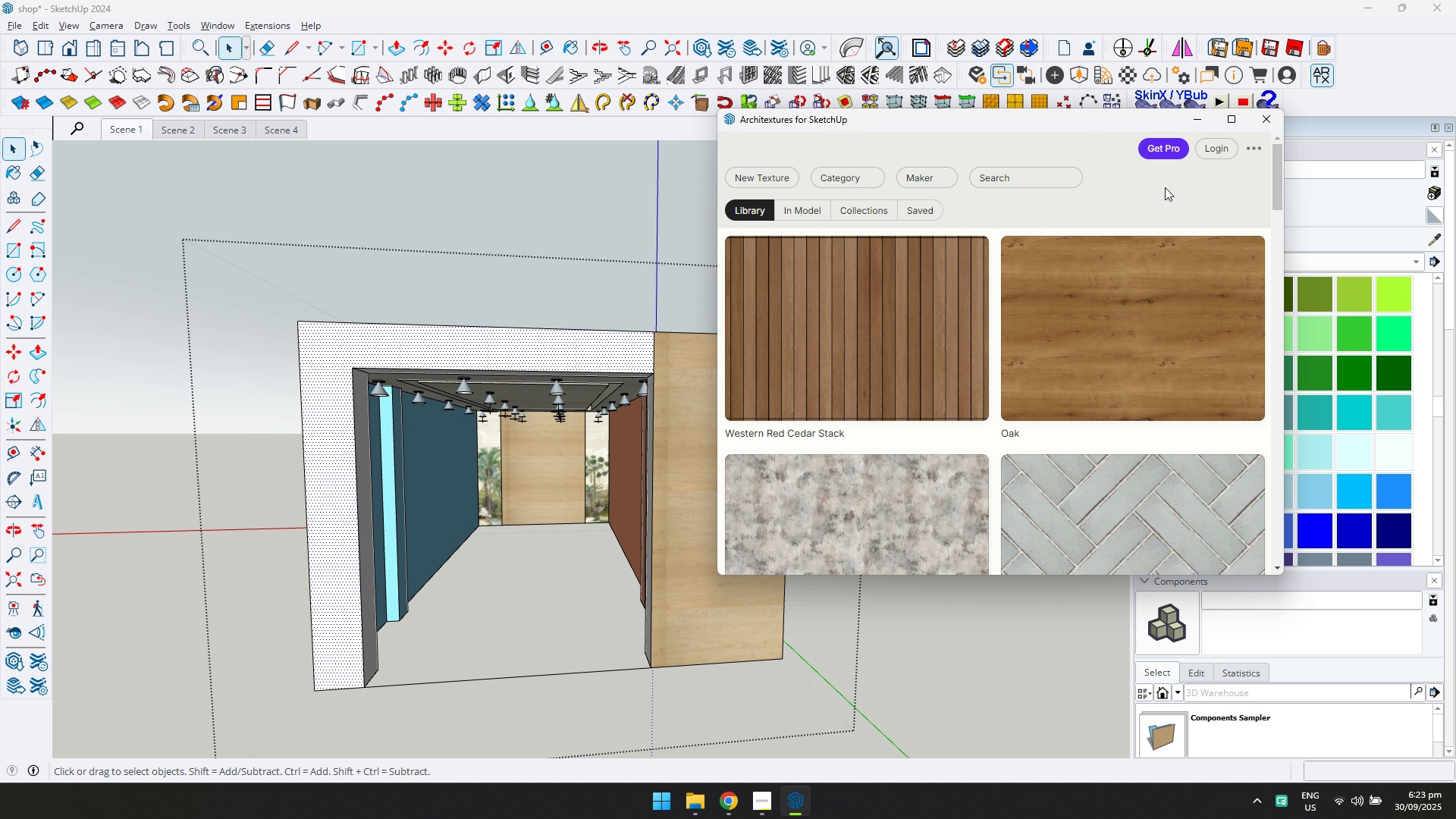 
left_click([861, 187])
 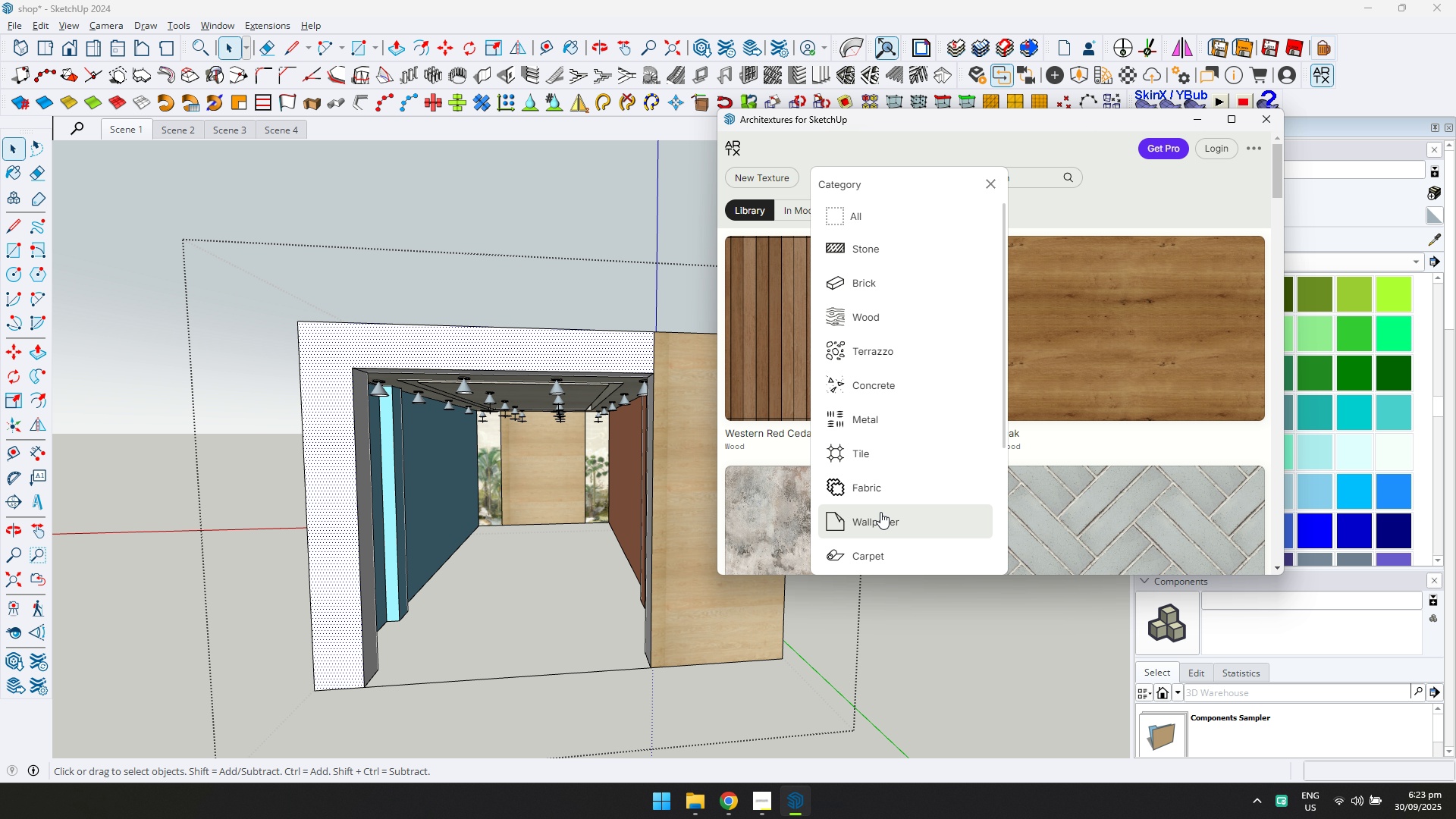 
left_click([880, 521])
 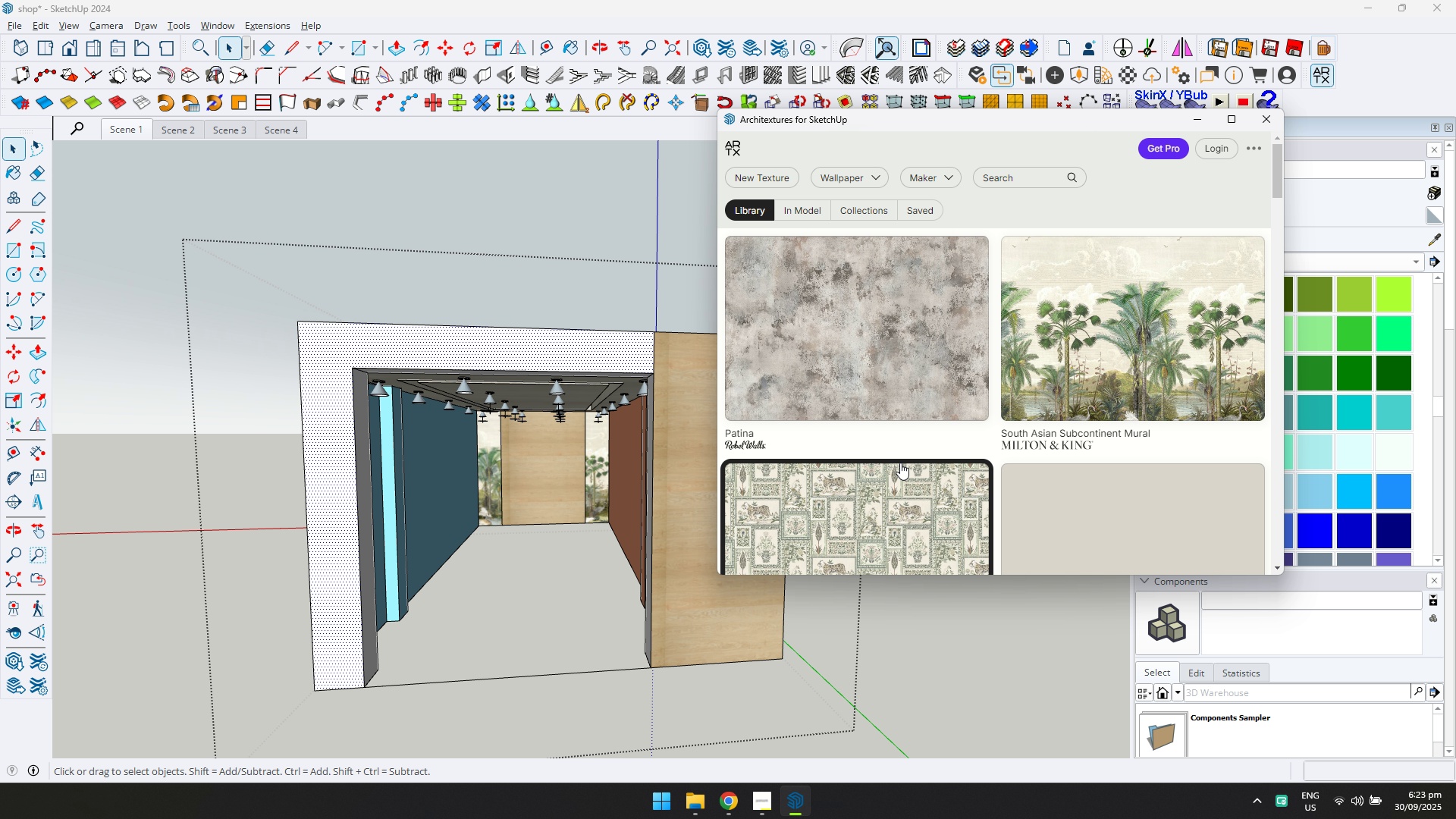 
scroll: coordinate [952, 428], scroll_direction: down, amount: 9.0
 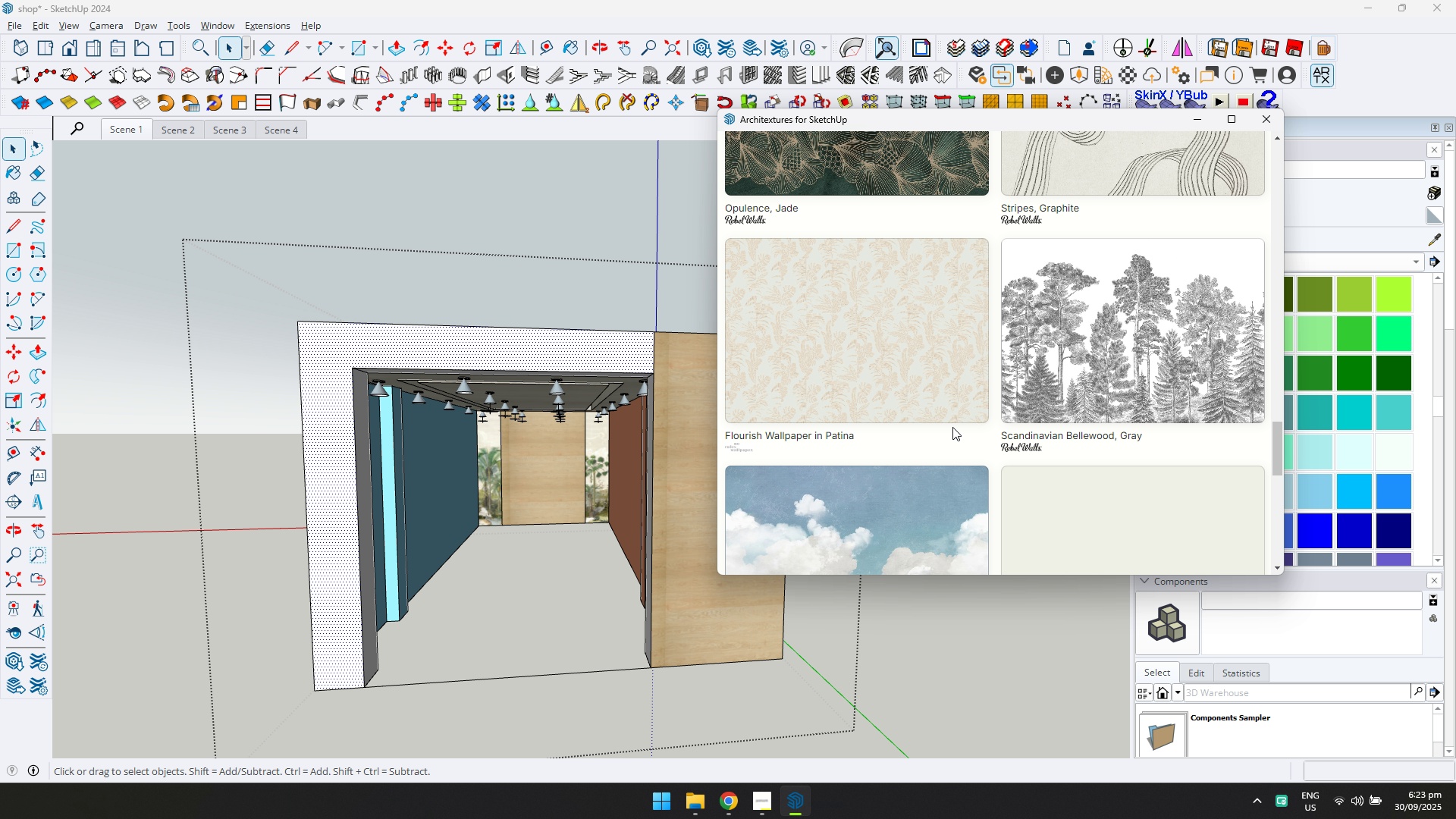 
scroll: coordinate [952, 427], scroll_direction: up, amount: 1.0
 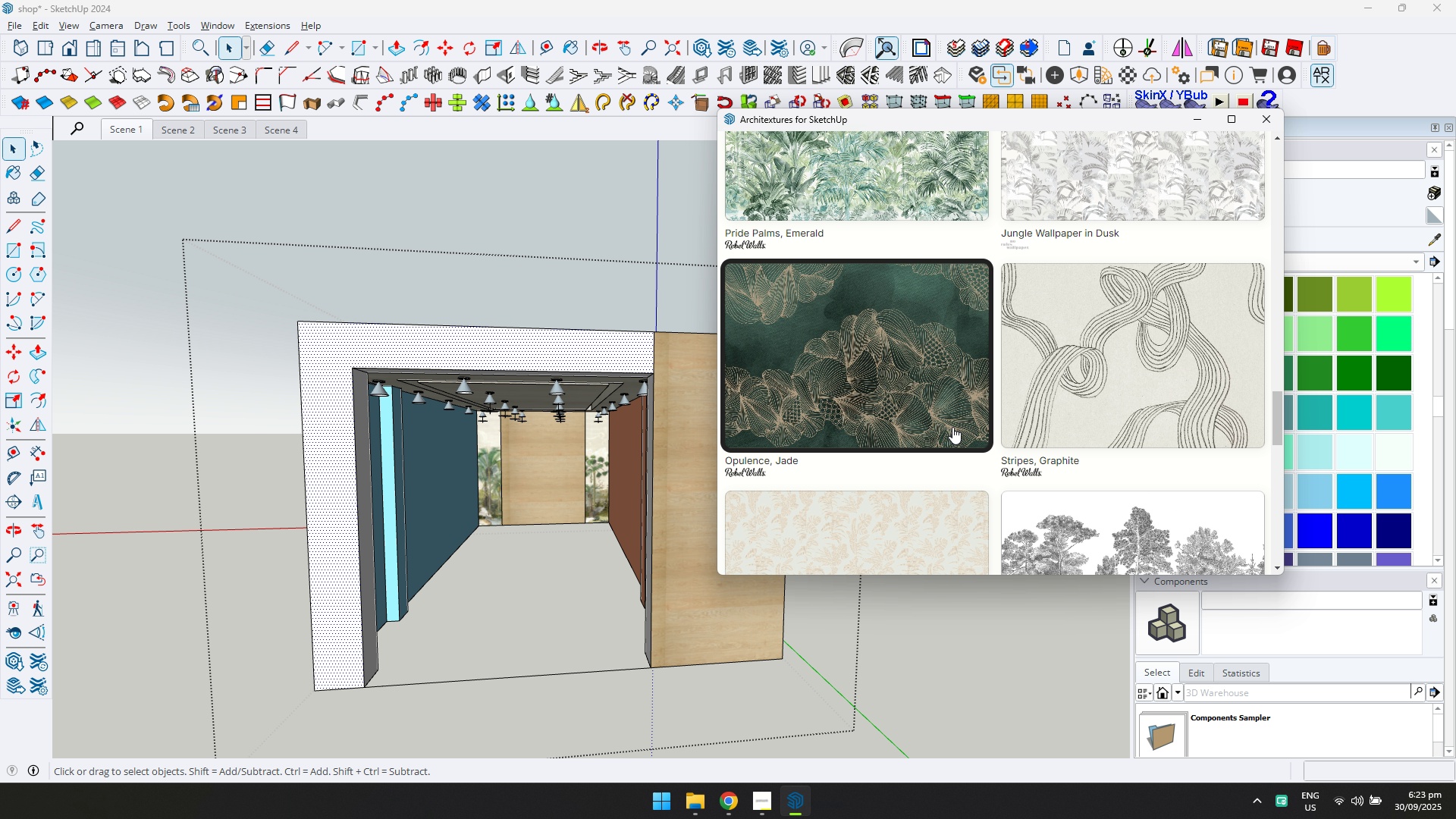 
scroll: coordinate [952, 427], scroll_direction: down, amount: 2.0
 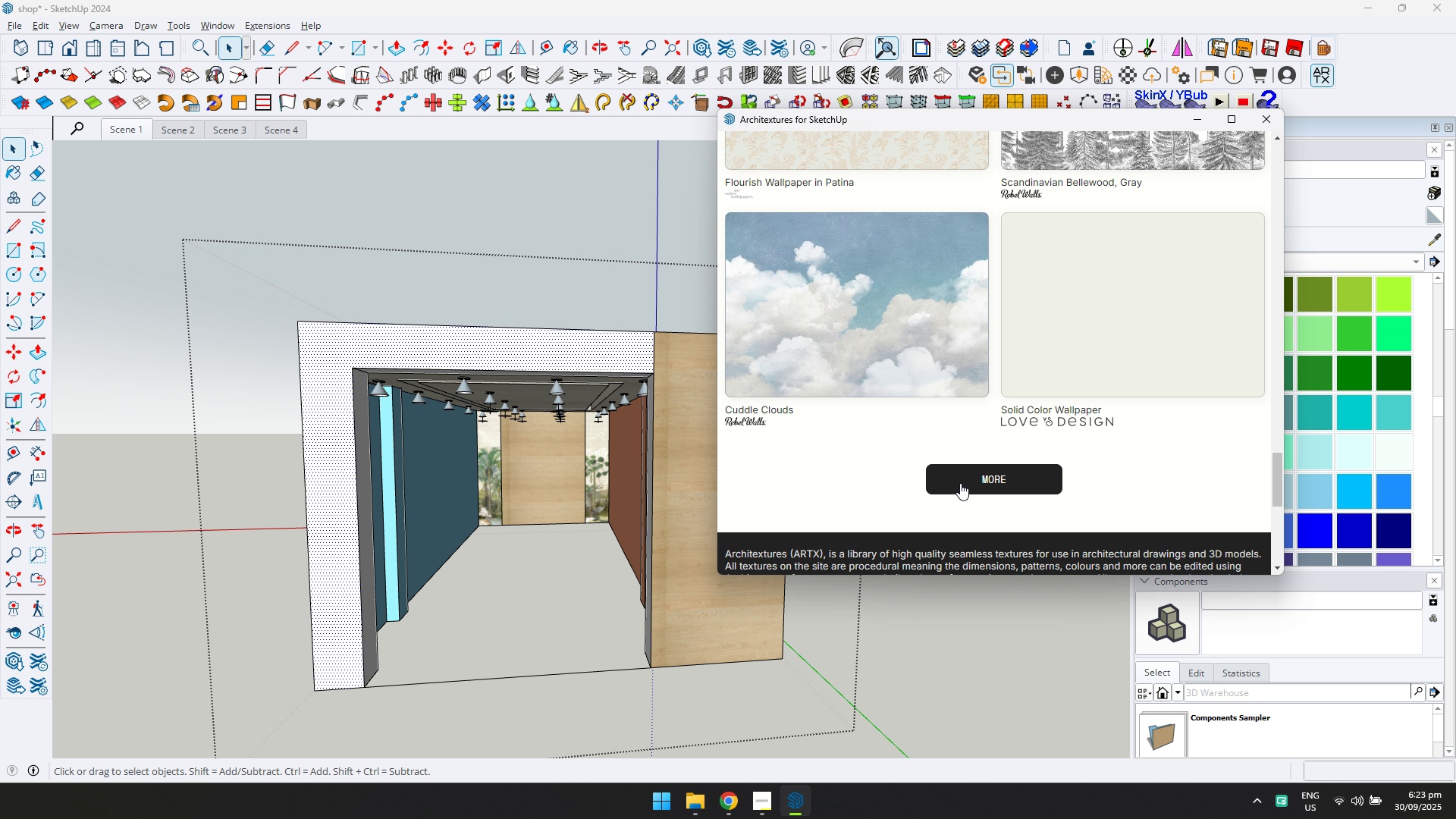 
left_click([961, 483])
 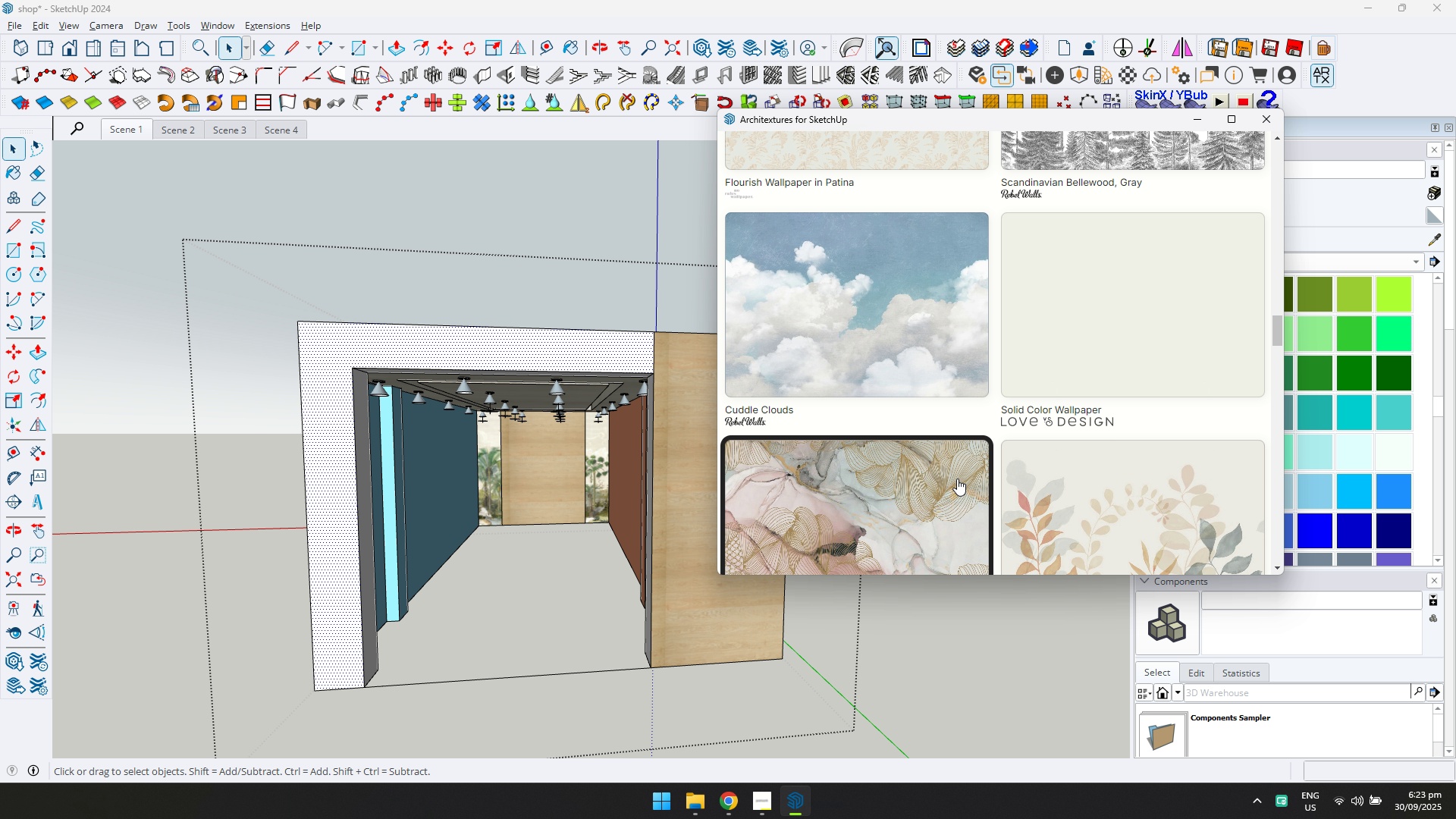 
left_click([858, 350])
 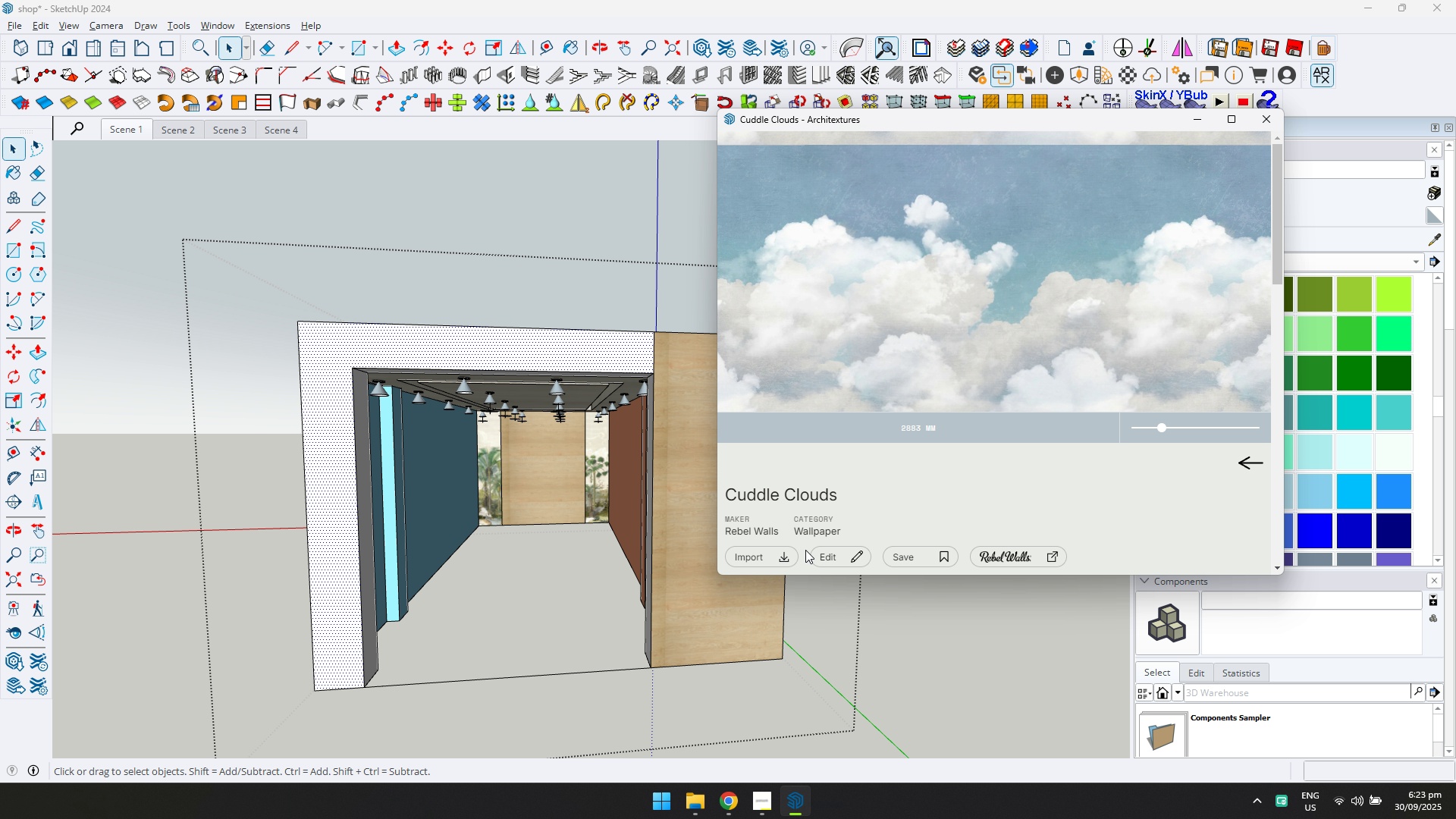 
left_click([785, 553])
 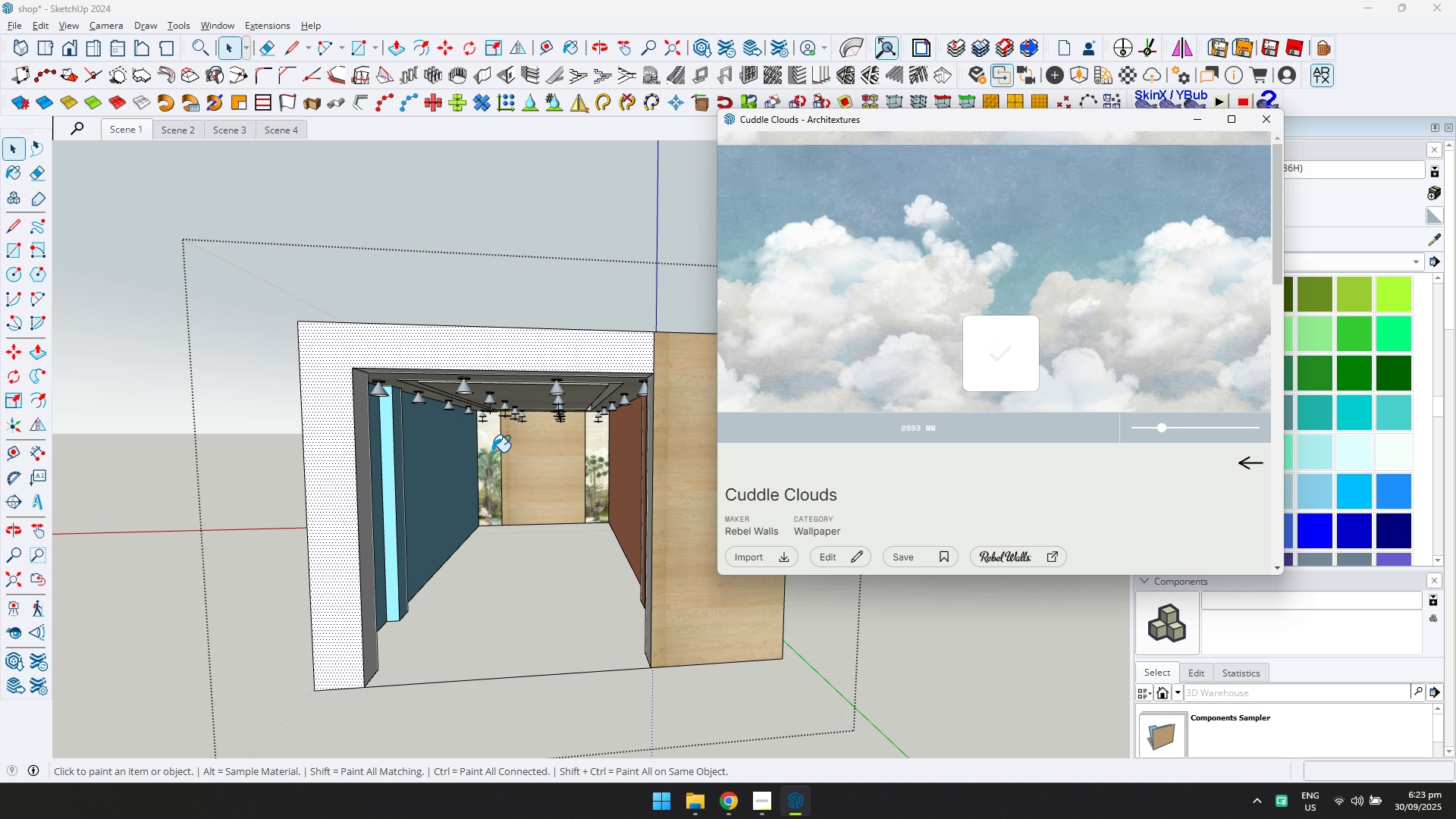 
left_click([492, 454])
 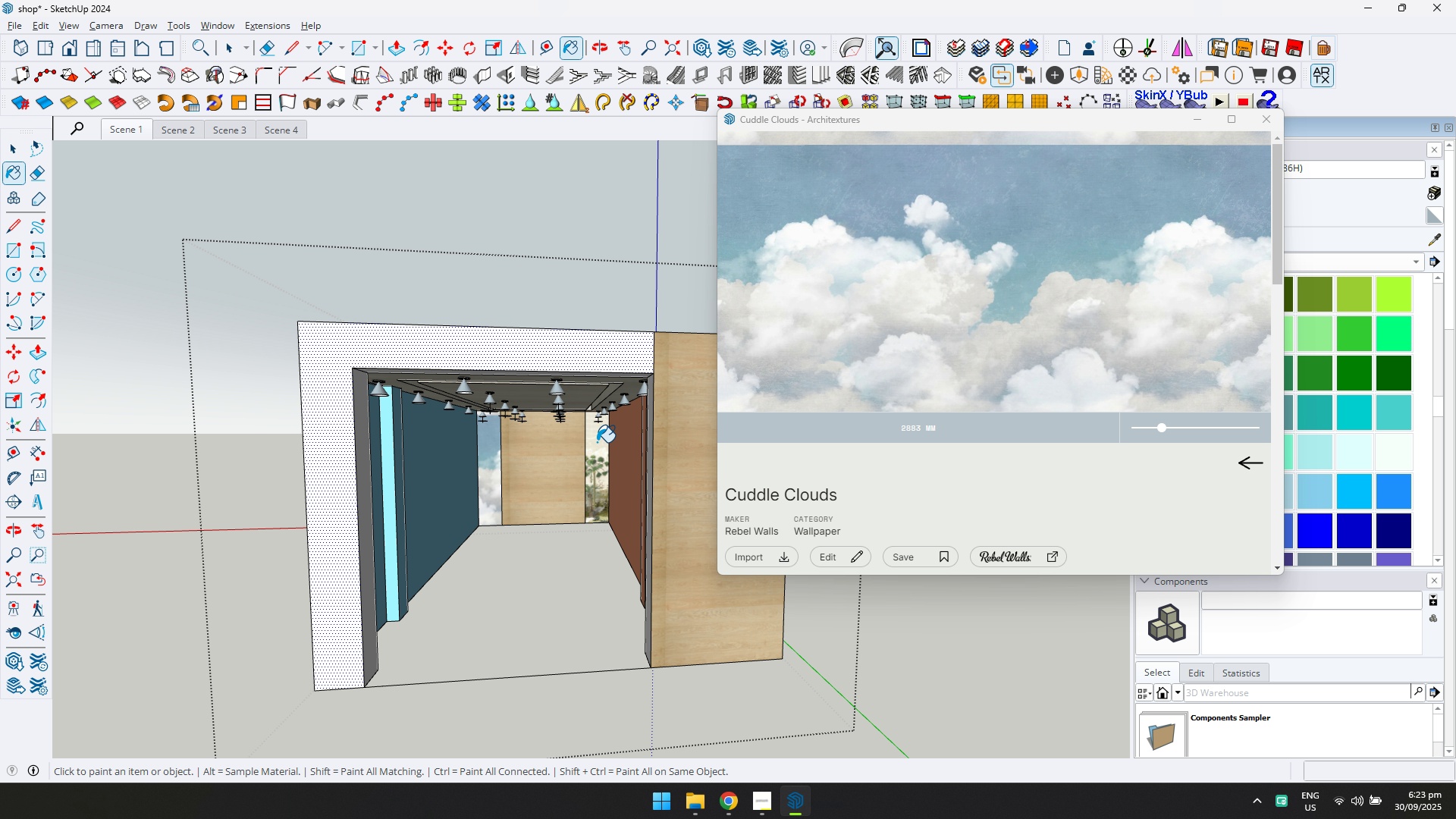 
left_click([598, 442])
 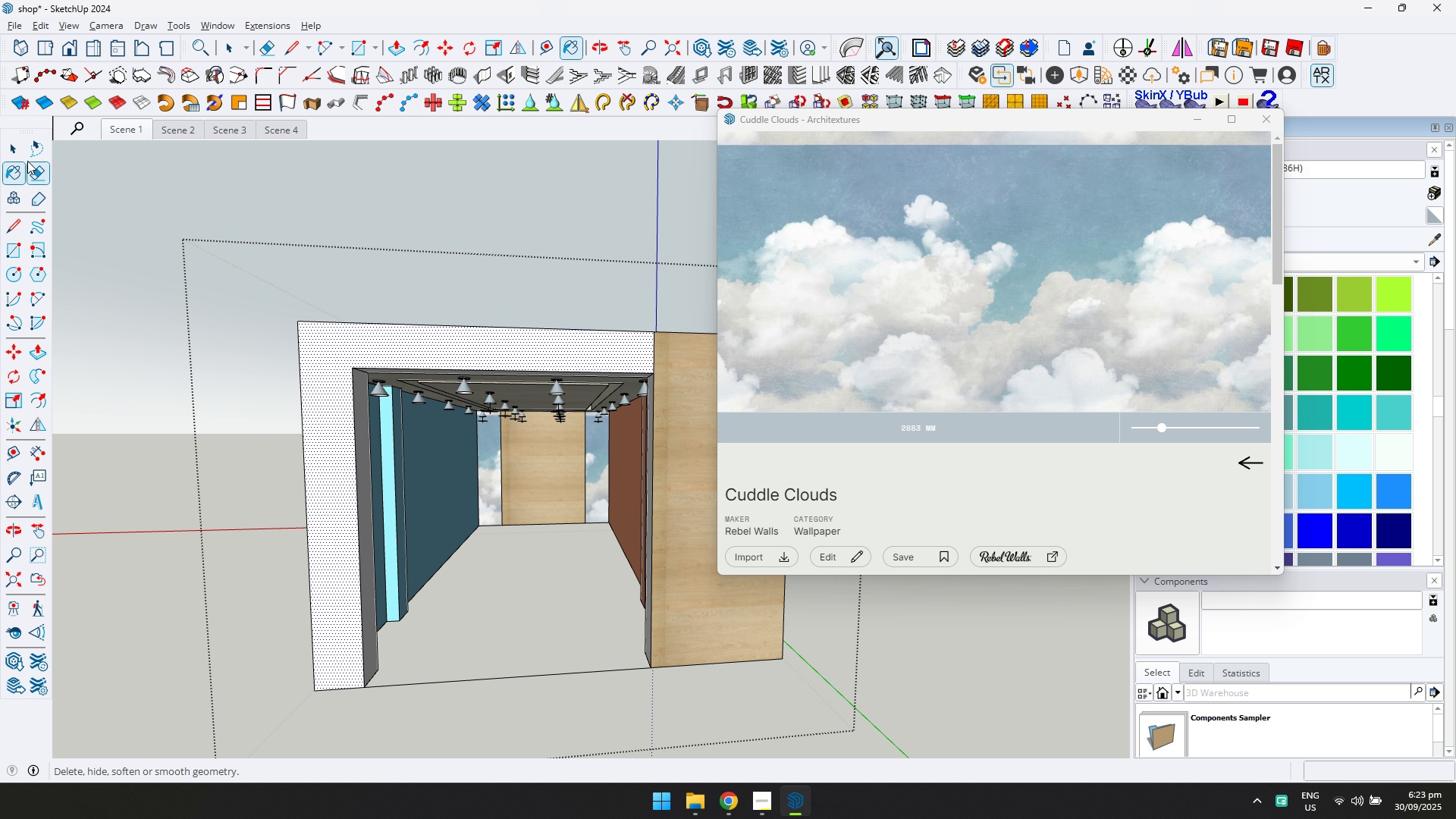 
left_click([14, 151])
 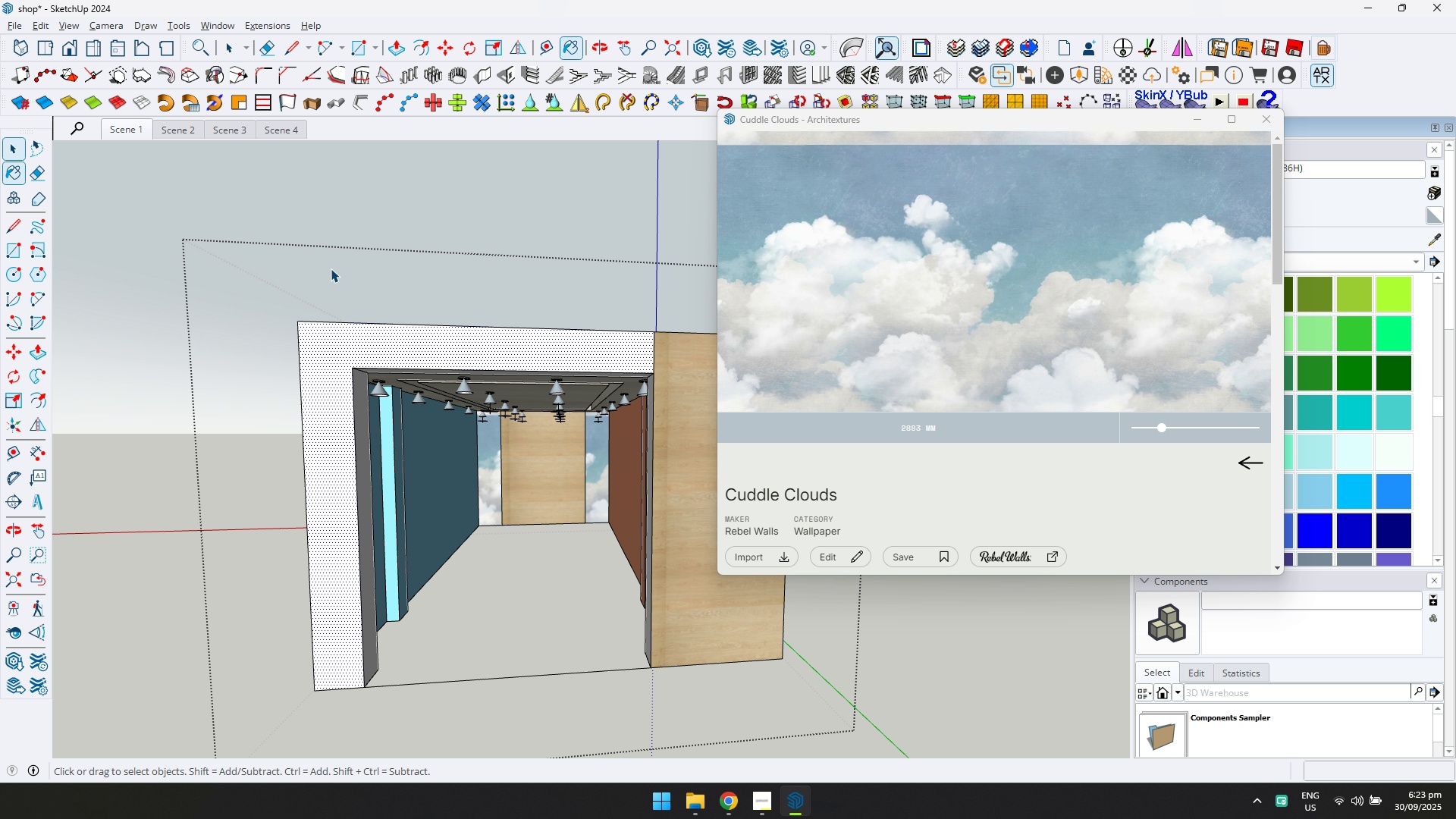 
key(Escape)
 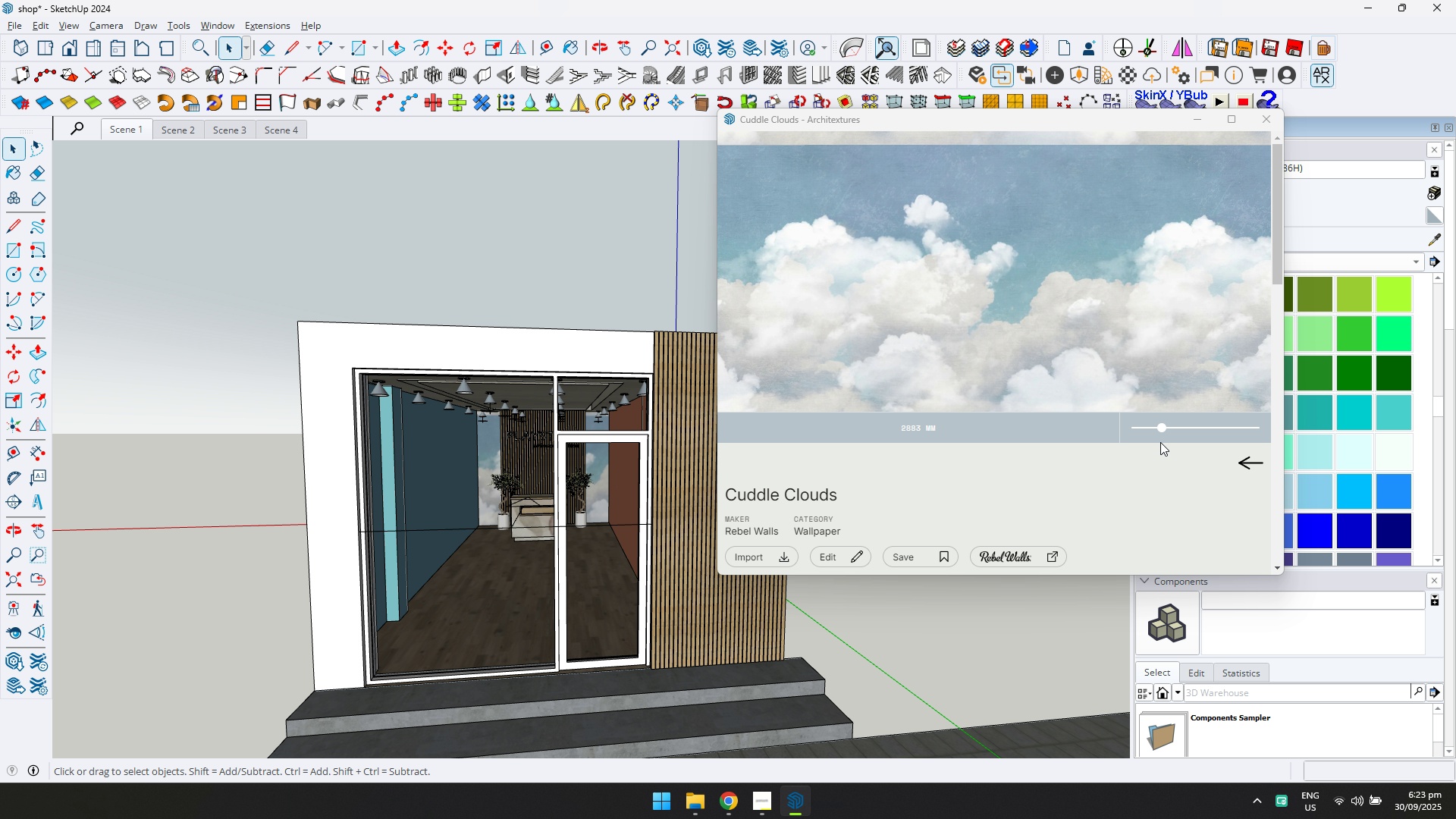 
left_click([1252, 460])
 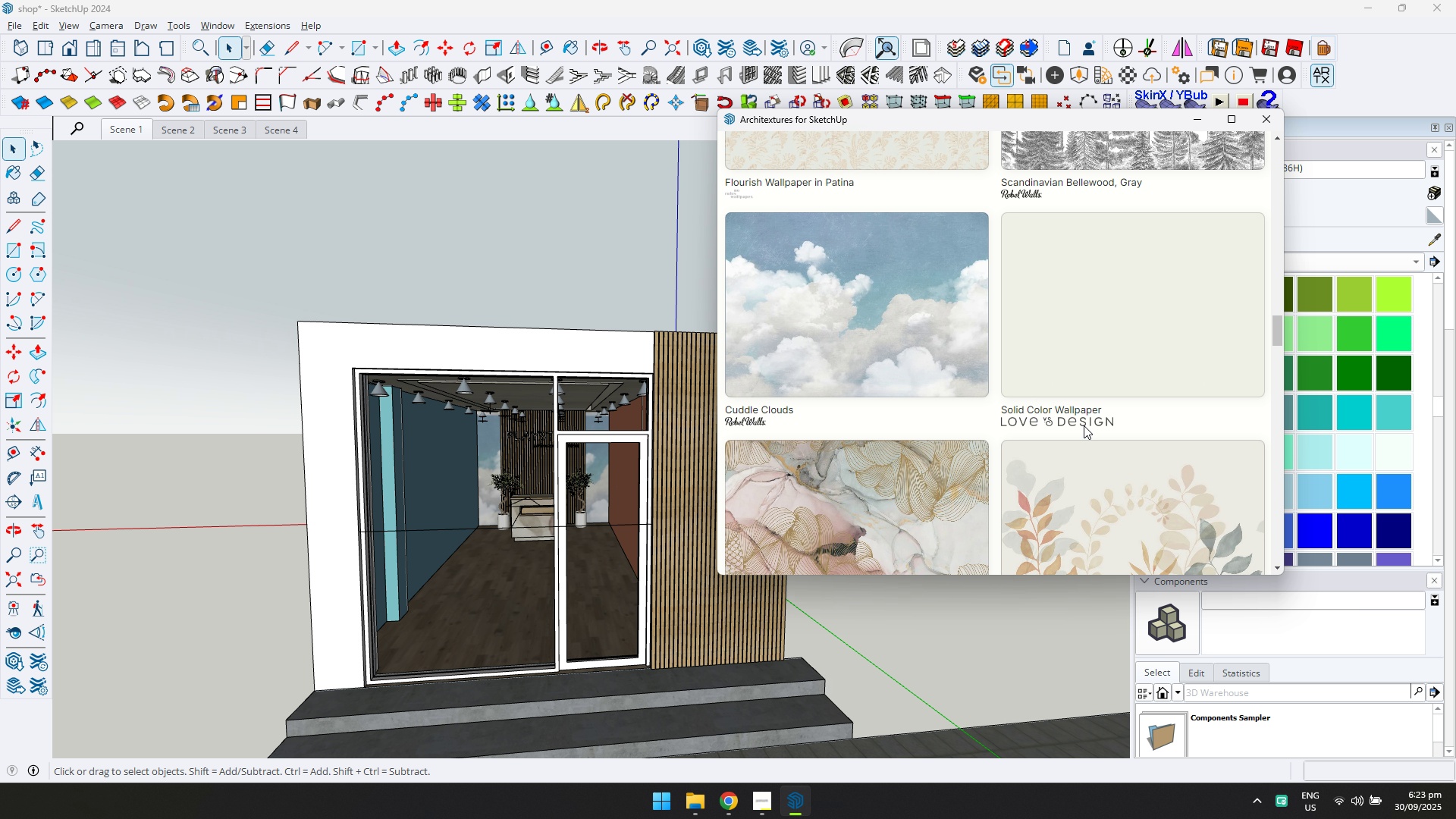 
scroll: coordinate [1081, 424], scroll_direction: down, amount: 4.0
 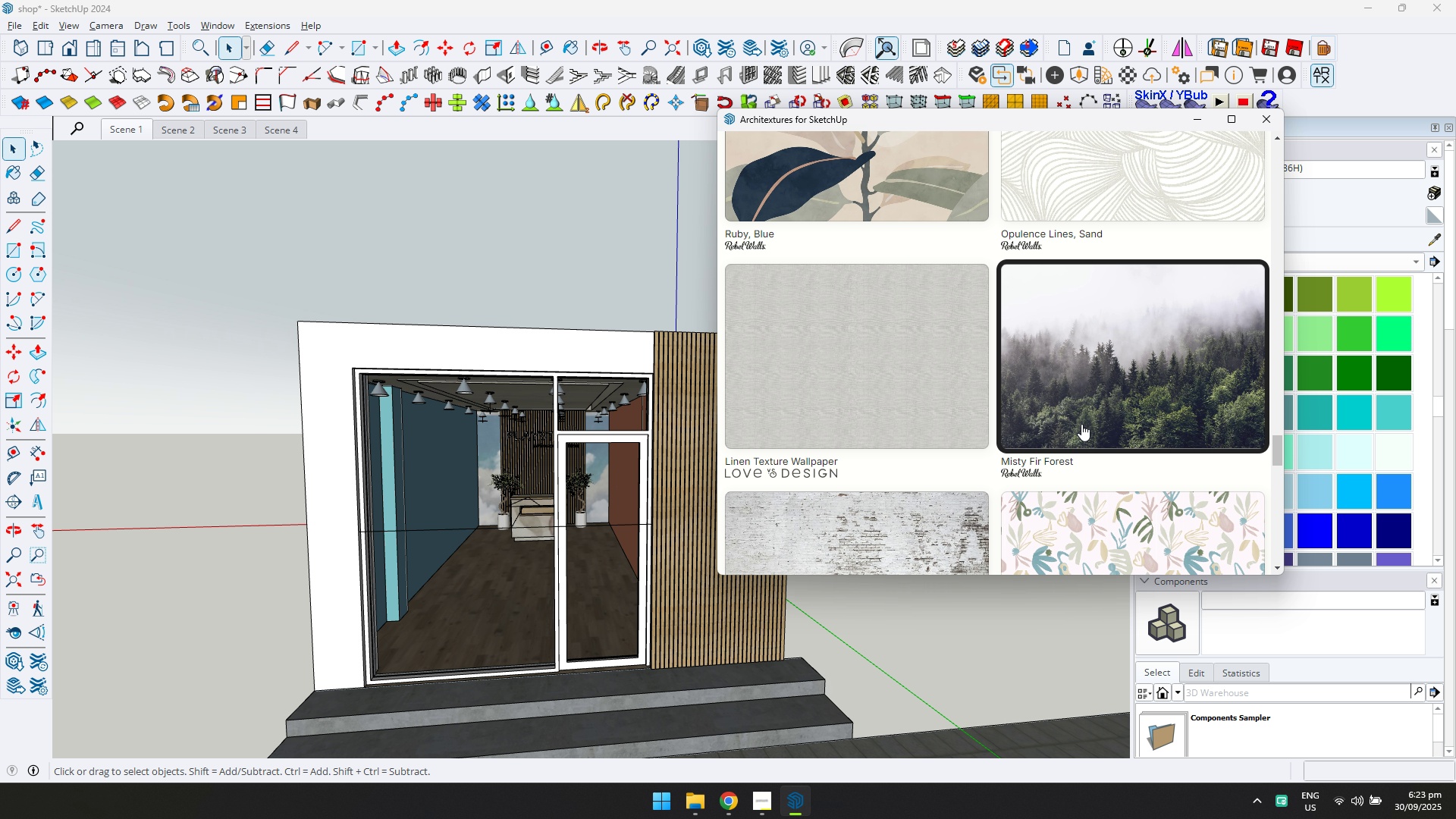 
scroll: coordinate [1081, 424], scroll_direction: up, amount: 1.0
 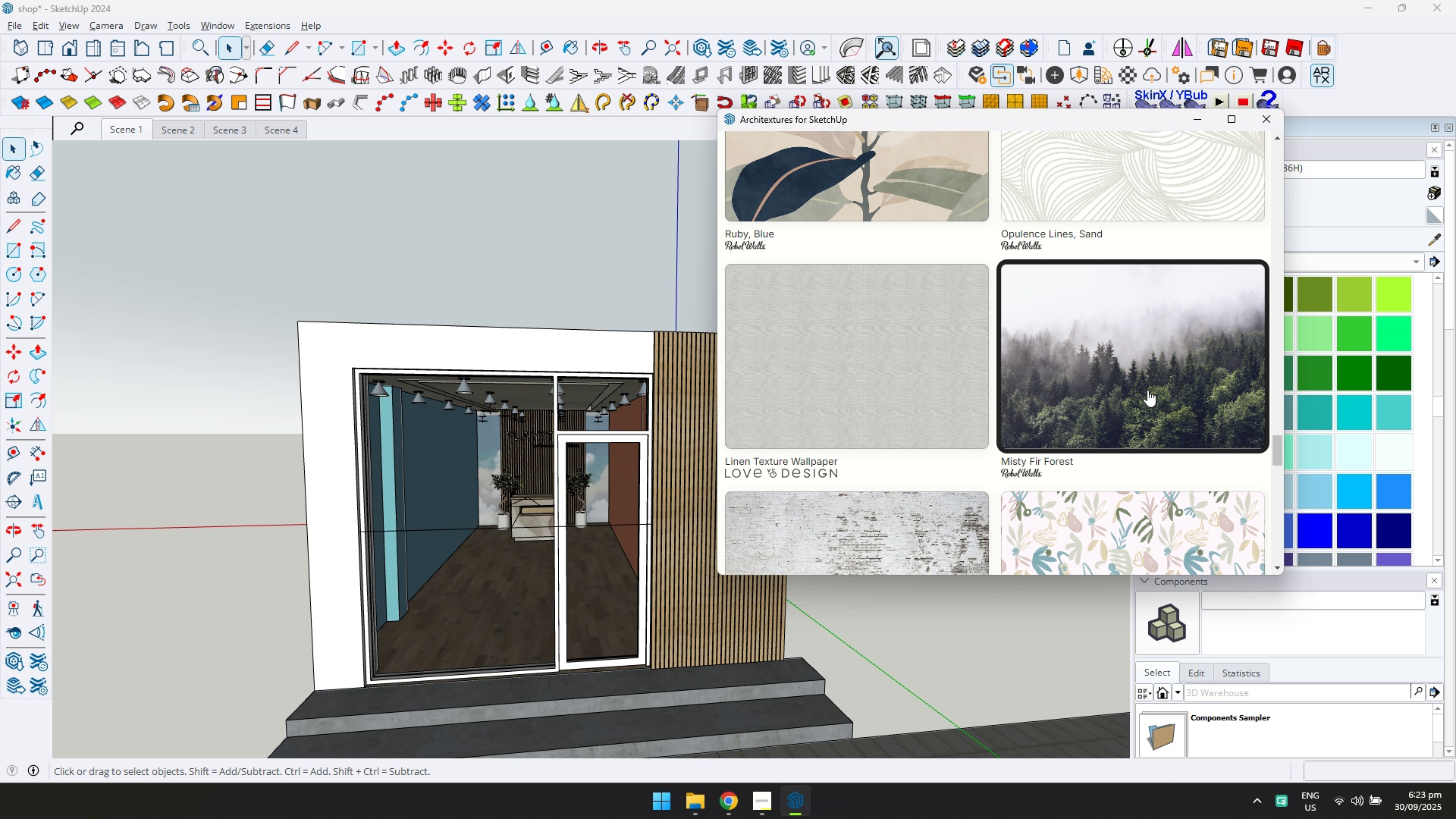 
scroll: coordinate [891, 426], scroll_direction: down, amount: 4.0
 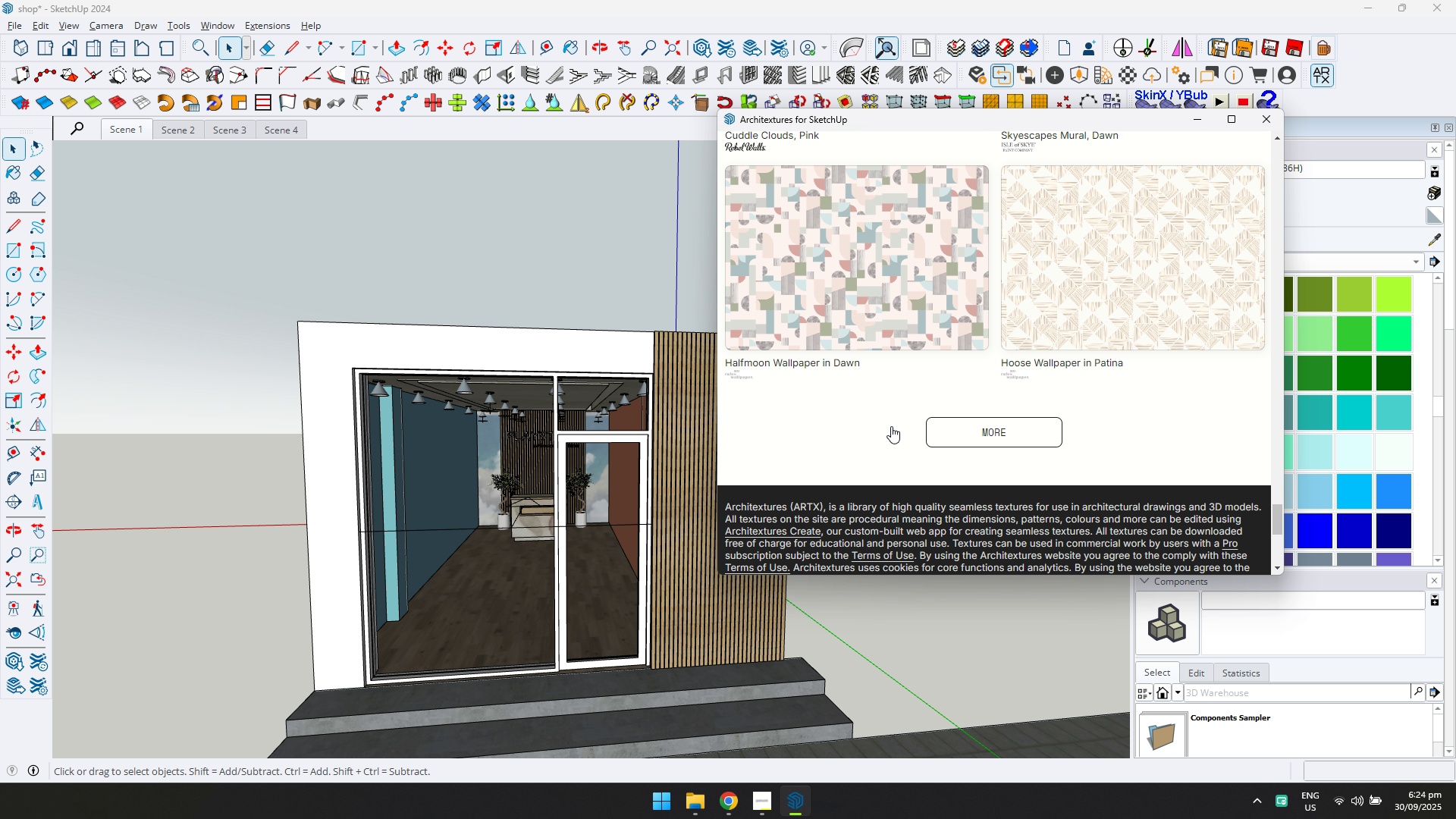 
scroll: coordinate [891, 426], scroll_direction: up, amount: 1.0
 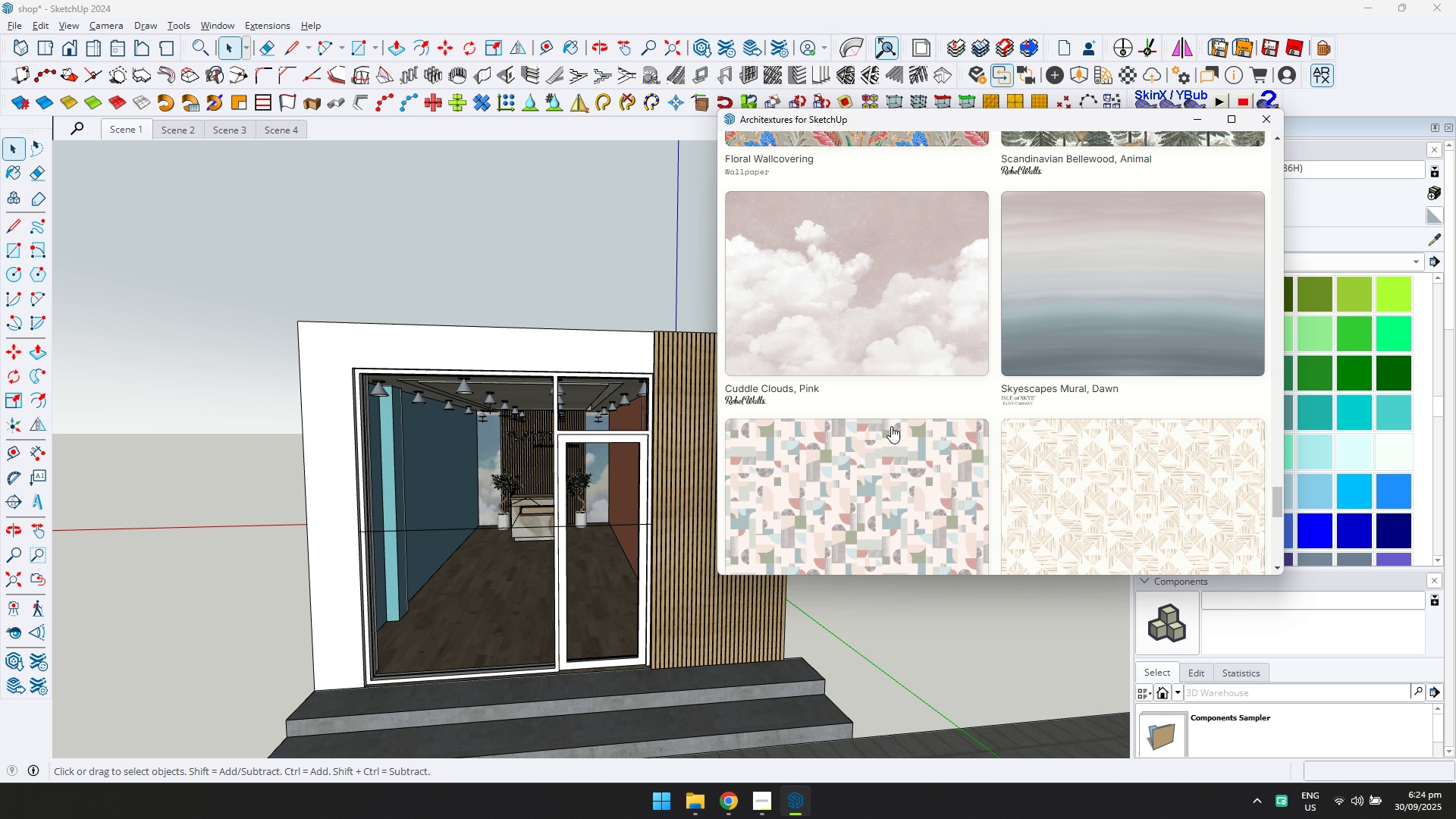 
scroll: coordinate [946, 410], scroll_direction: down, amount: 1.0
 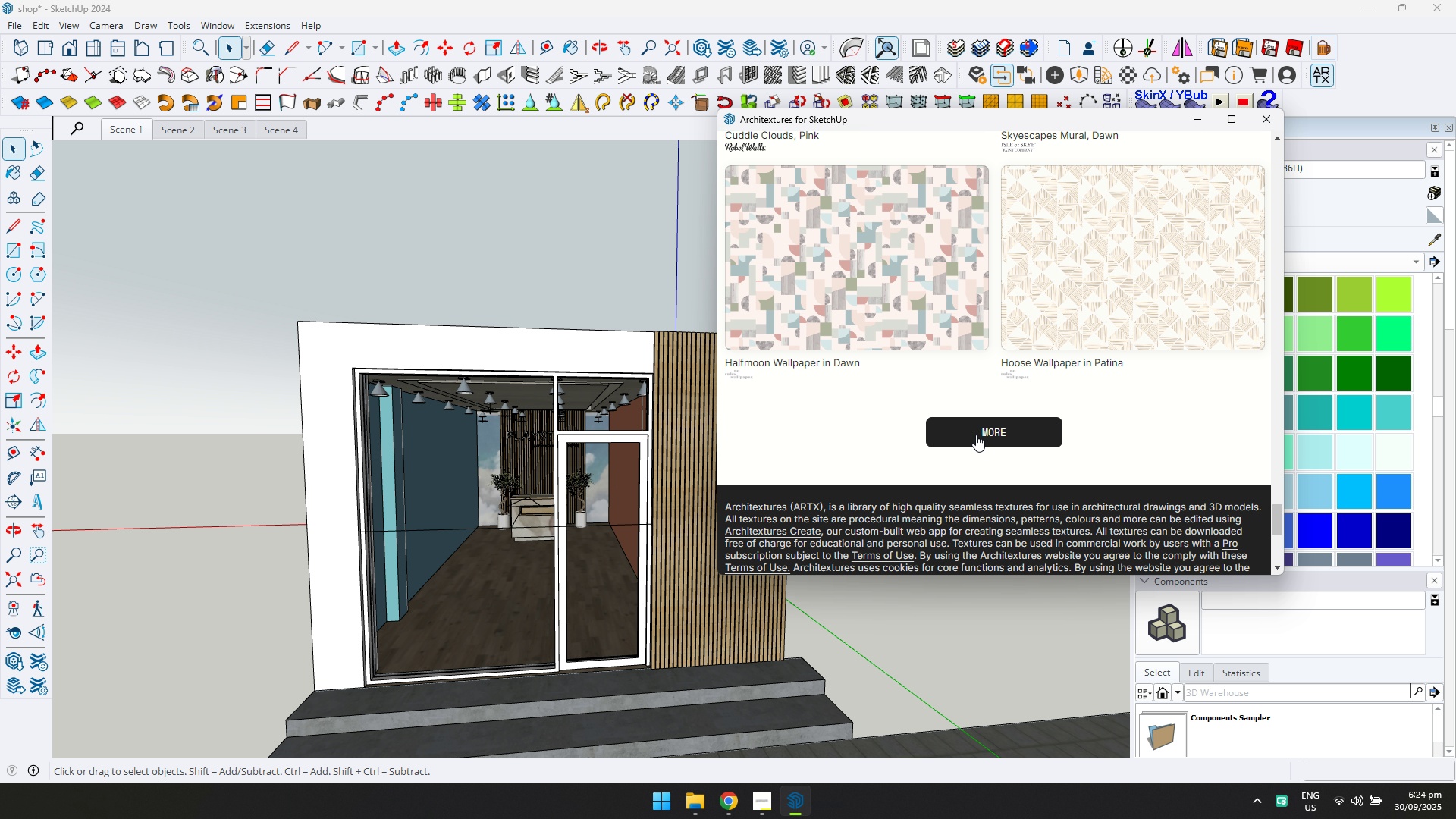 
left_click([976, 435])
 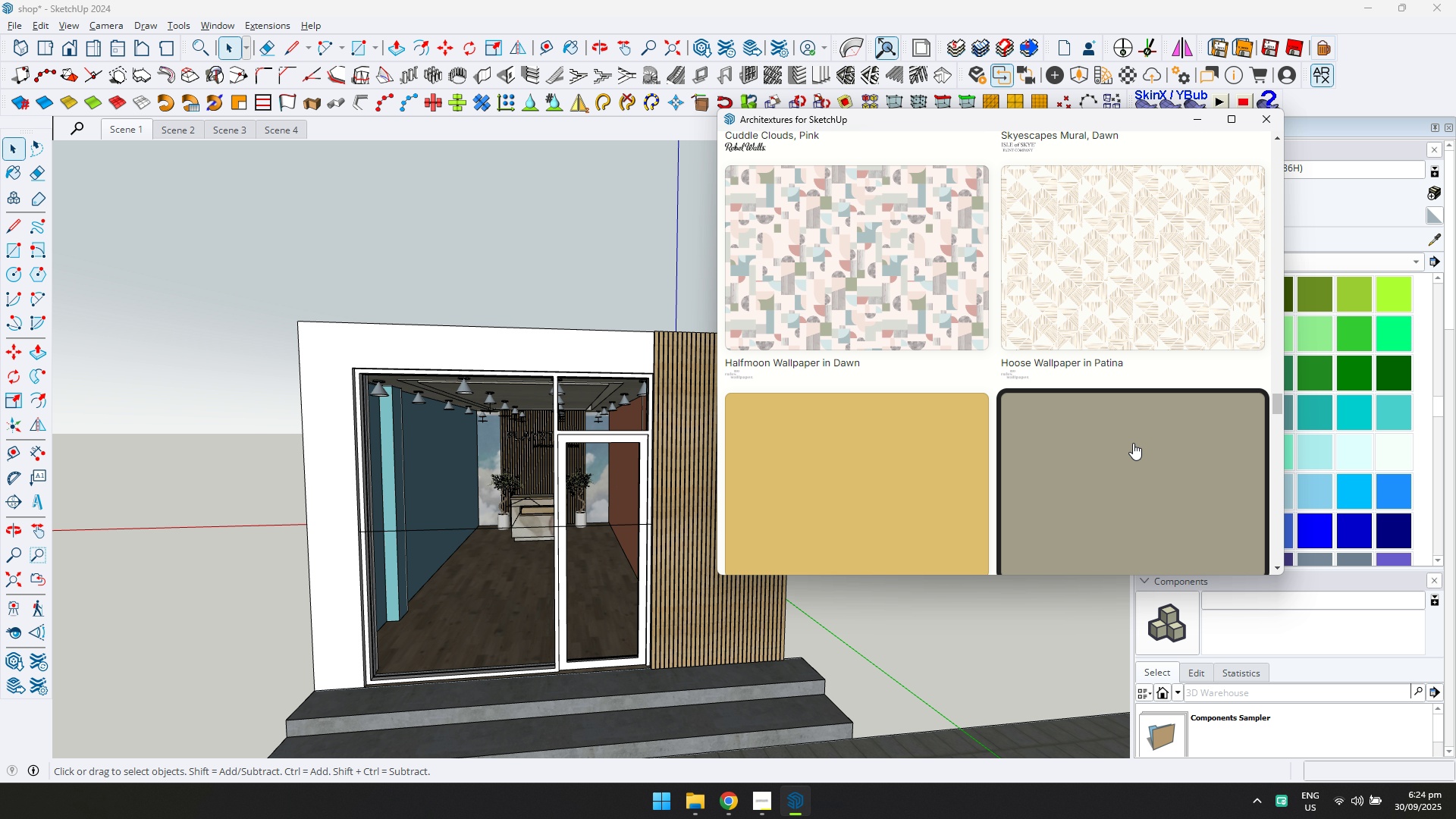 
scroll: coordinate [1081, 405], scroll_direction: down, amount: 5.0
 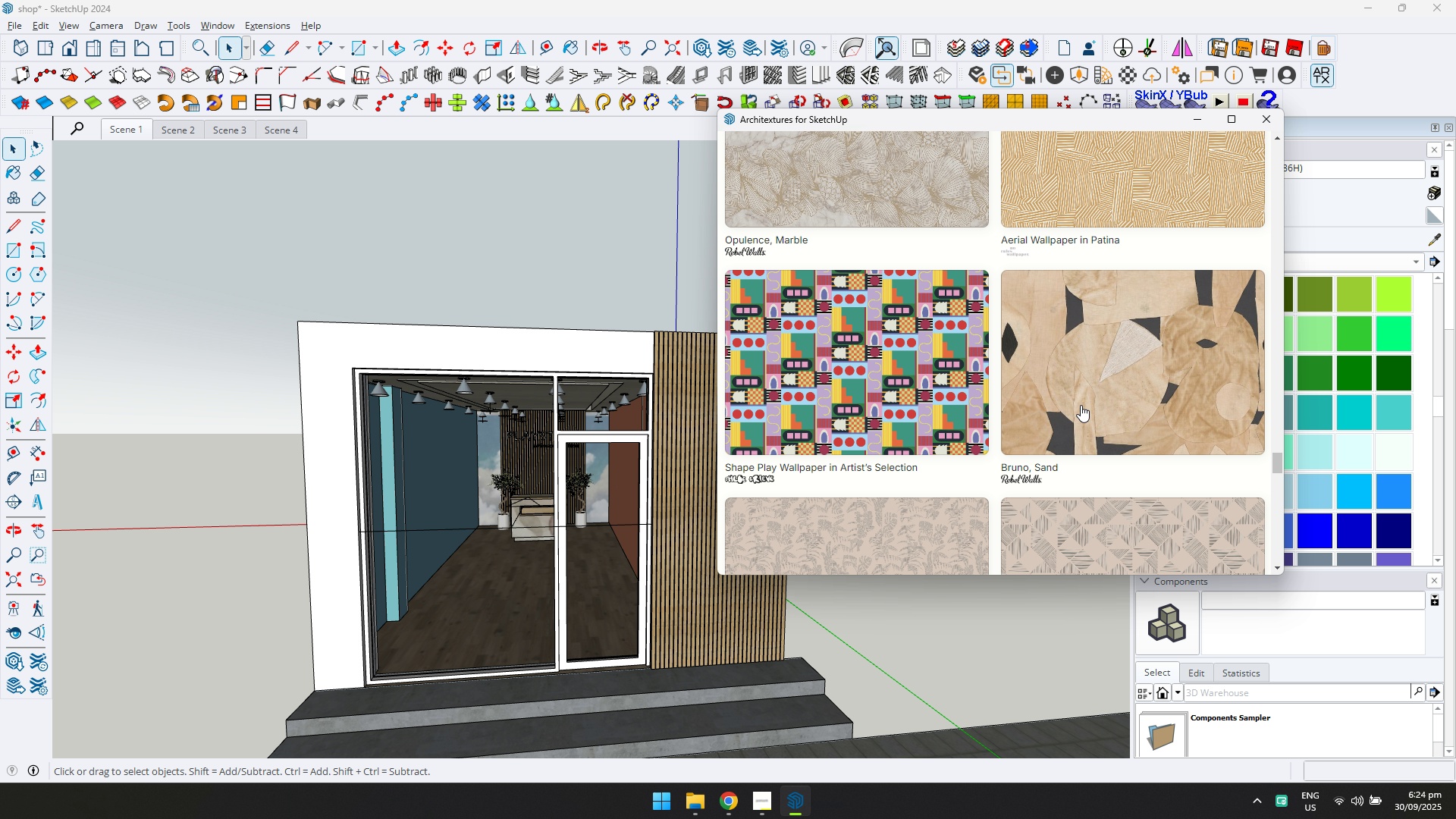 
scroll: coordinate [1081, 405], scroll_direction: none, amount: 0.0
 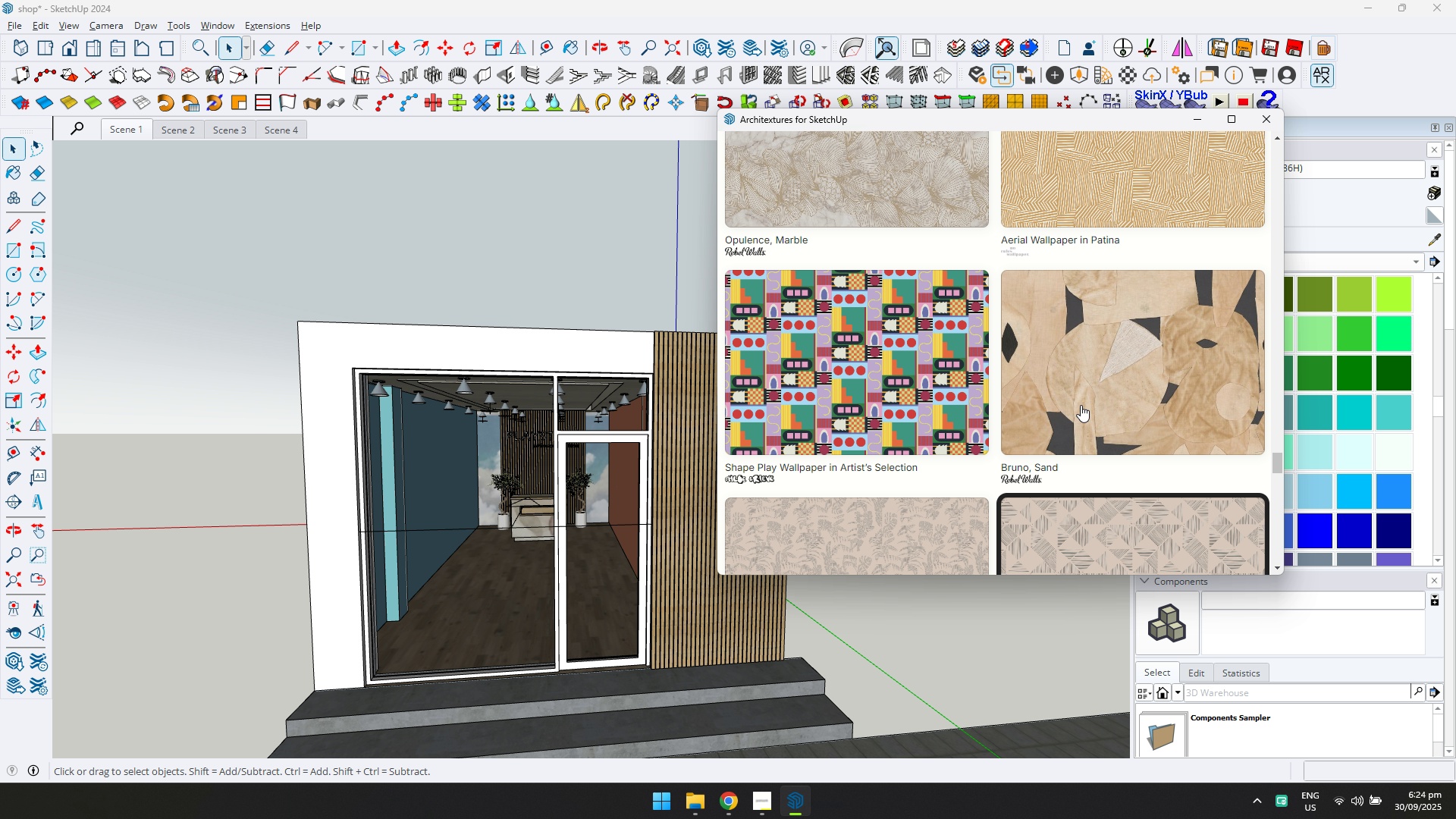 
scroll: coordinate [1081, 405], scroll_direction: down, amount: 3.0
 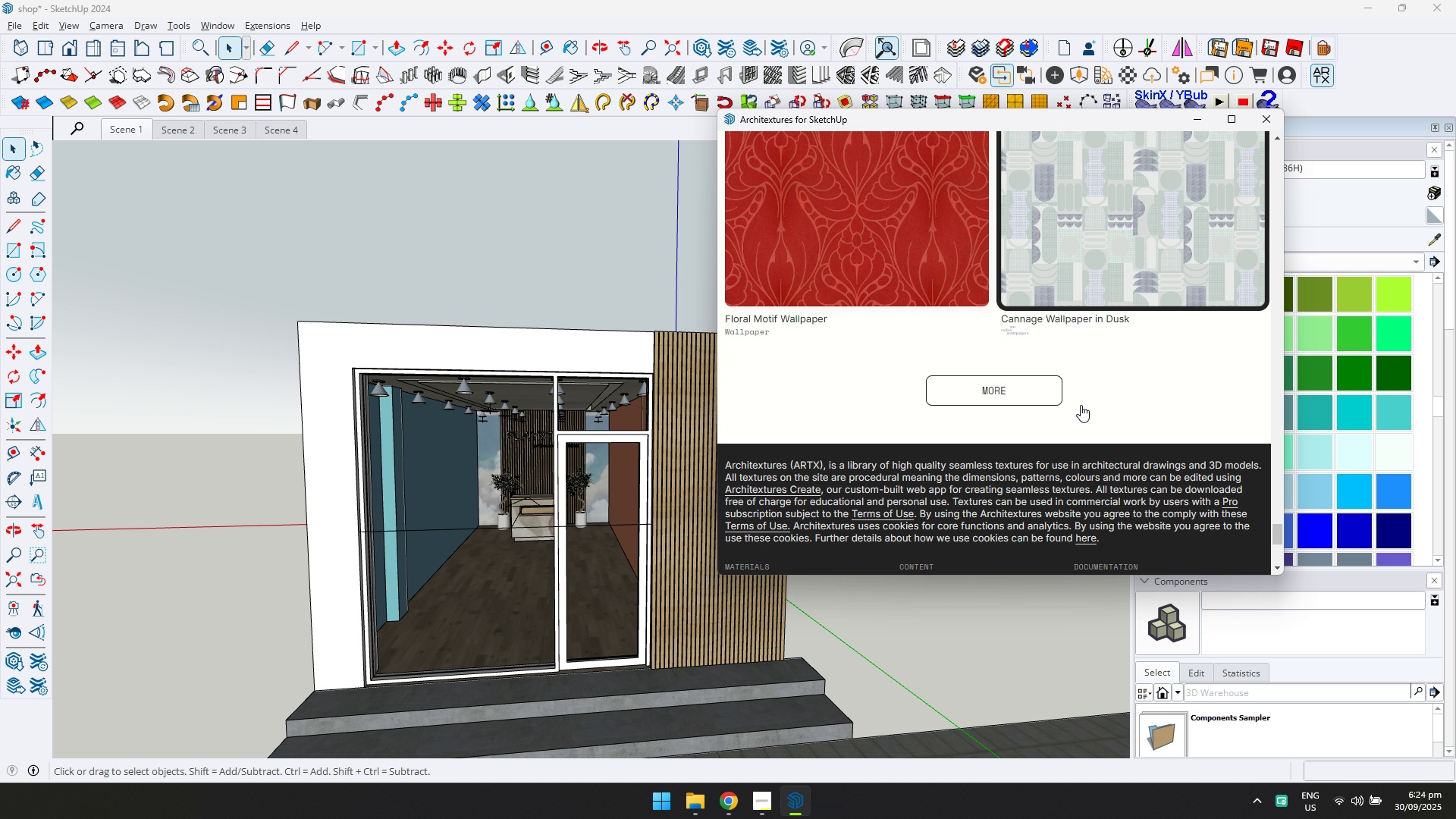 
left_click([1028, 389])
 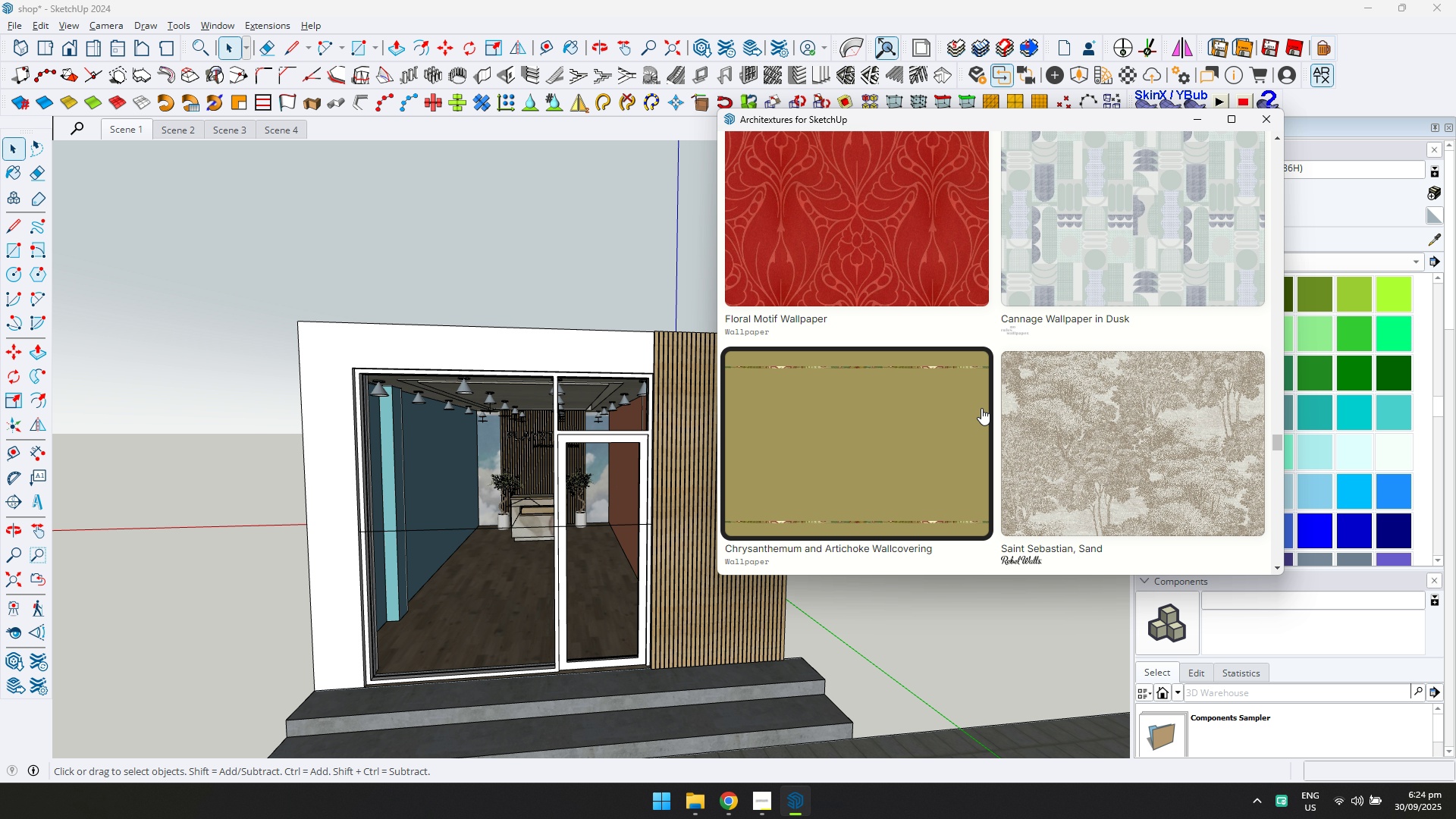 
scroll: coordinate [990, 415], scroll_direction: down, amount: 8.0
 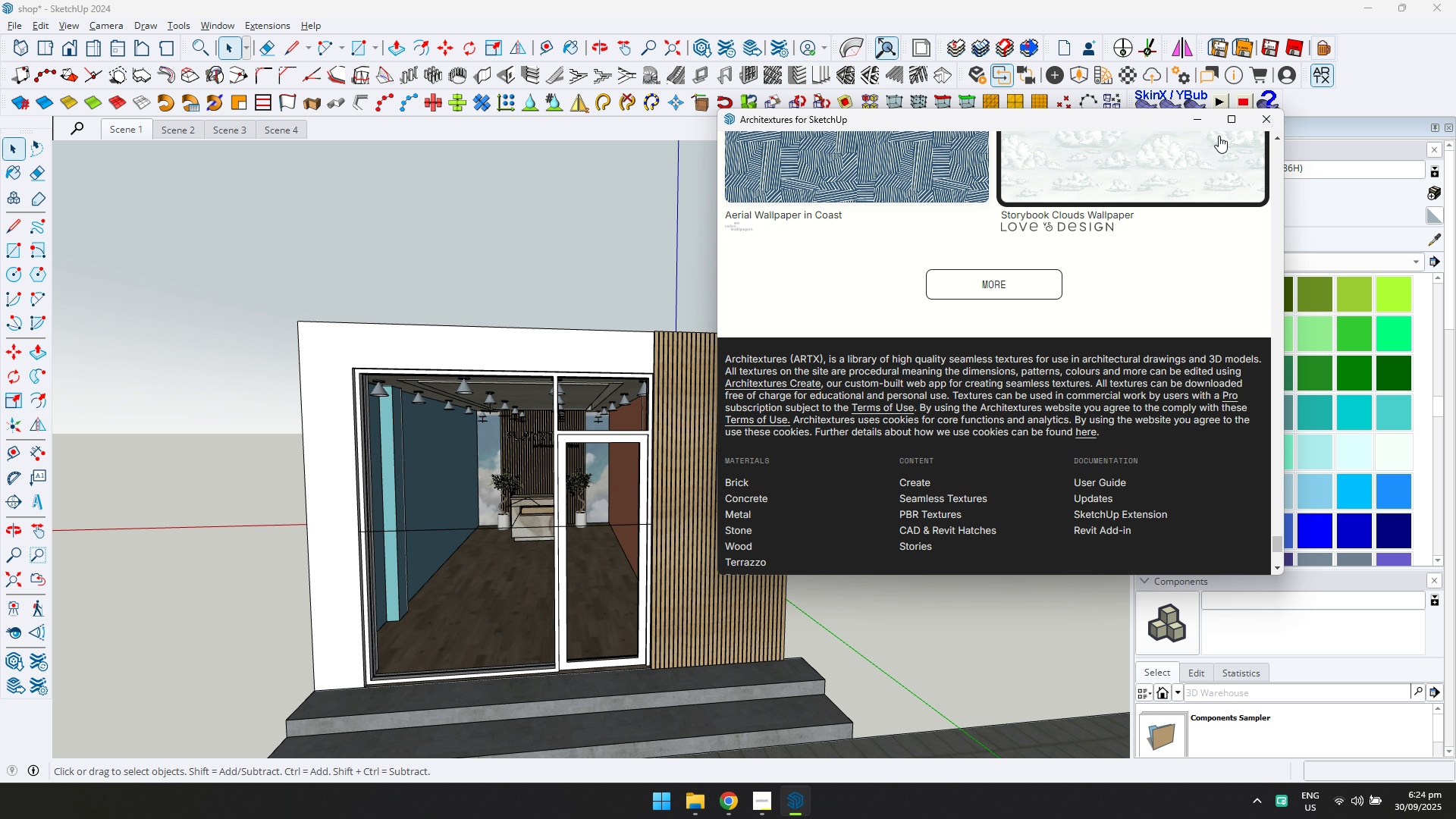 
scroll: coordinate [1101, 275], scroll_direction: up, amount: 17.0
 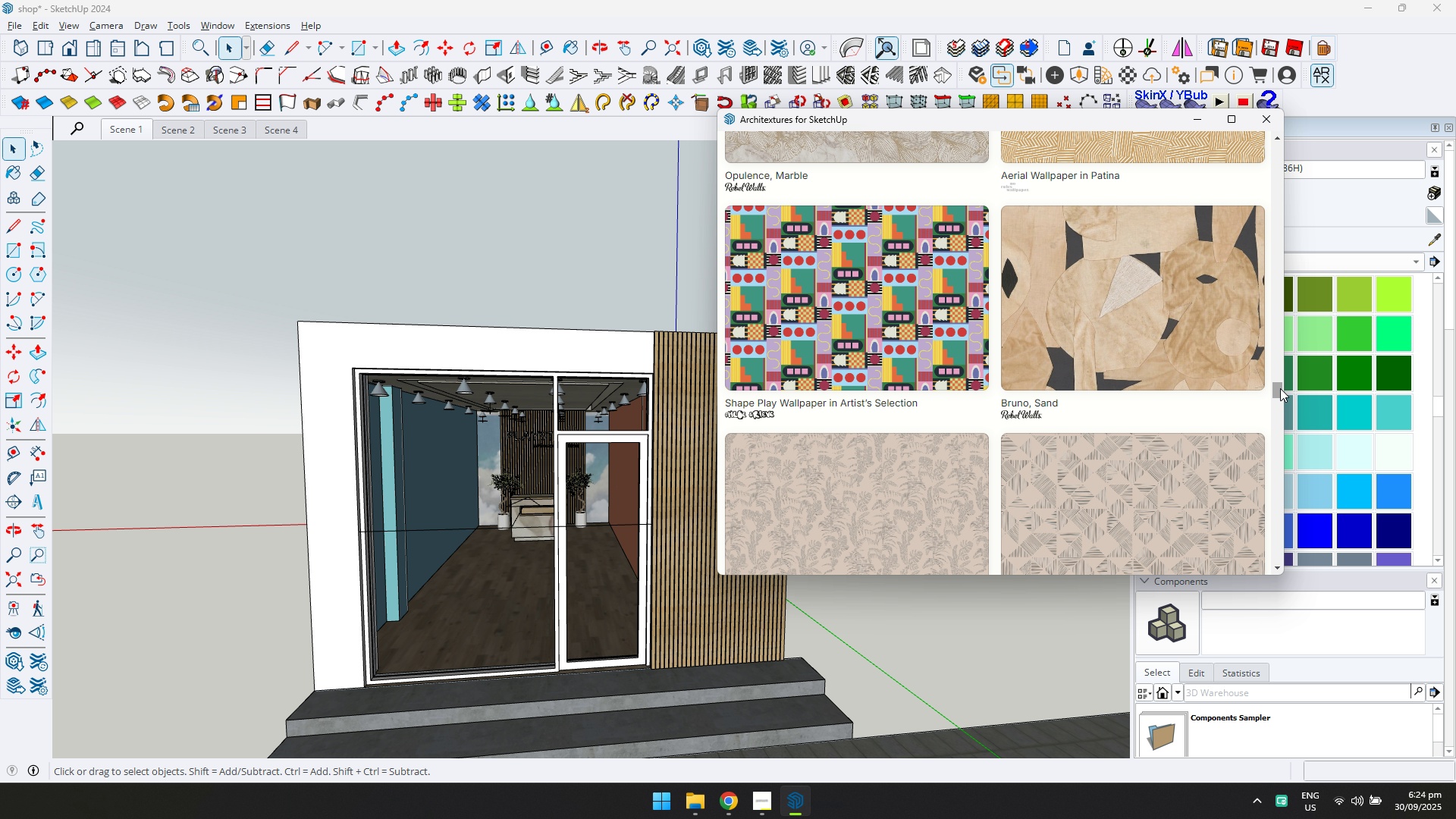 
left_click_drag(start_coordinate=[1276, 388], to_coordinate=[1279, 133])
 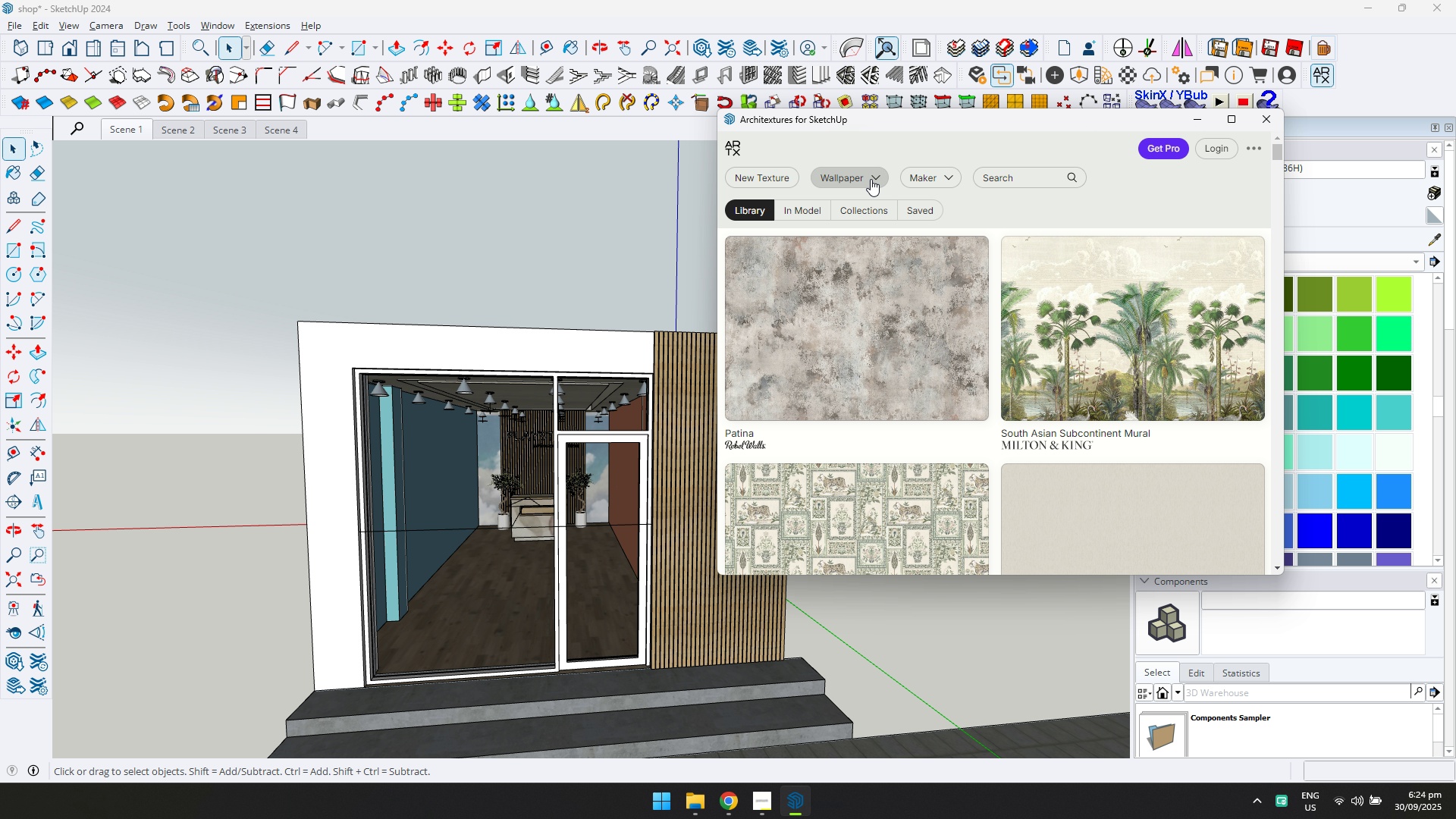 
left_click([871, 179])
 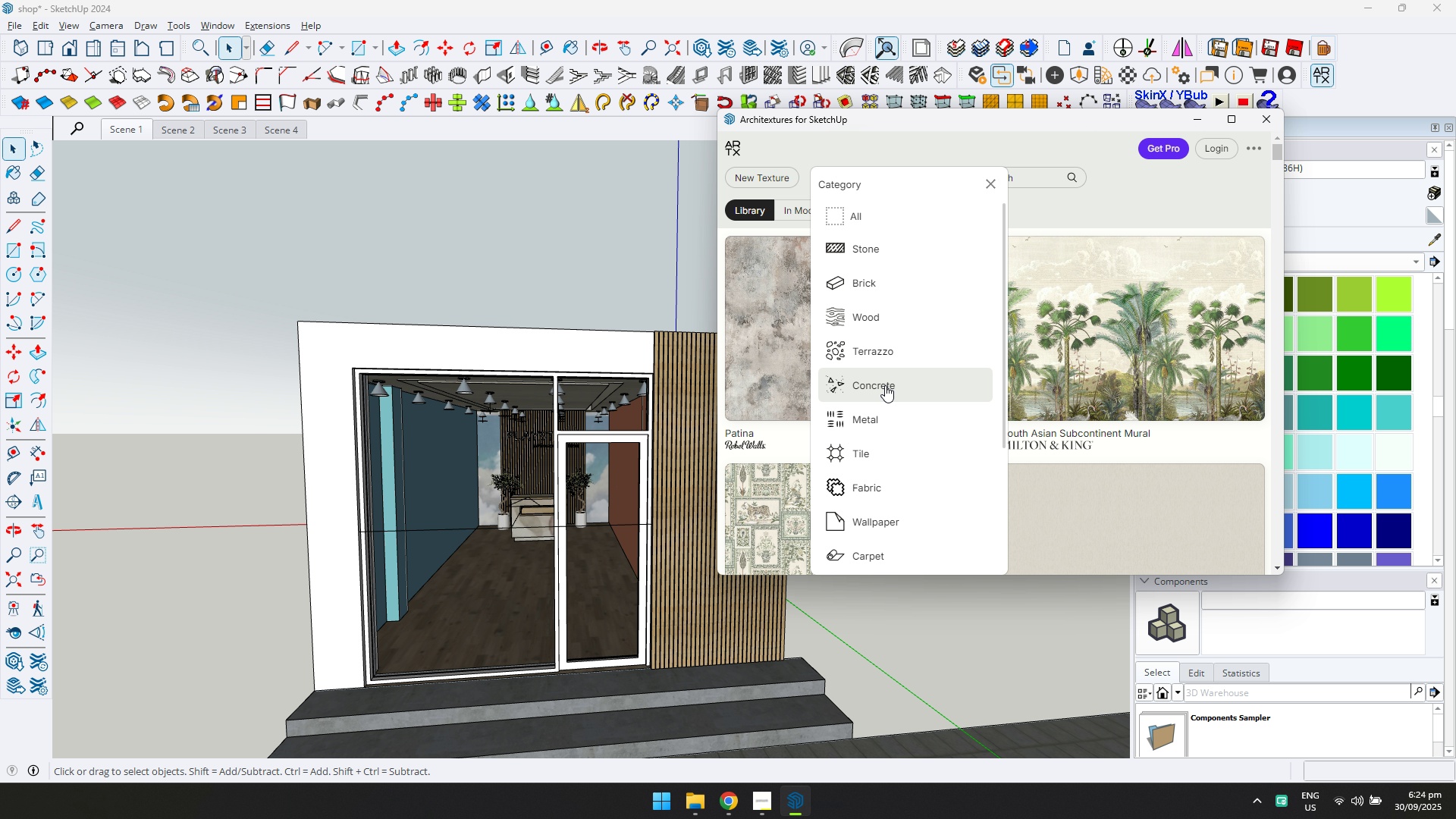 
left_click([885, 385])
 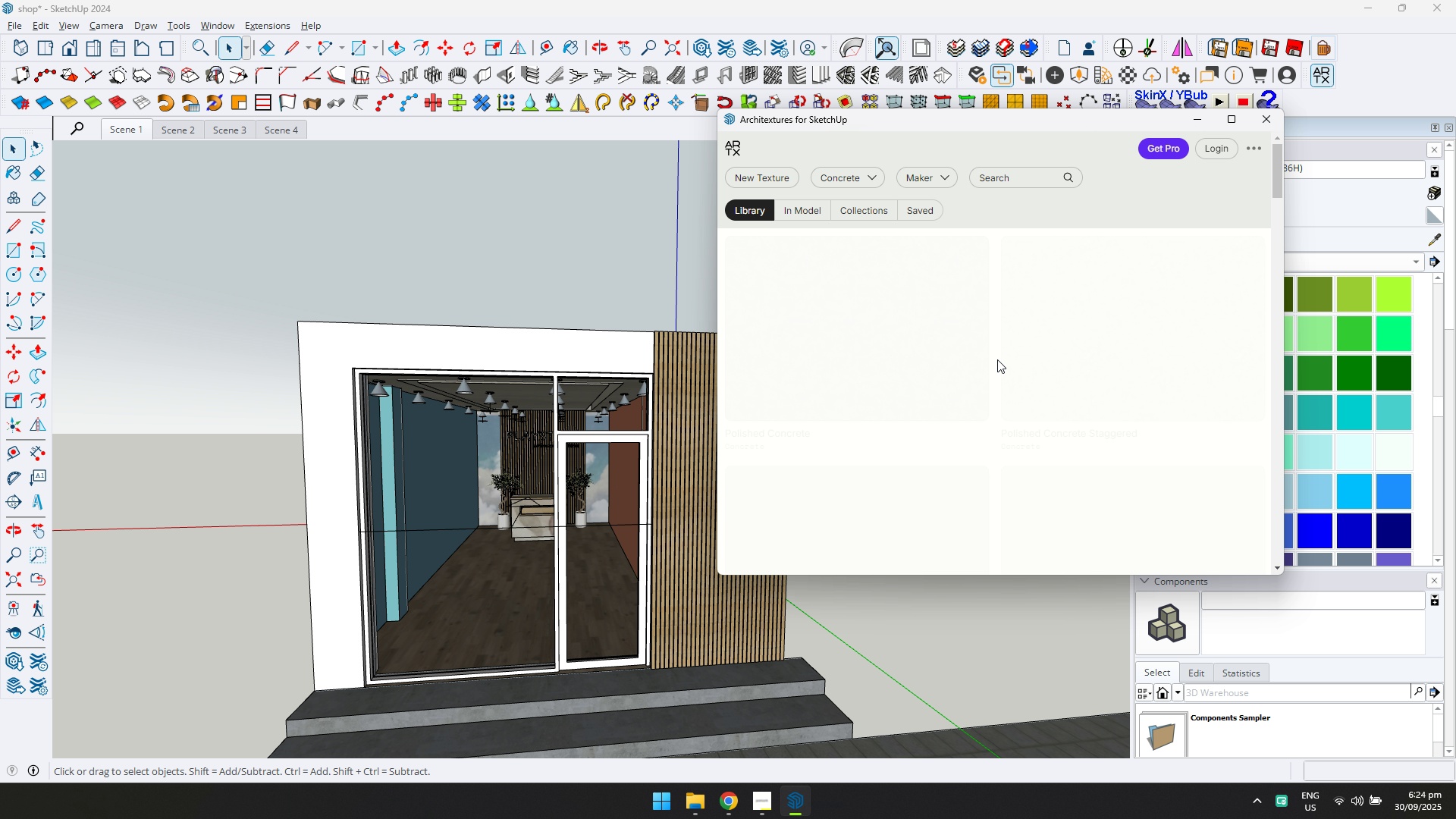 
scroll: coordinate [1007, 361], scroll_direction: down, amount: 6.0
 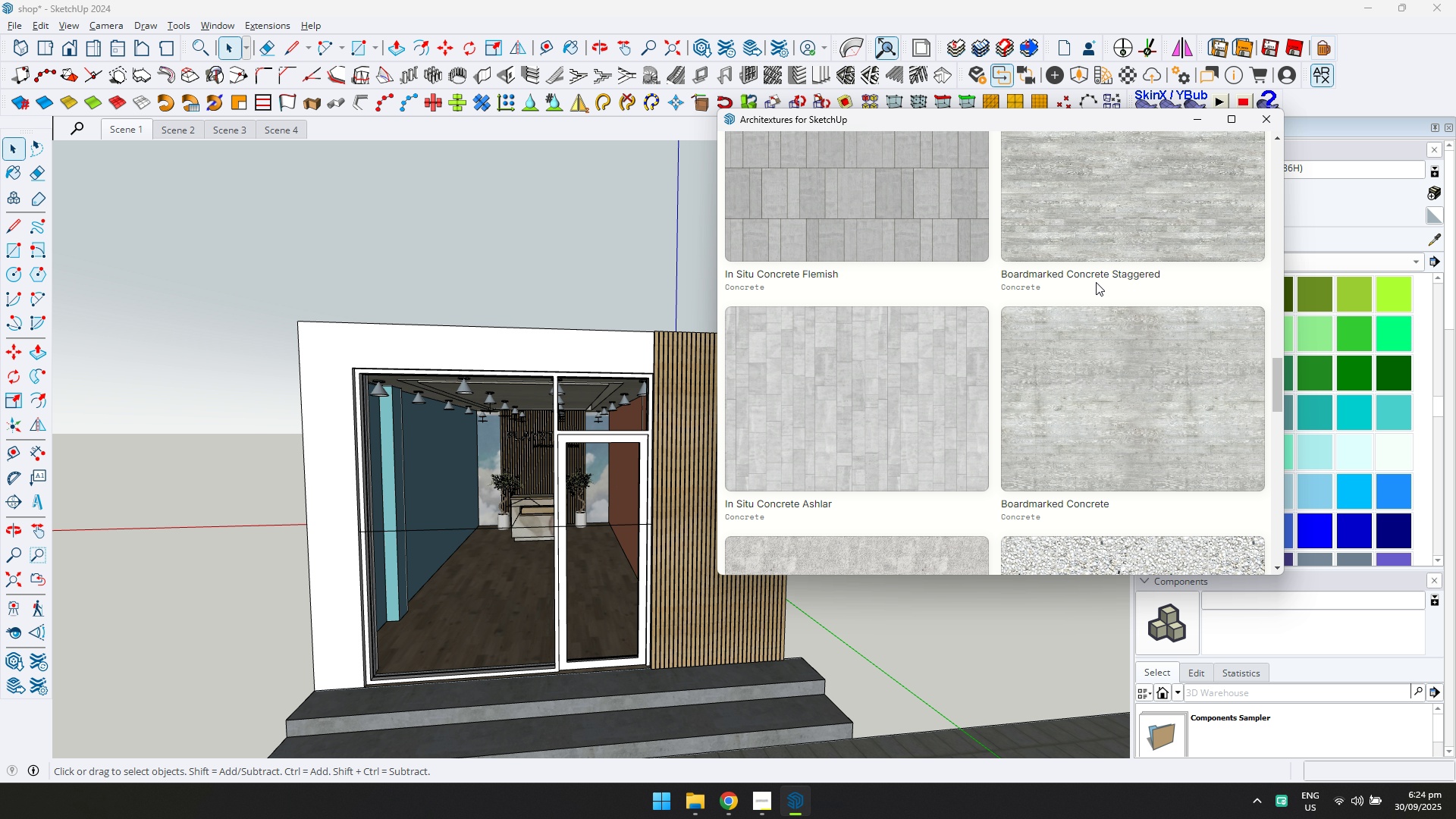 
left_click([1106, 210])
 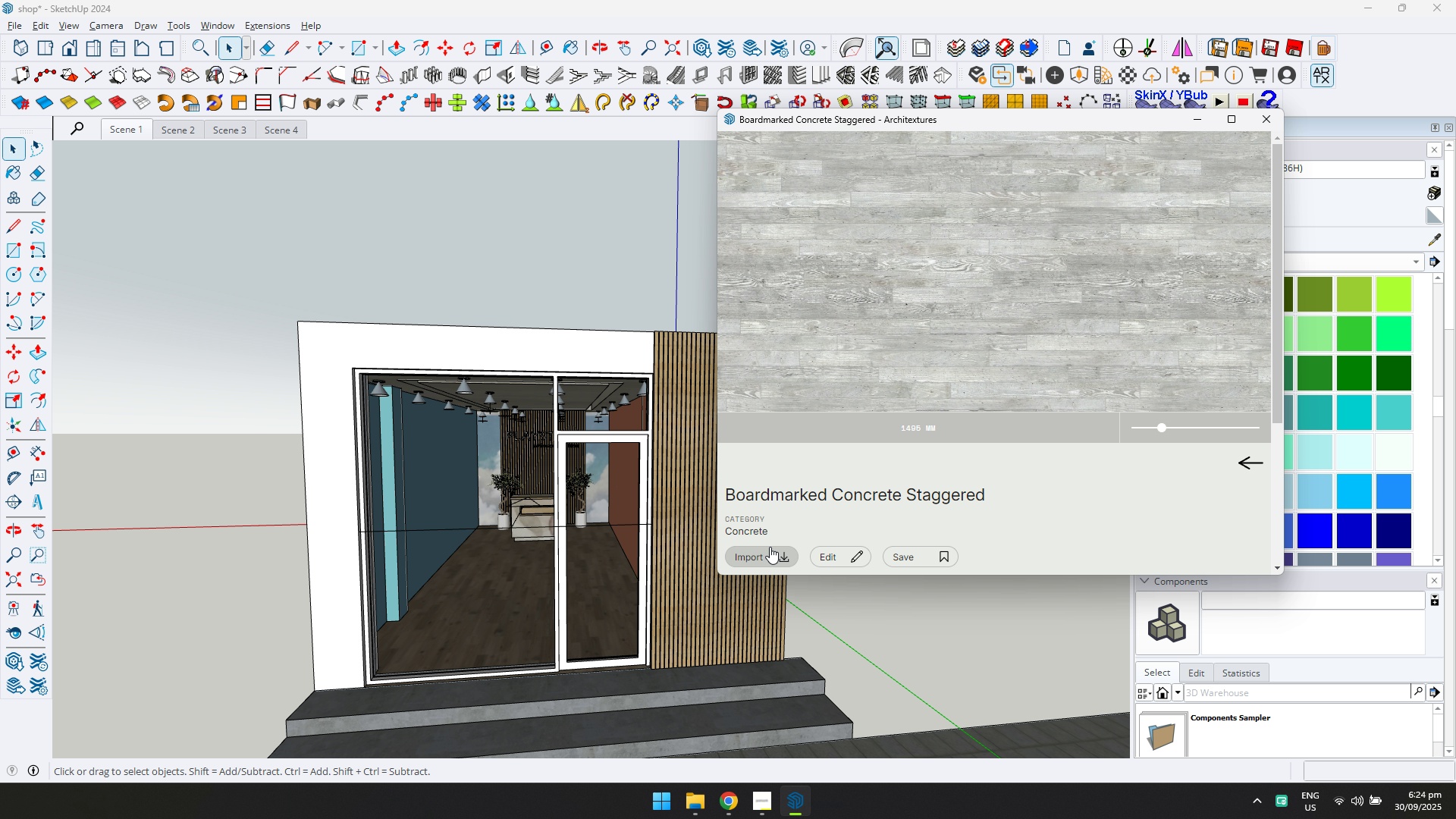 
left_click([767, 552])
 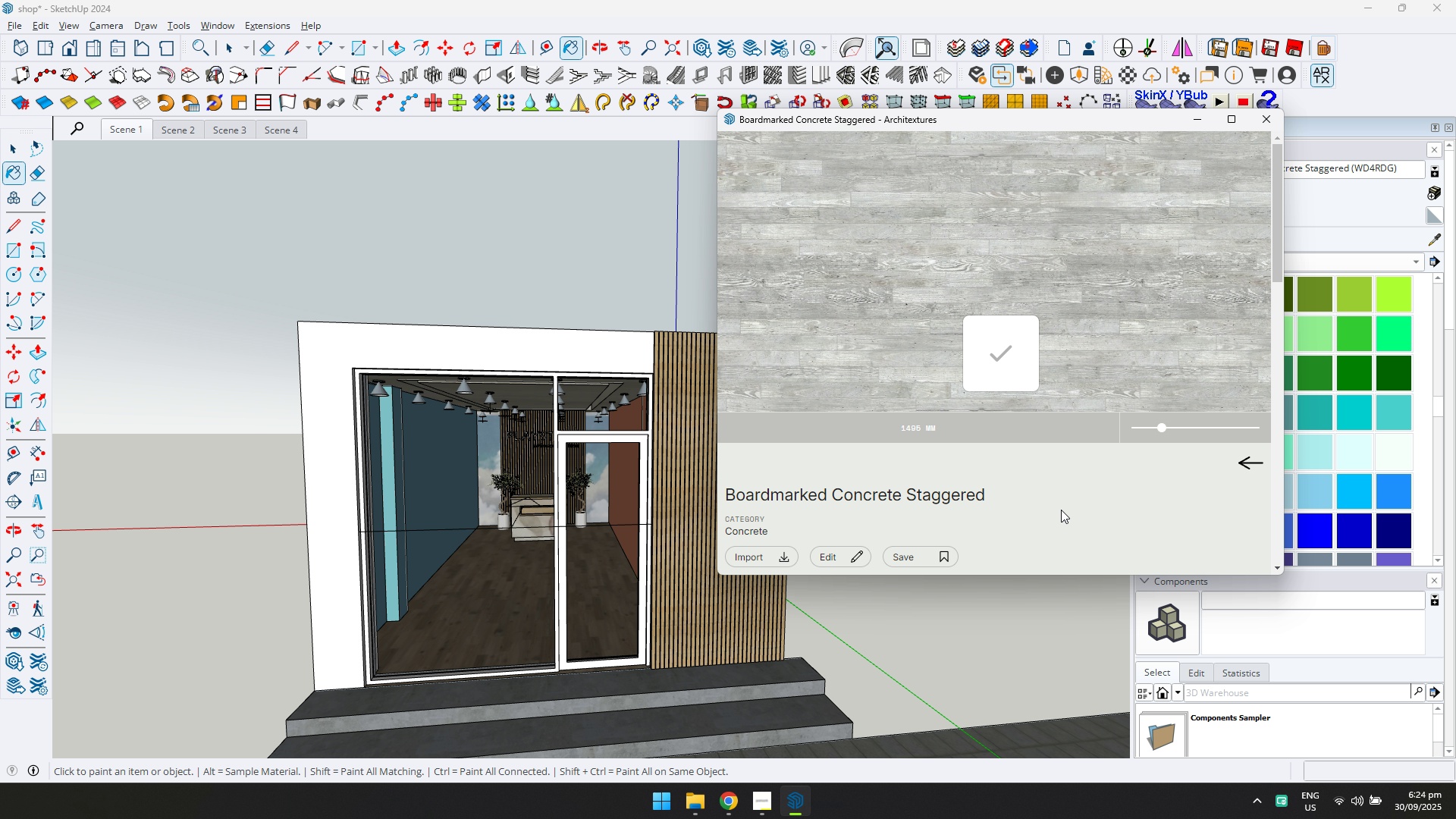 
left_click([483, 362])
 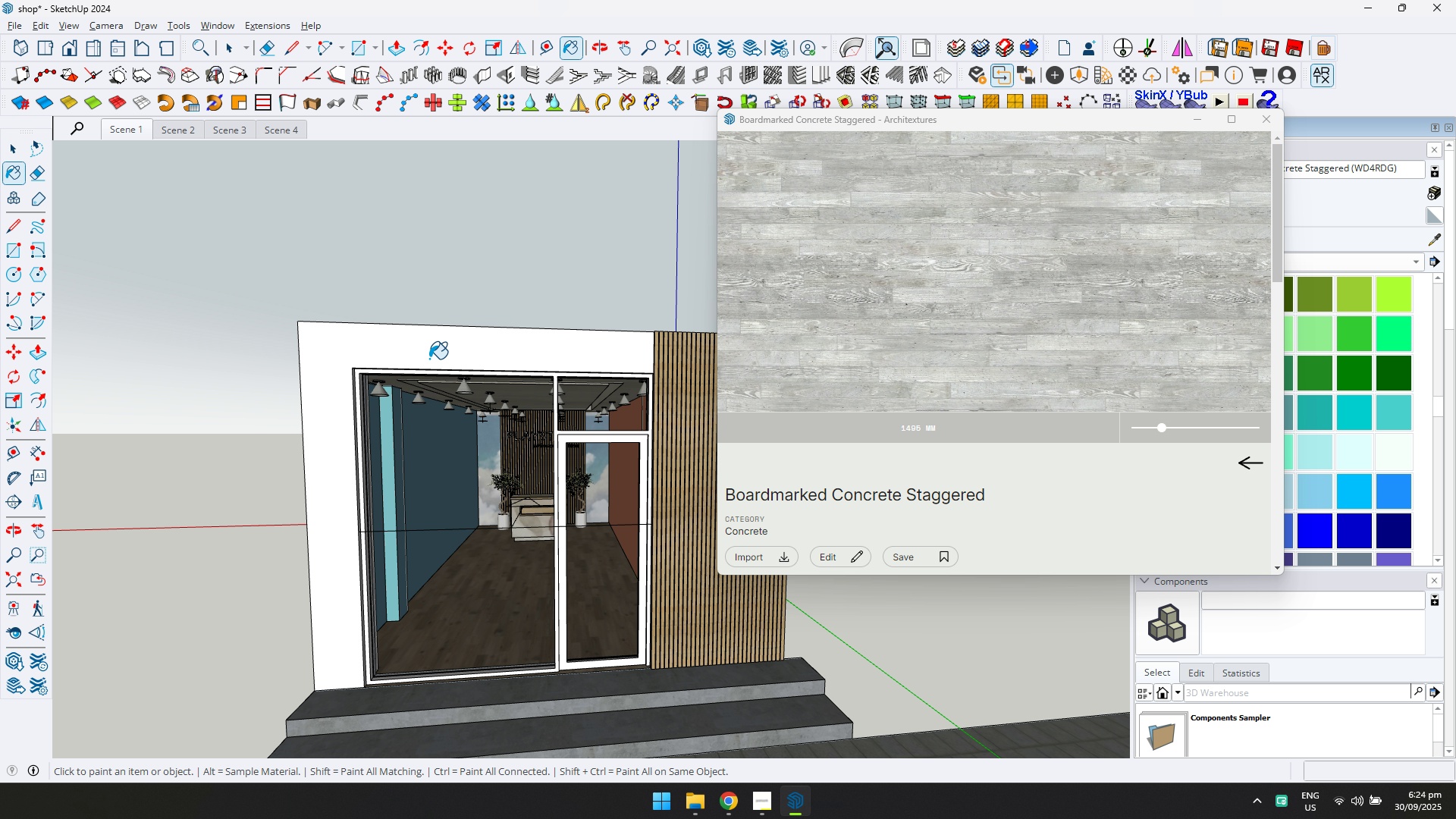 
key(Control+Z)
 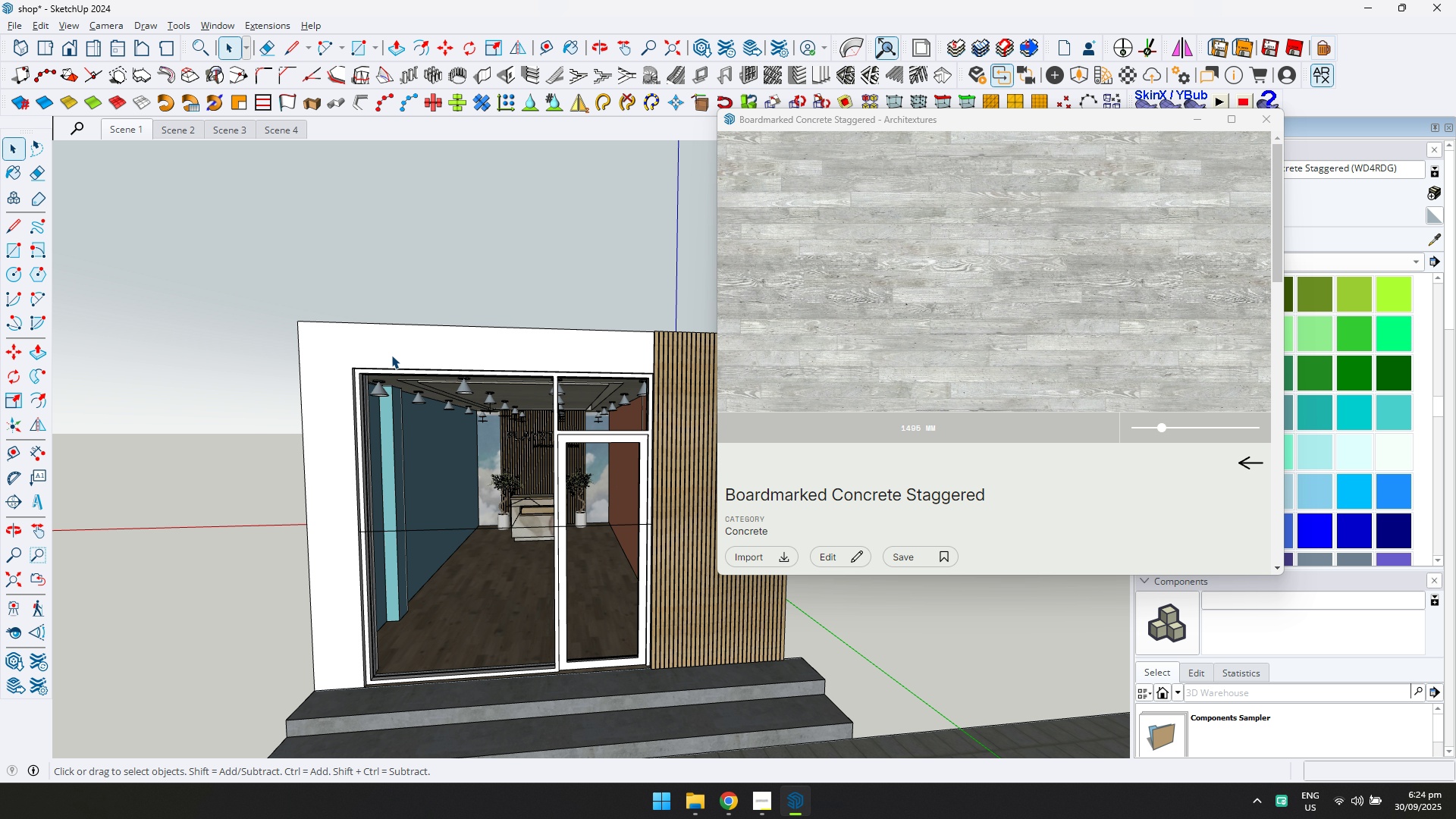 
double_click([391, 350])
 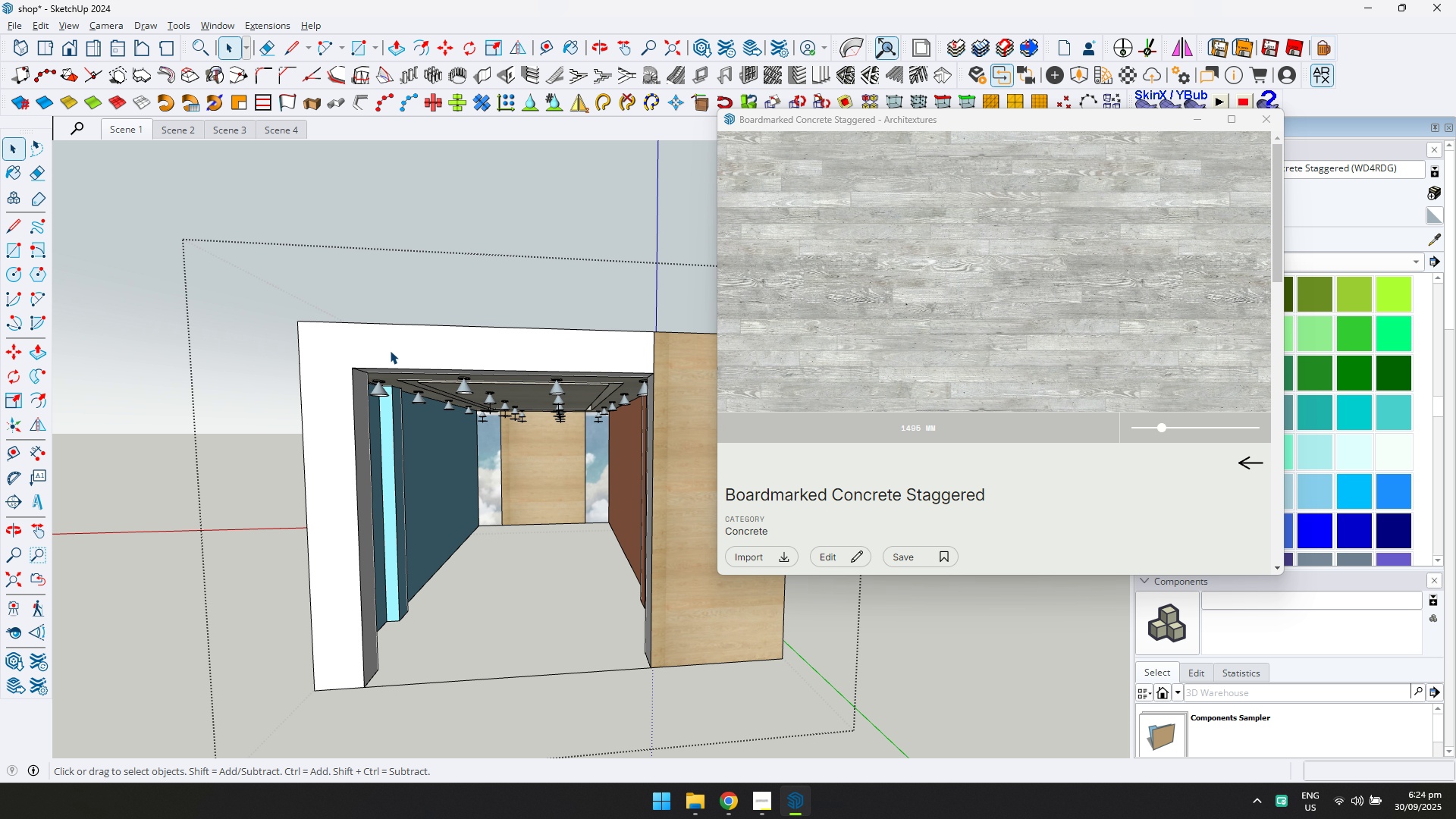 
triple_click([391, 350])
 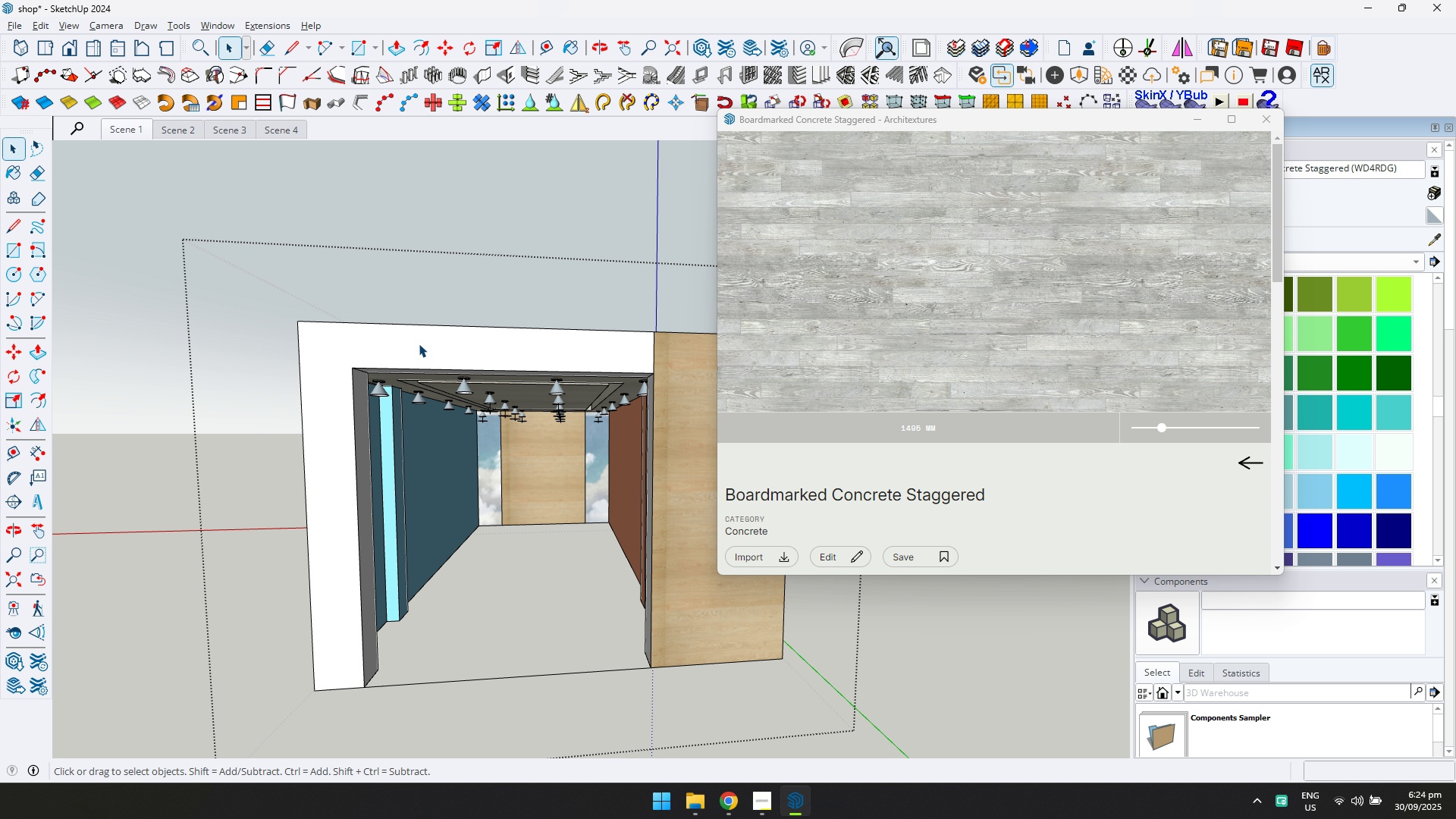 
triple_click([419, 344])
 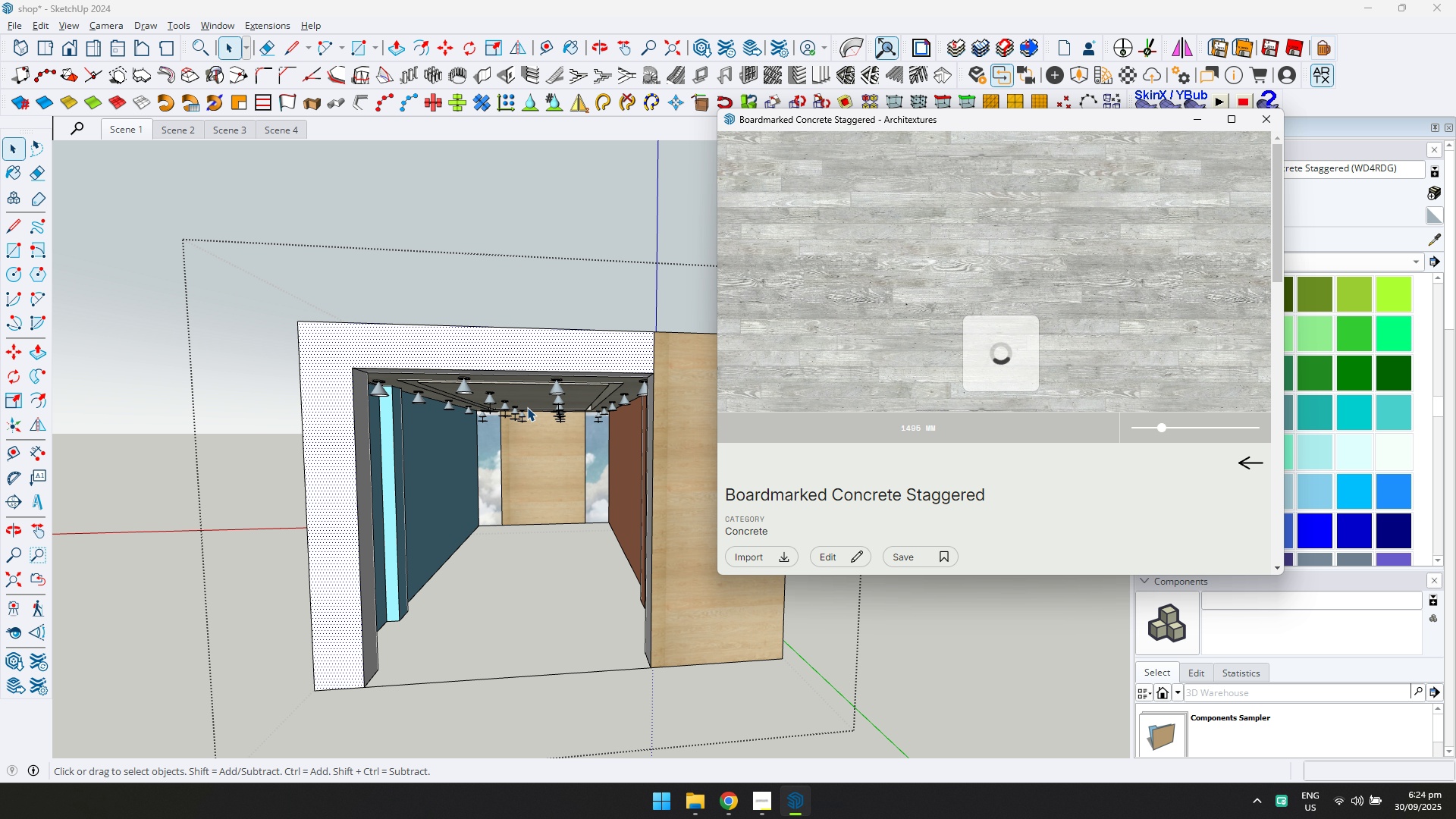 
double_click([489, 349])
 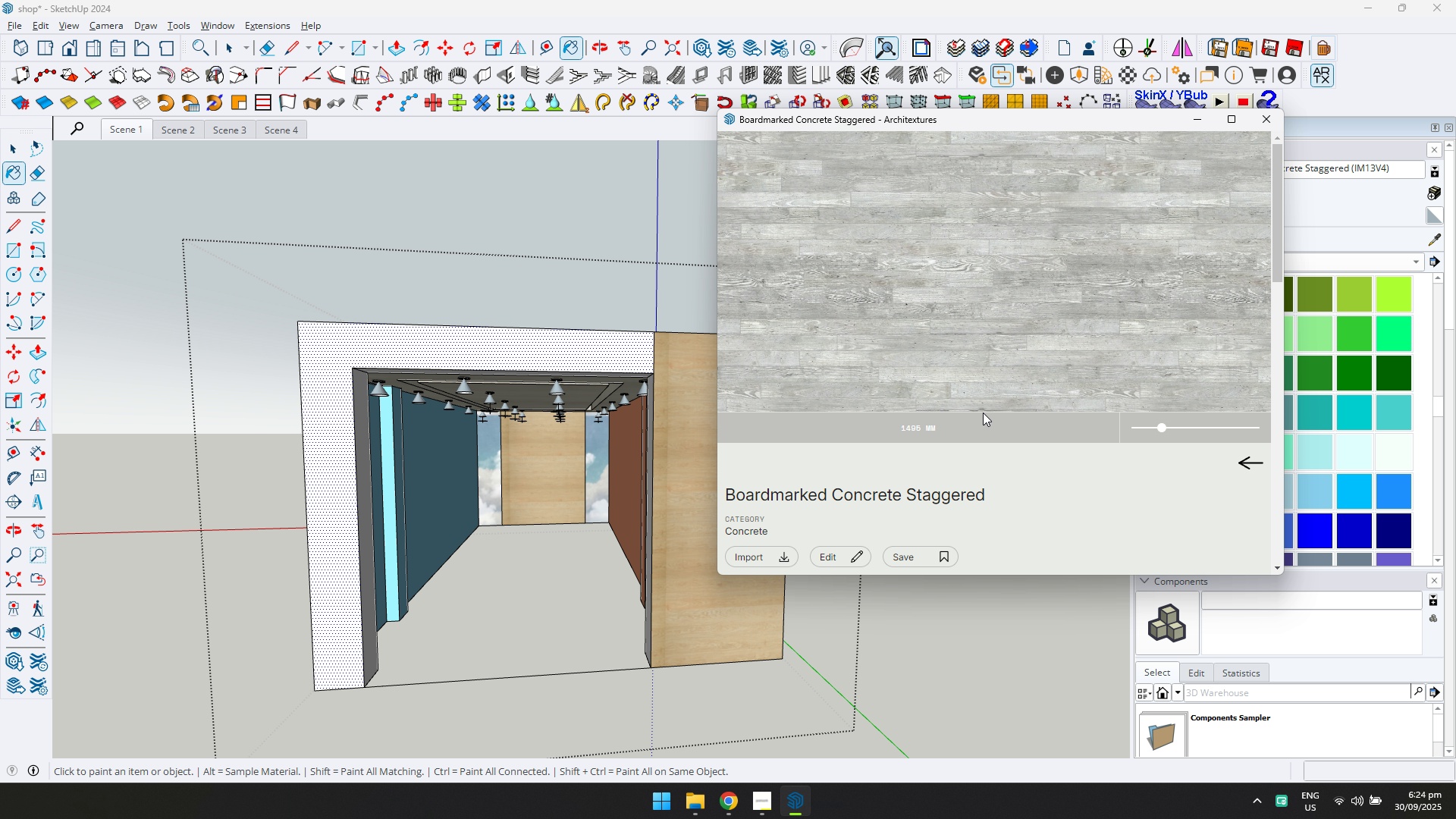 
left_click([604, 361])
 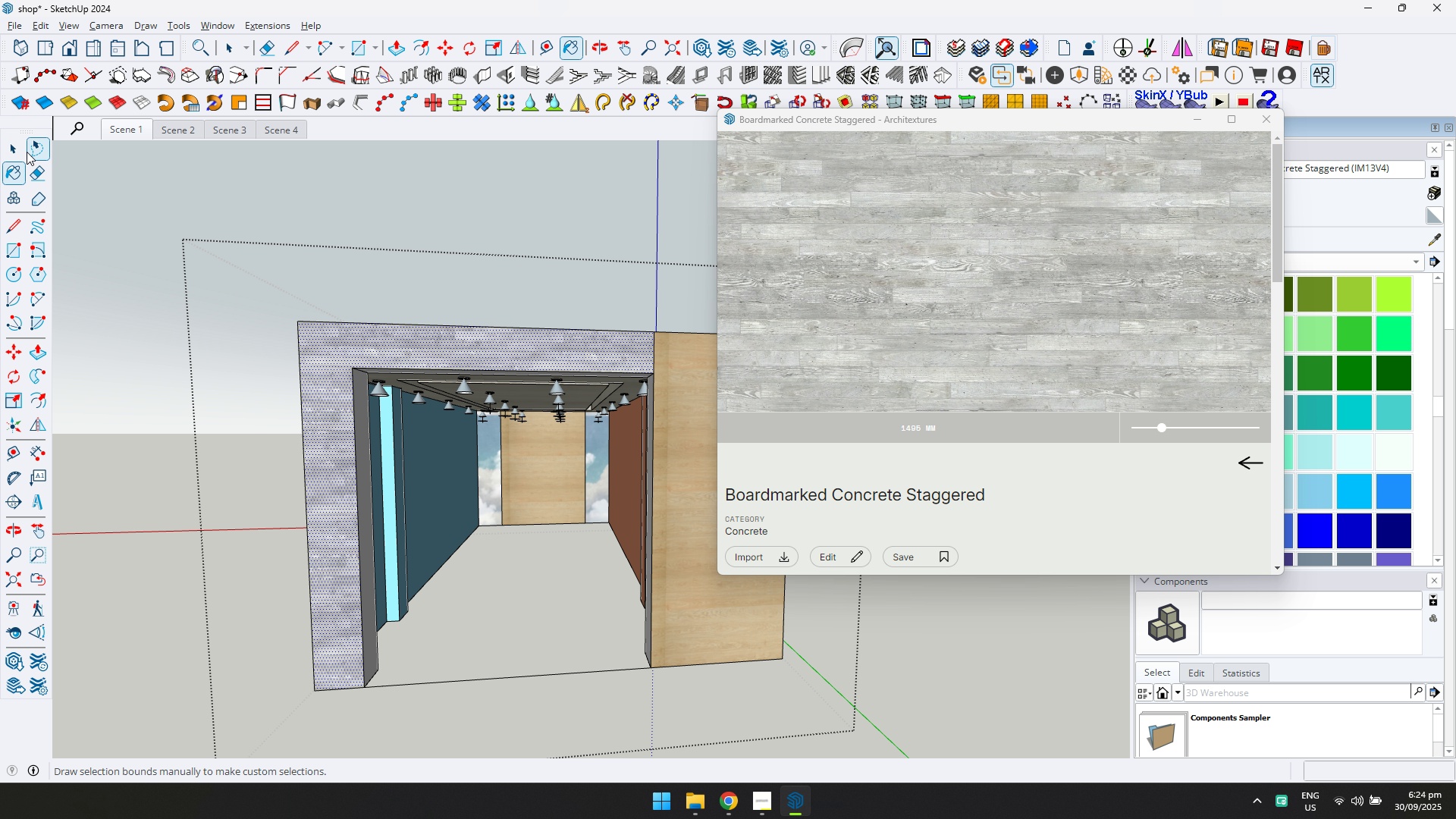 
left_click([17, 151])
 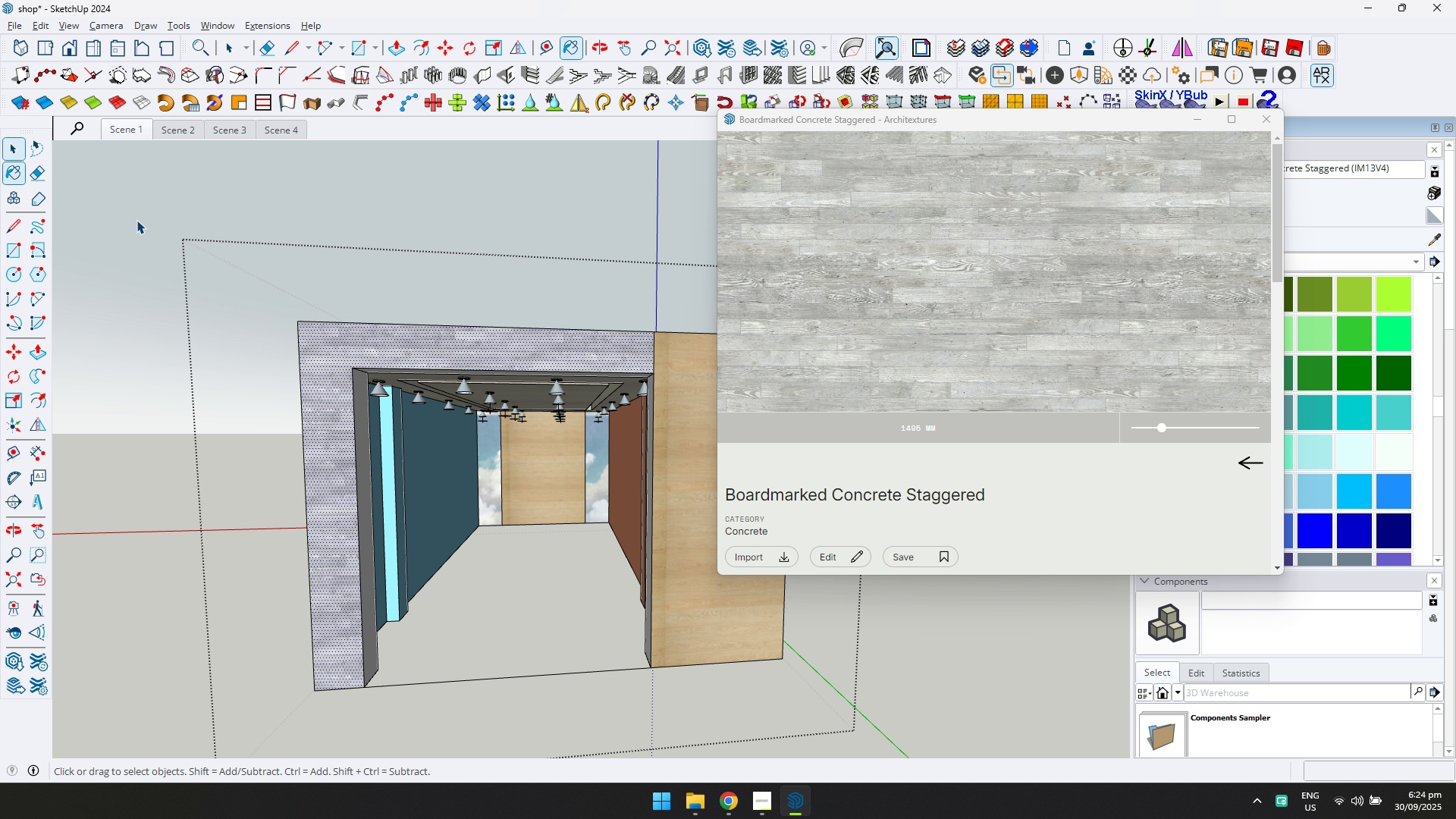 
key(Escape)
 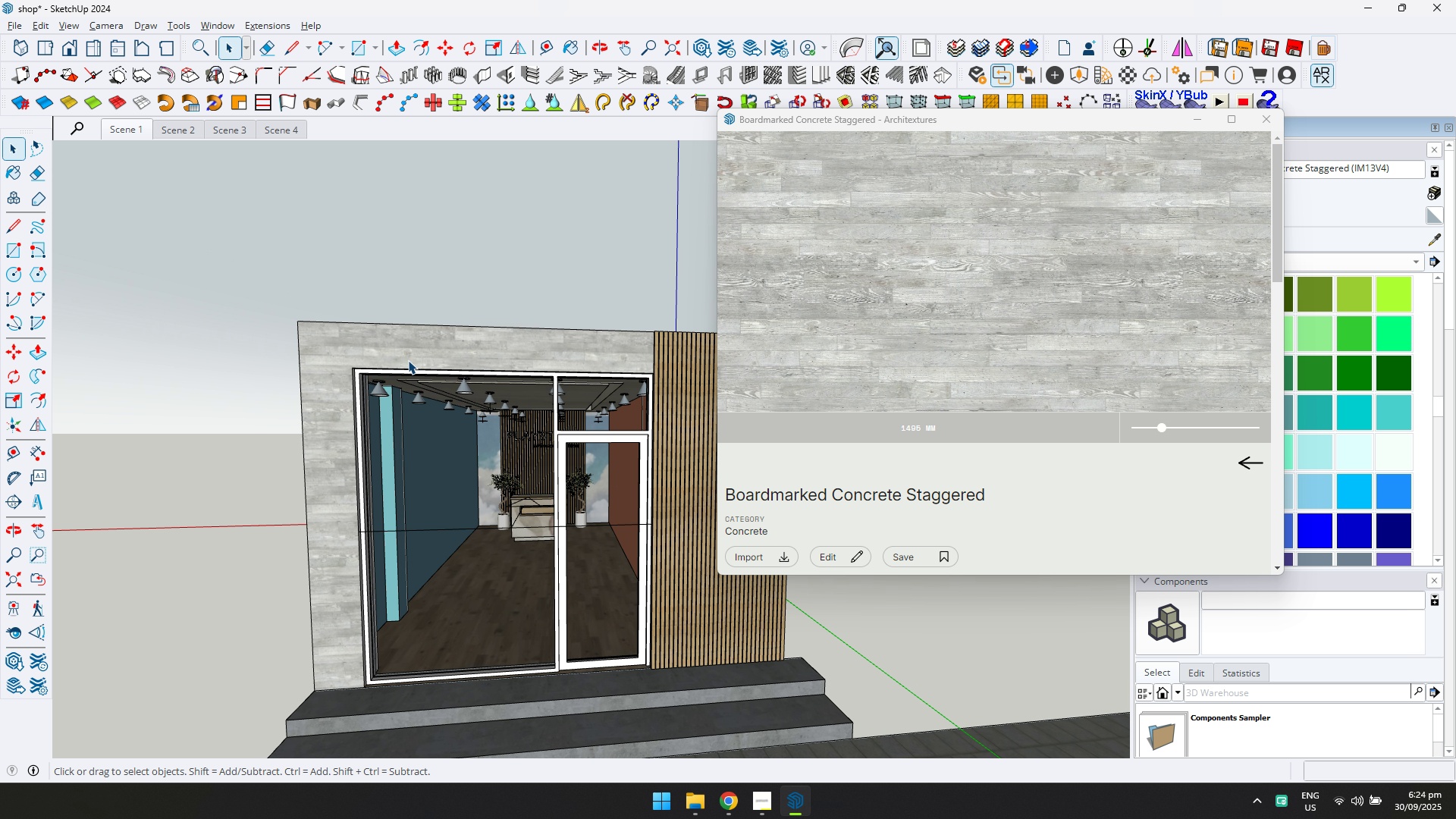 
key(Escape)
 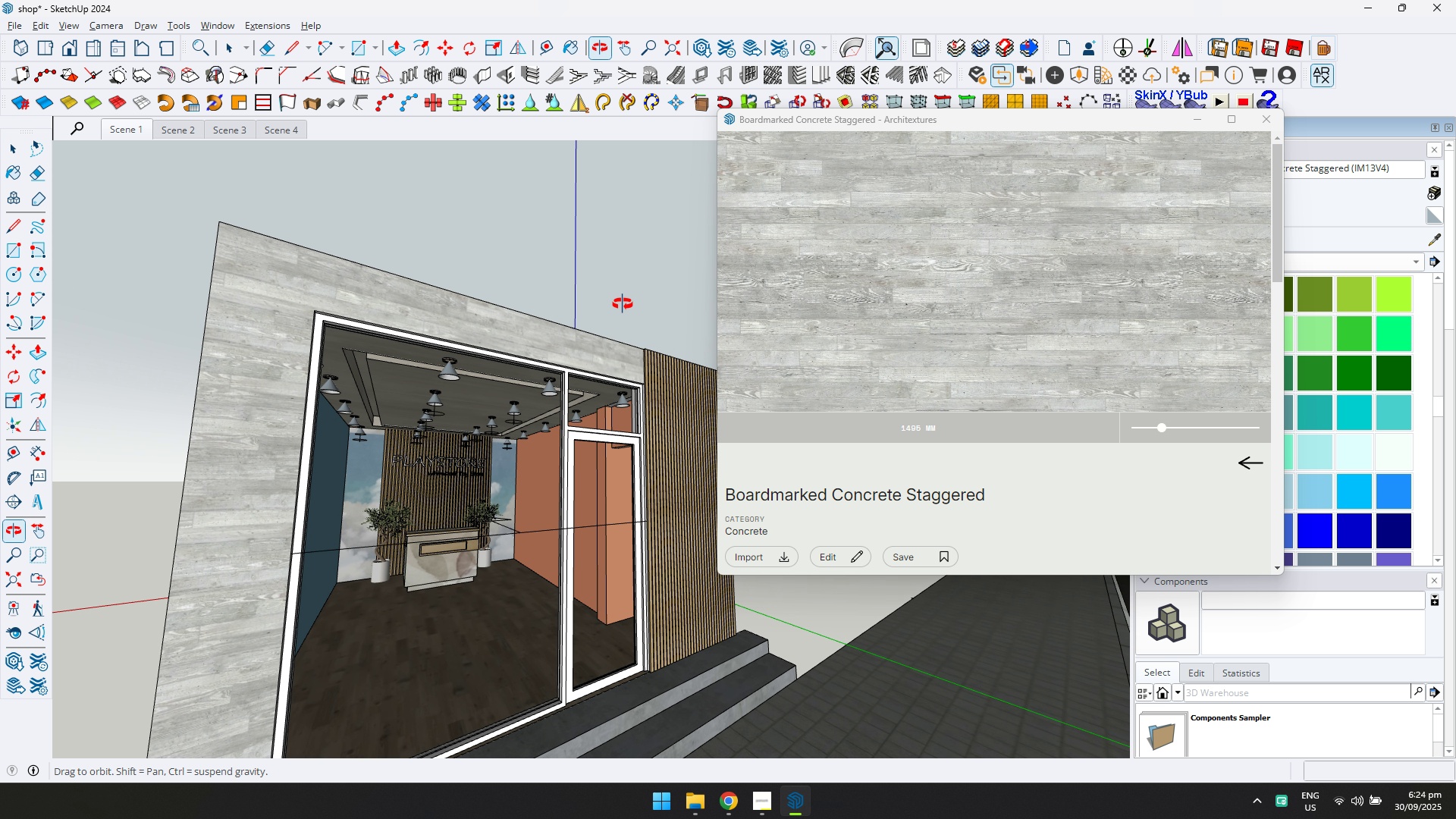 
key(Escape)
 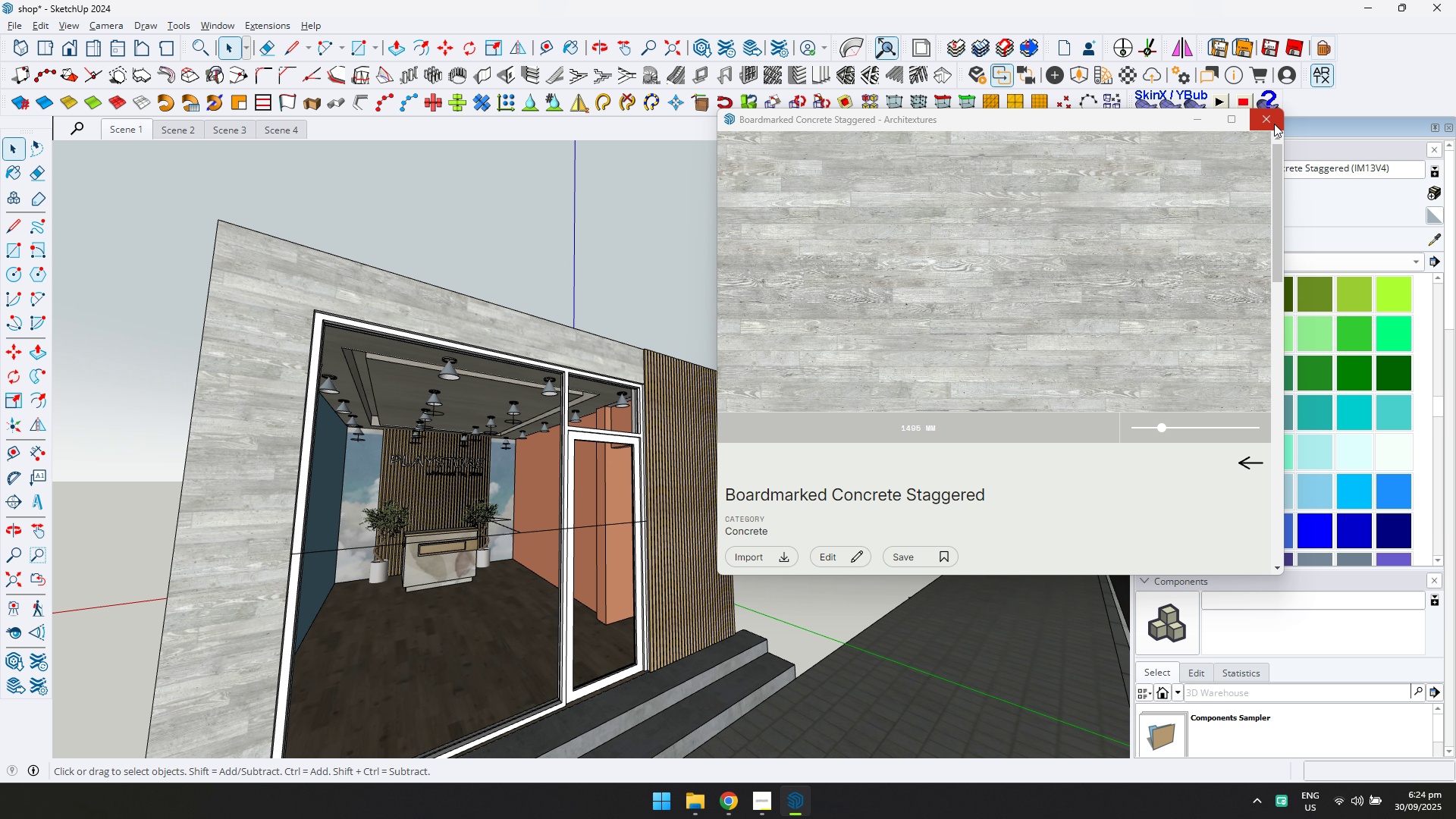 
key(Escape)
 